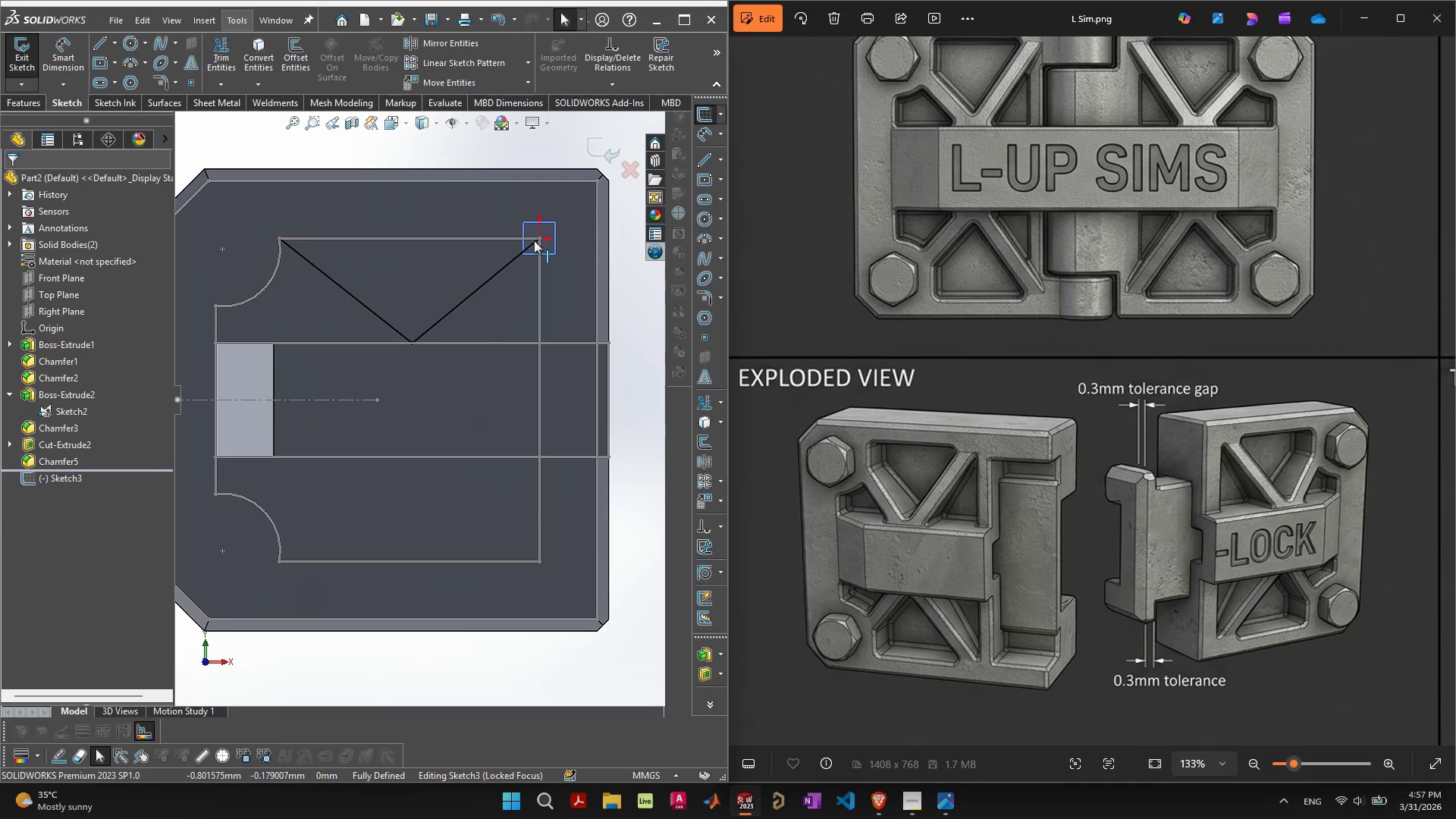 
left_click([540, 237])
 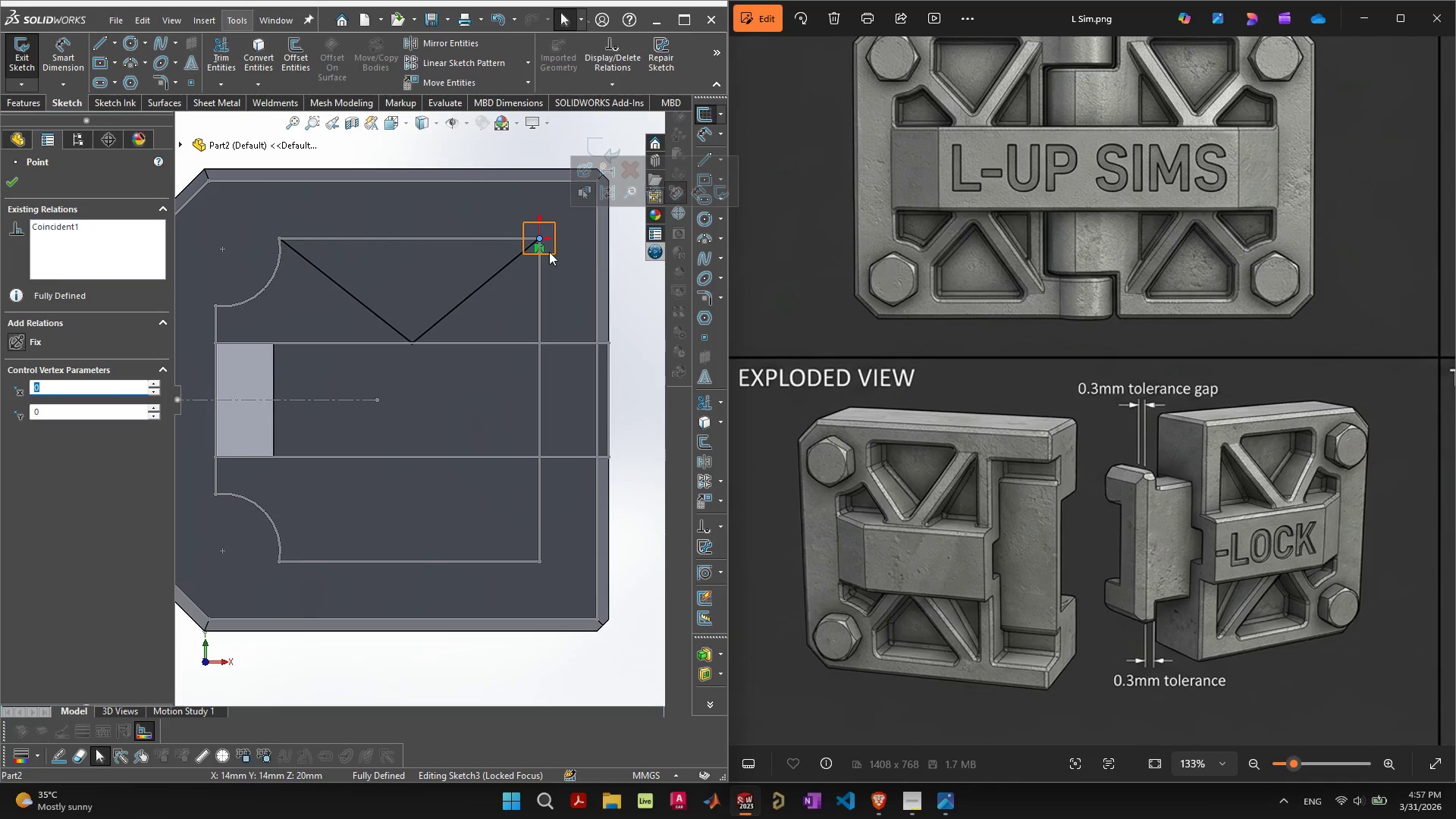 
left_click([551, 252])
 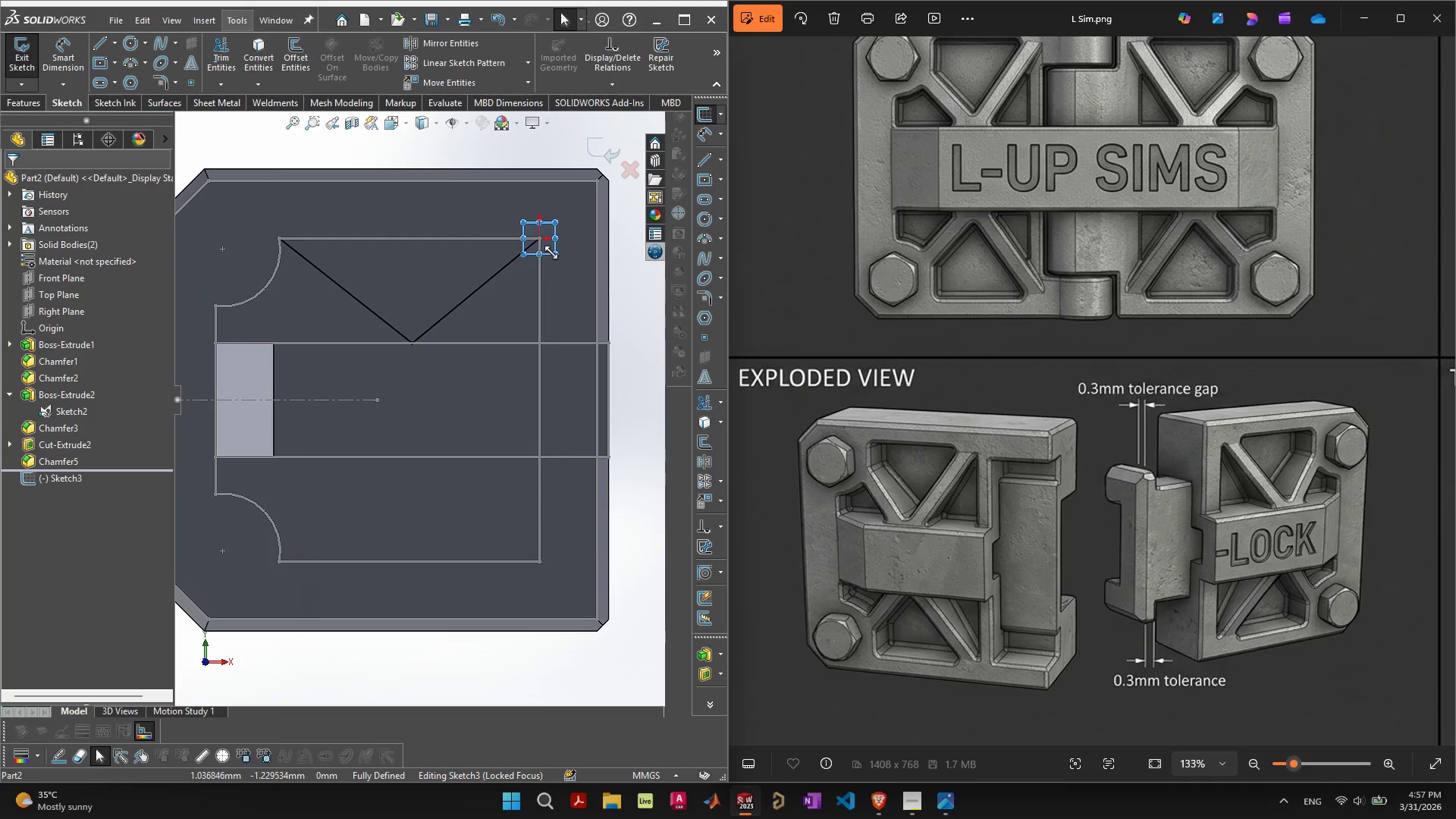 
left_click_drag(start_coordinate=[553, 253], to_coordinate=[574, 274])
 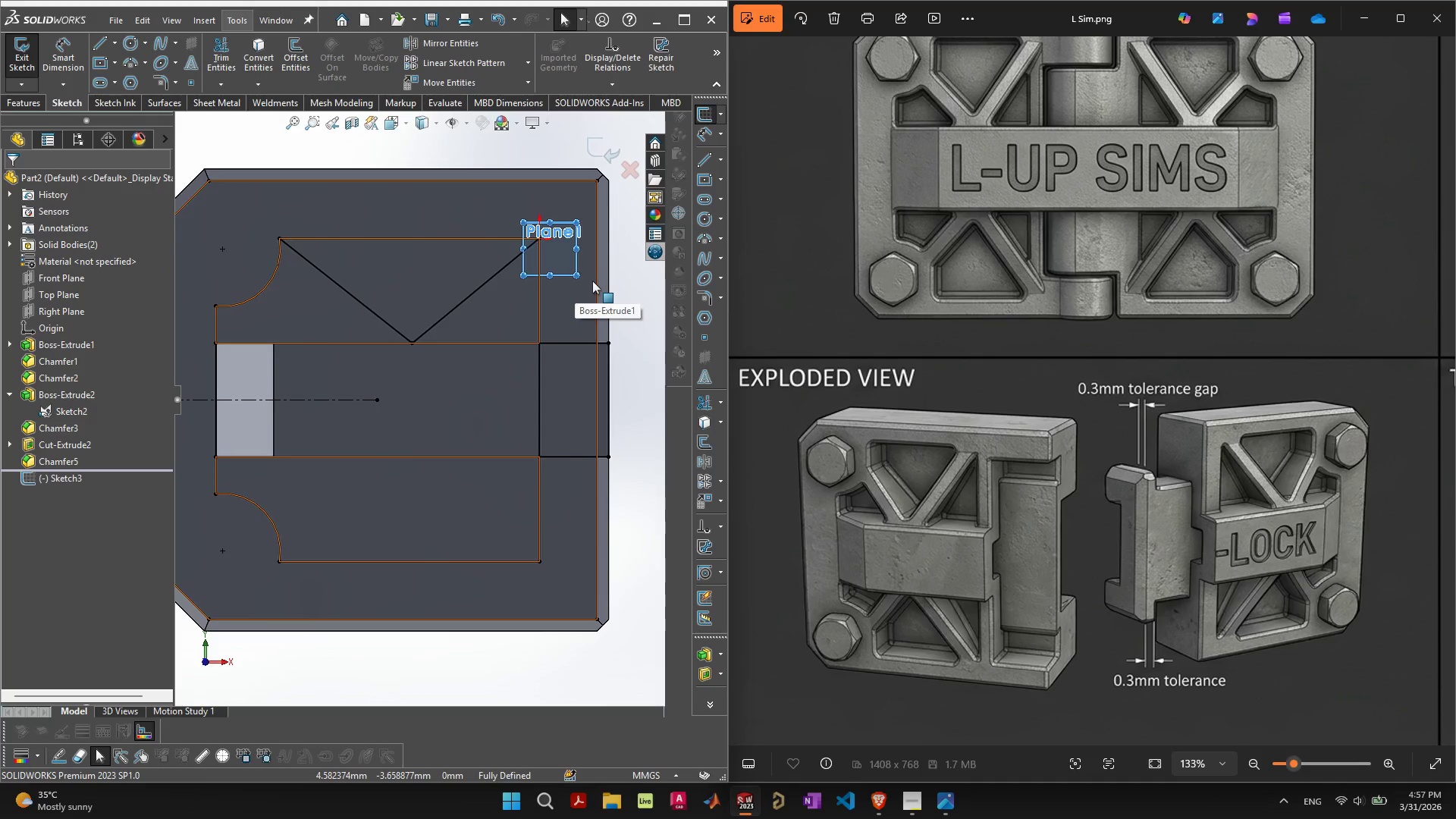 
wait(5.55)
 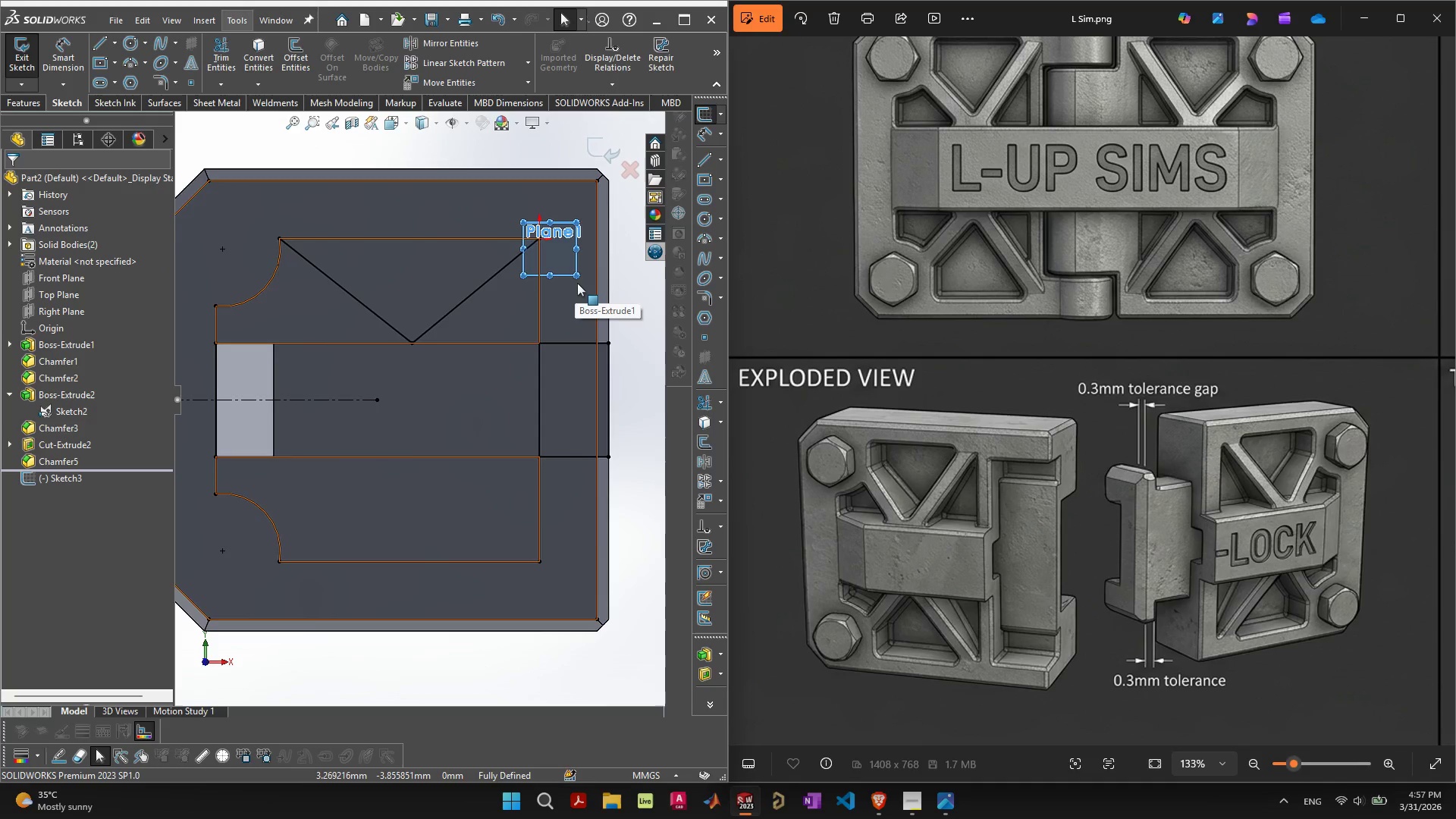 
key(Control+ControlLeft)
 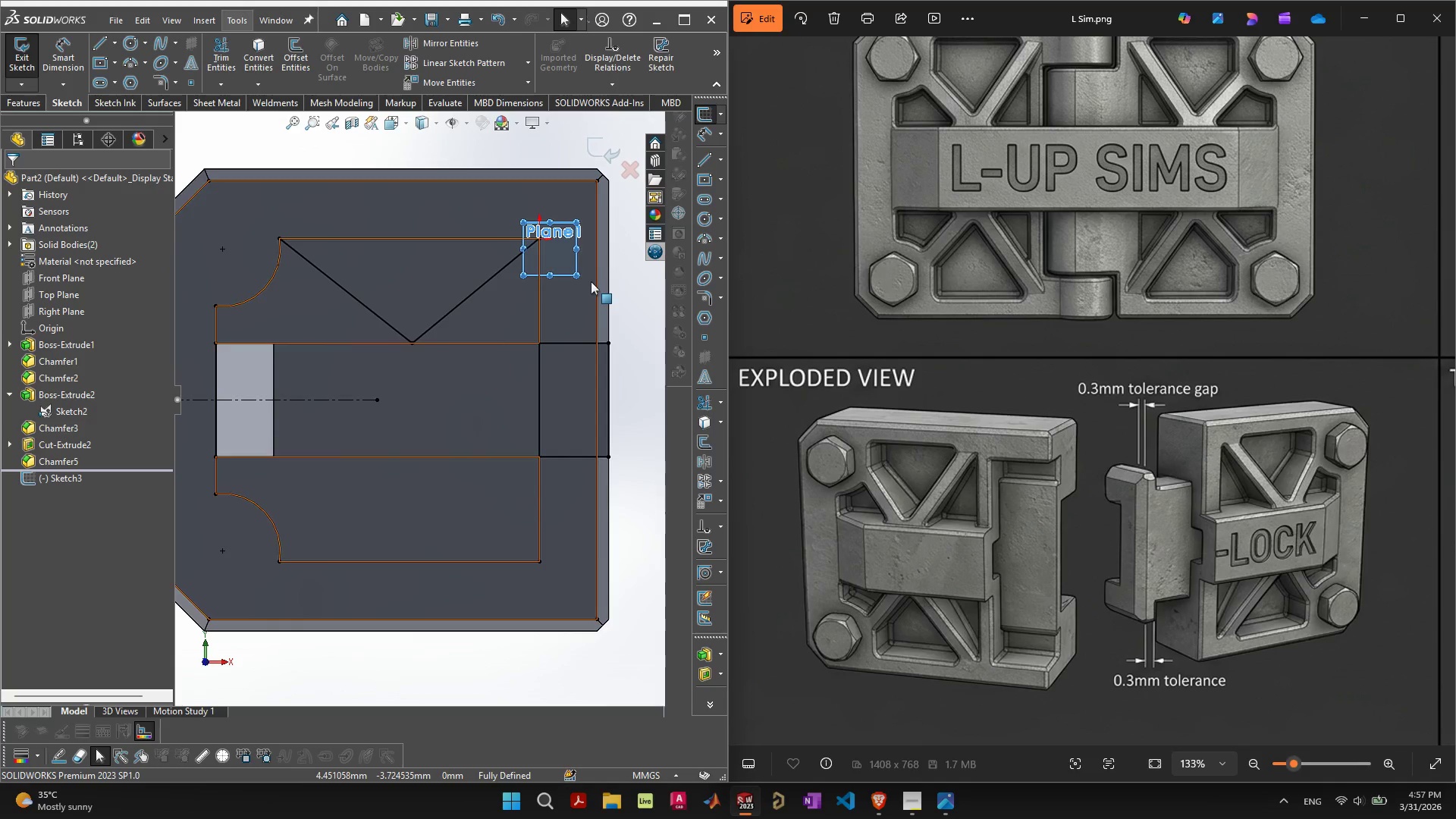 
key(Control+Z)
 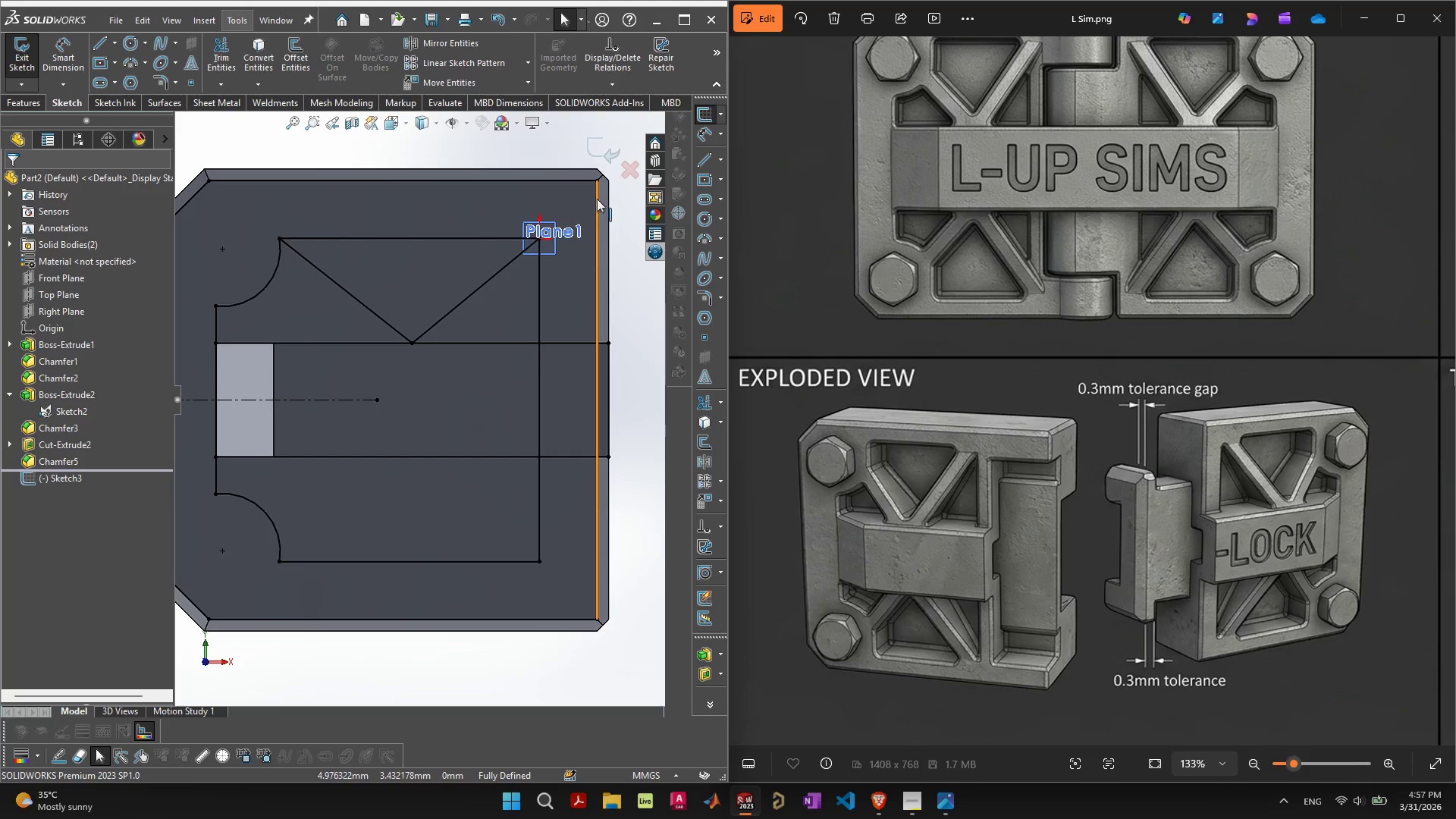 
key(Control+ControlLeft)
 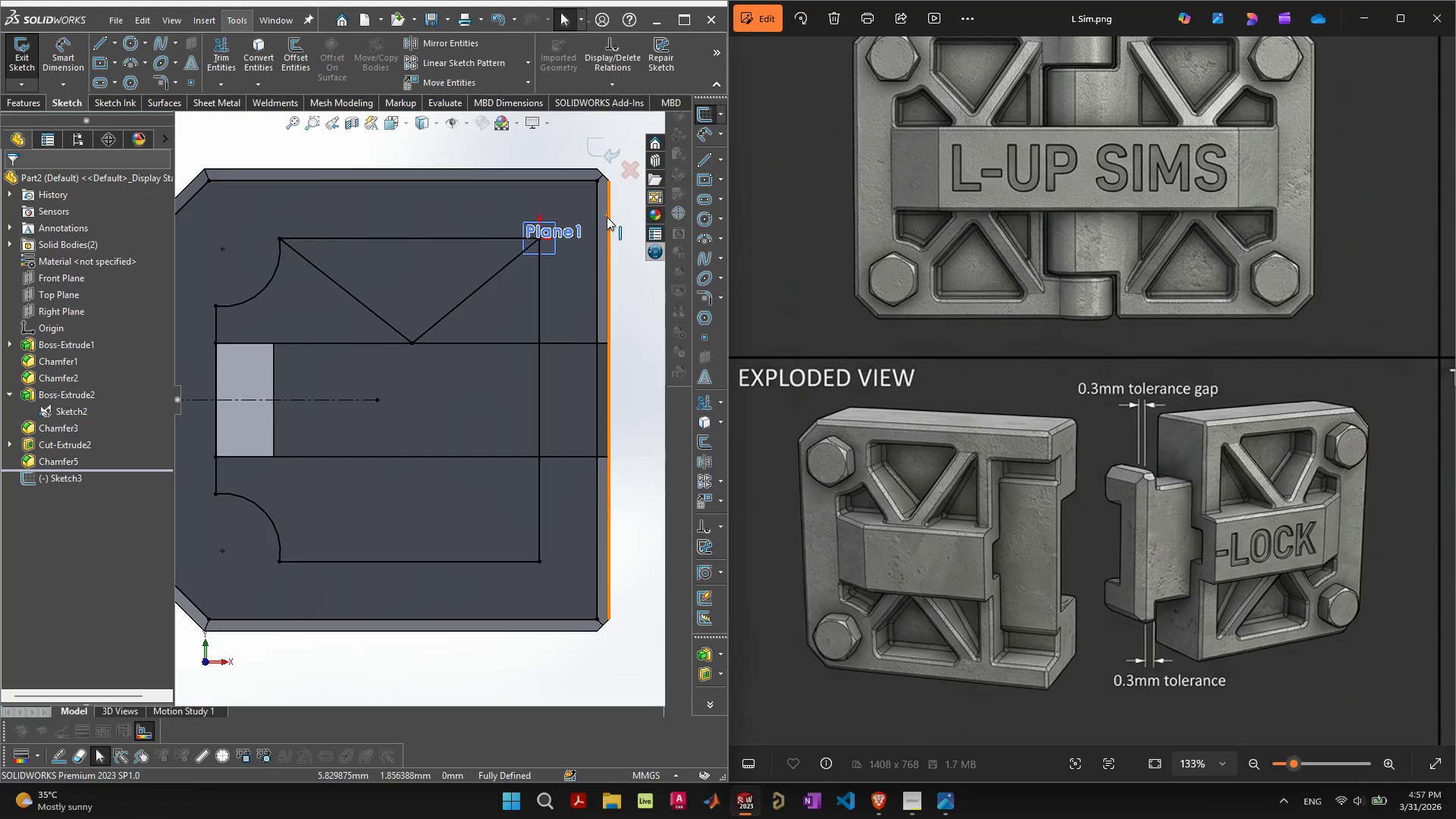 
key(Control+ControlLeft)
 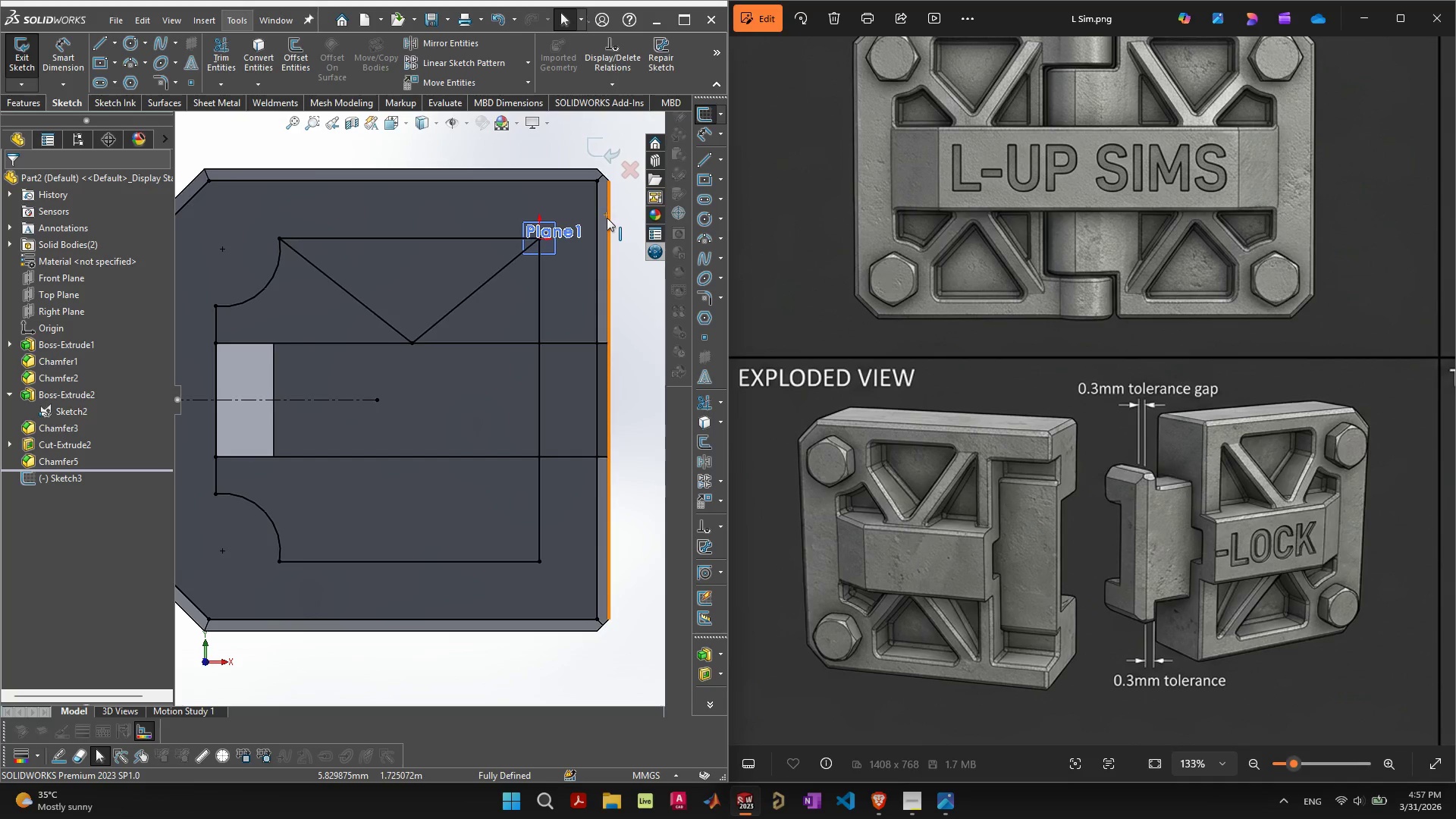 
key(Control+Z)
 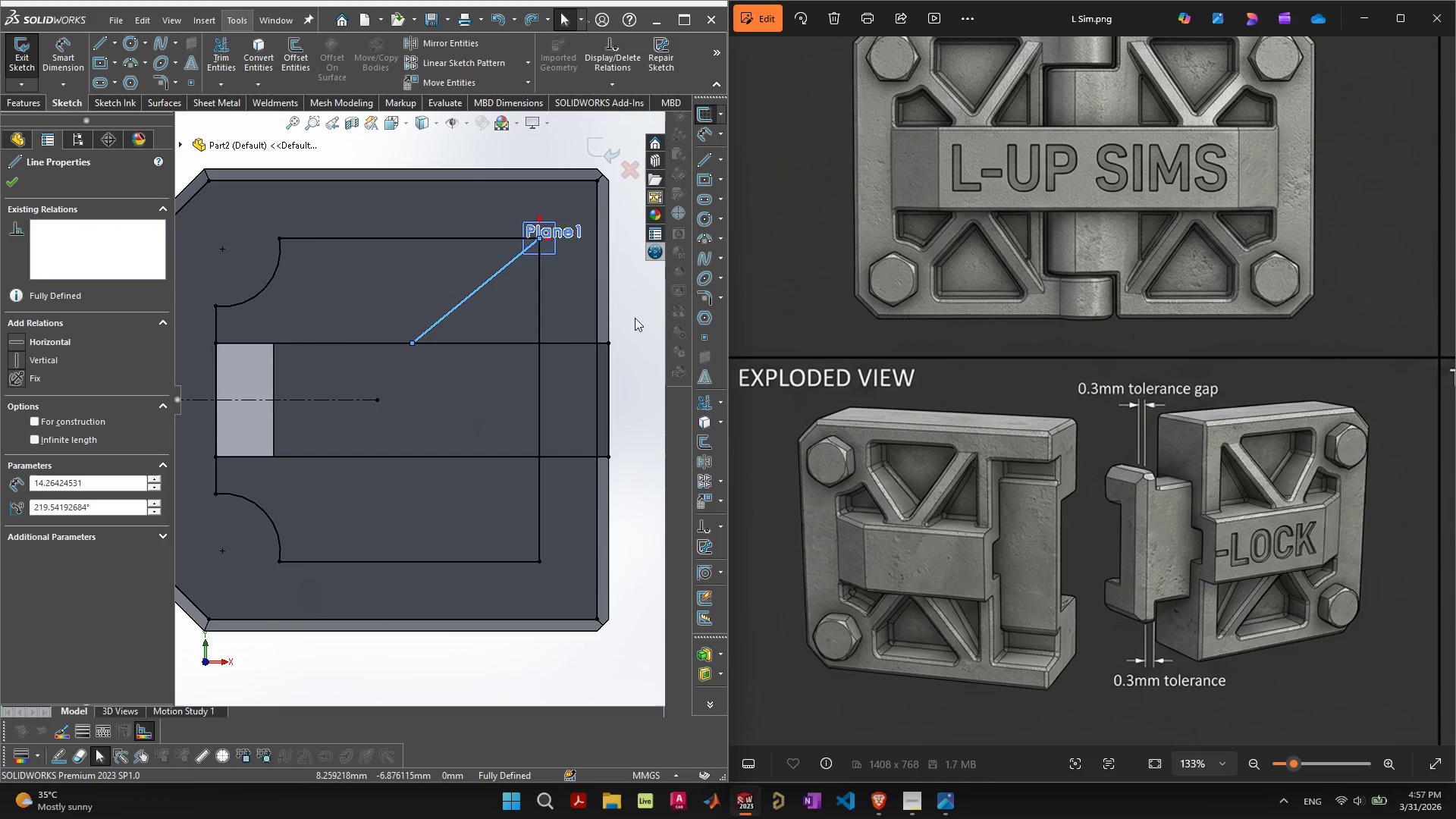 
key(Control+ControlLeft)
 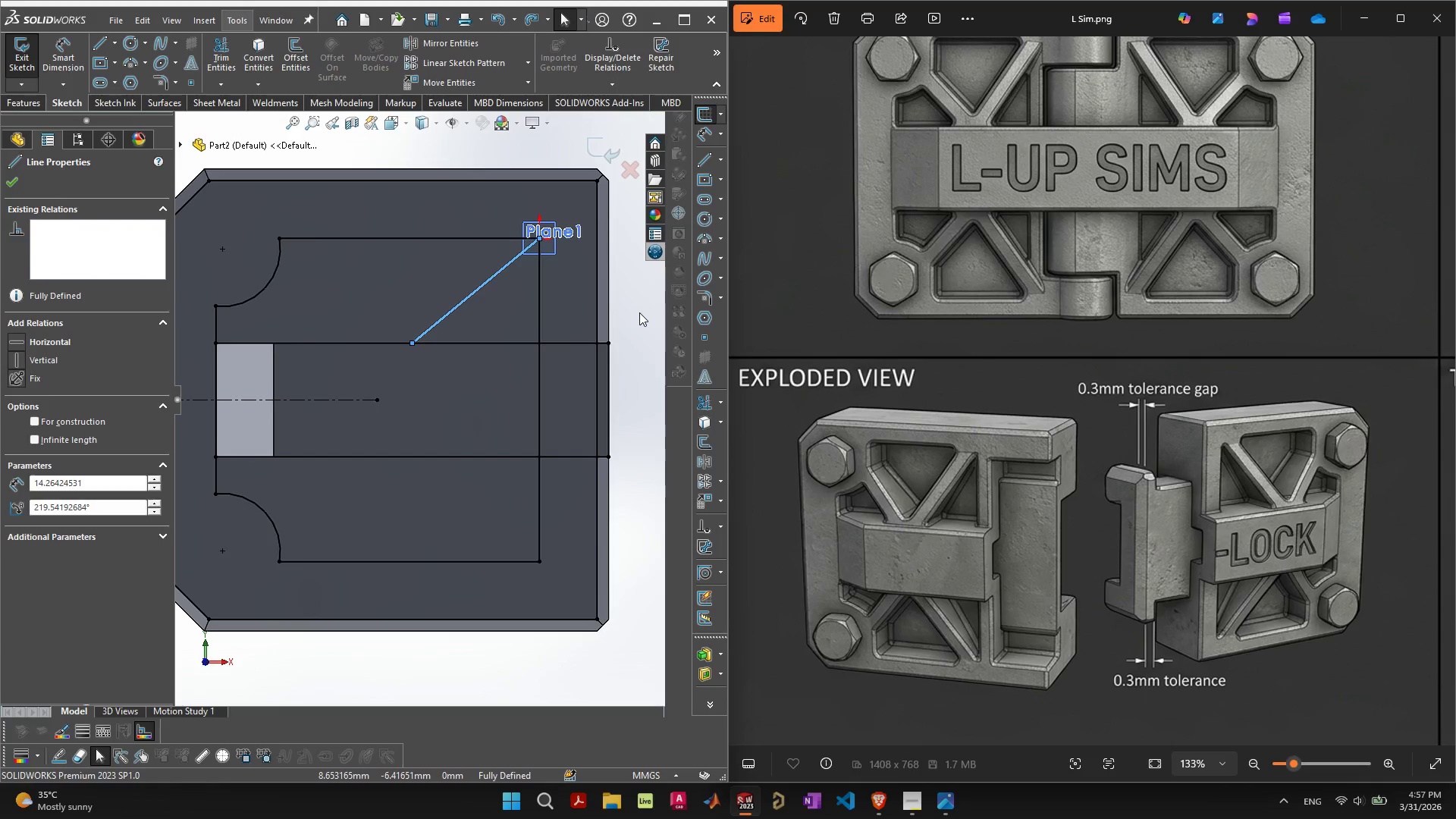 
hold_key(key=Z, duration=1.2)
 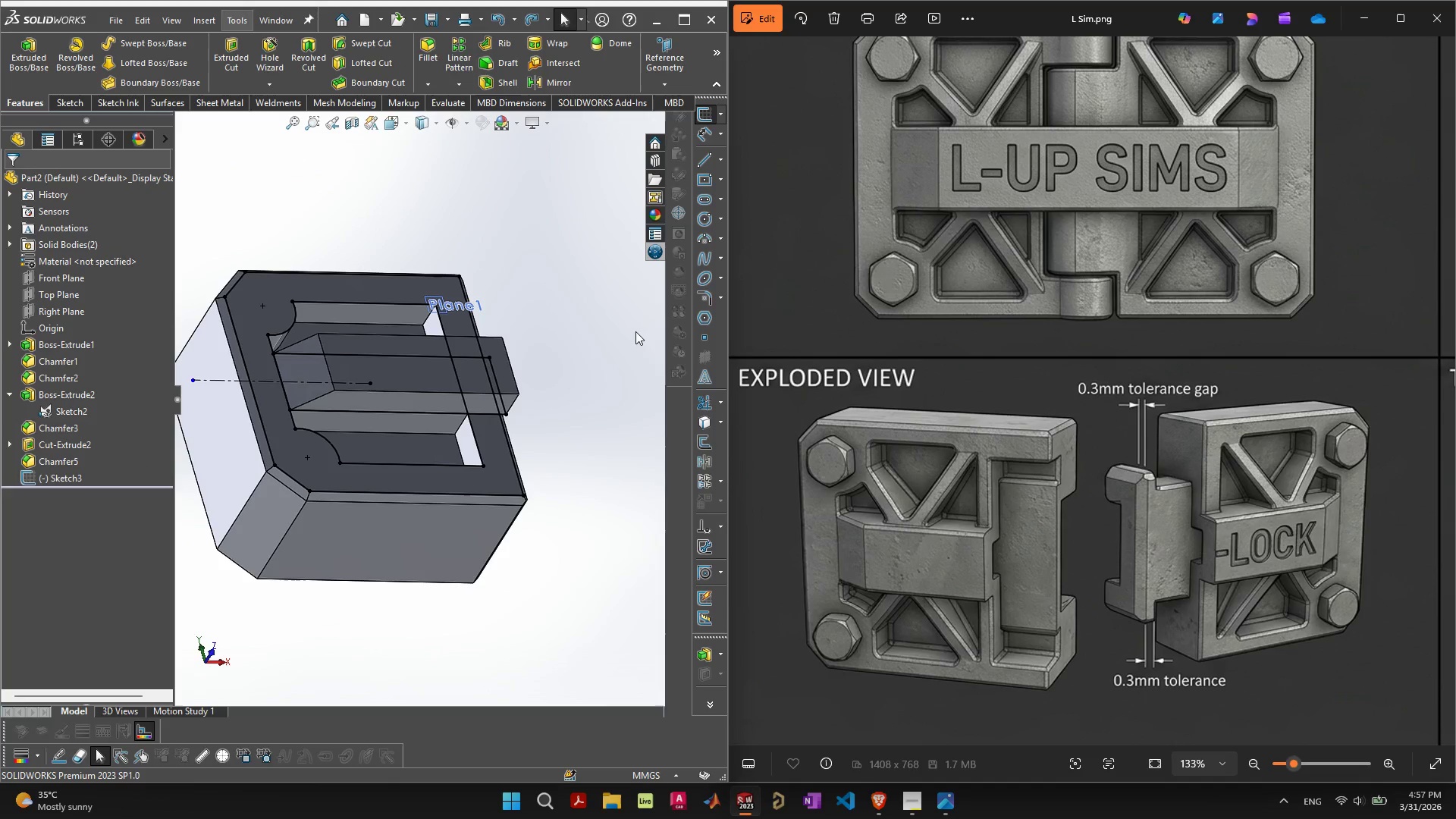 
key(Control+ControlLeft)
 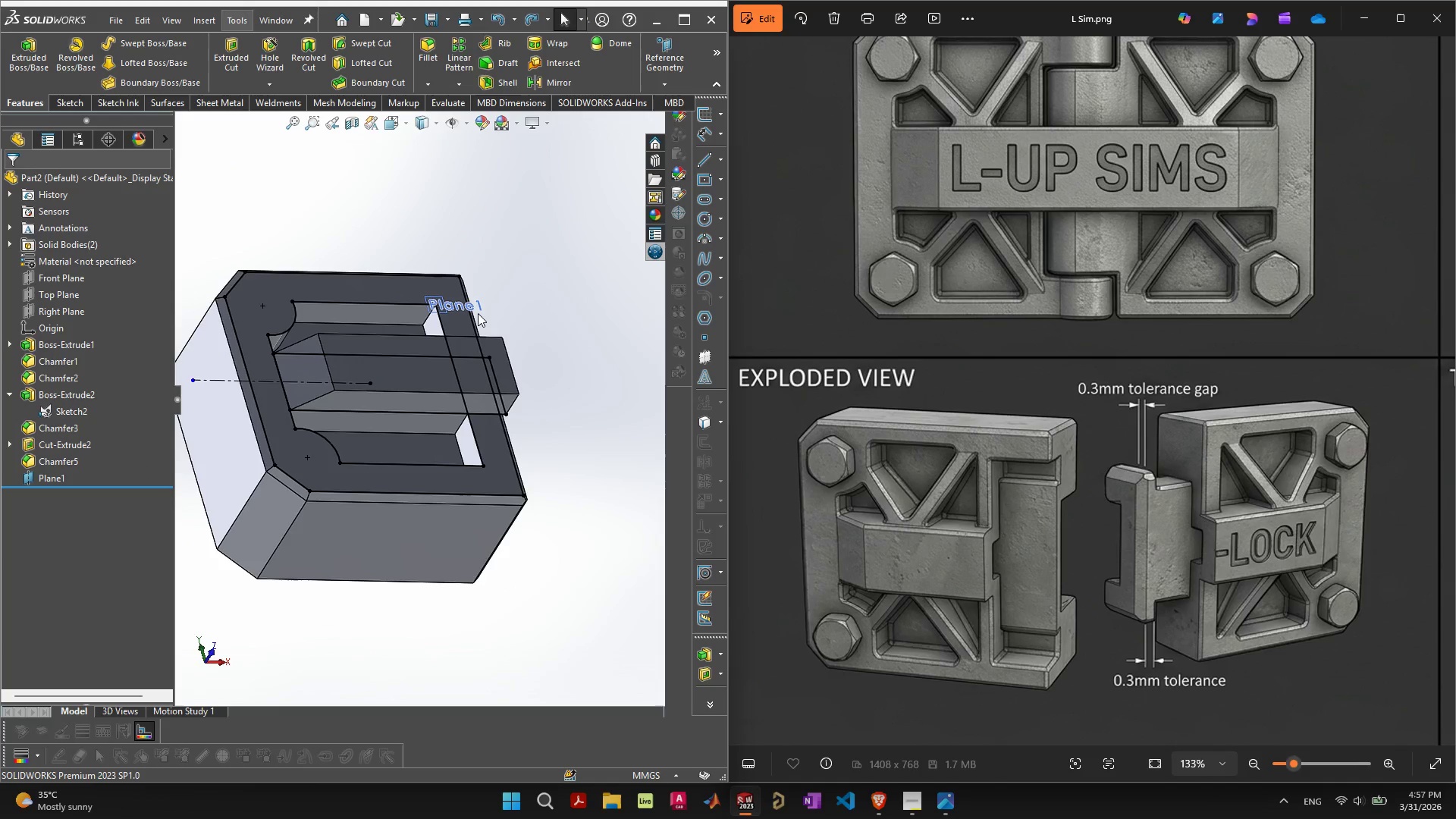 
left_click([529, 290])
 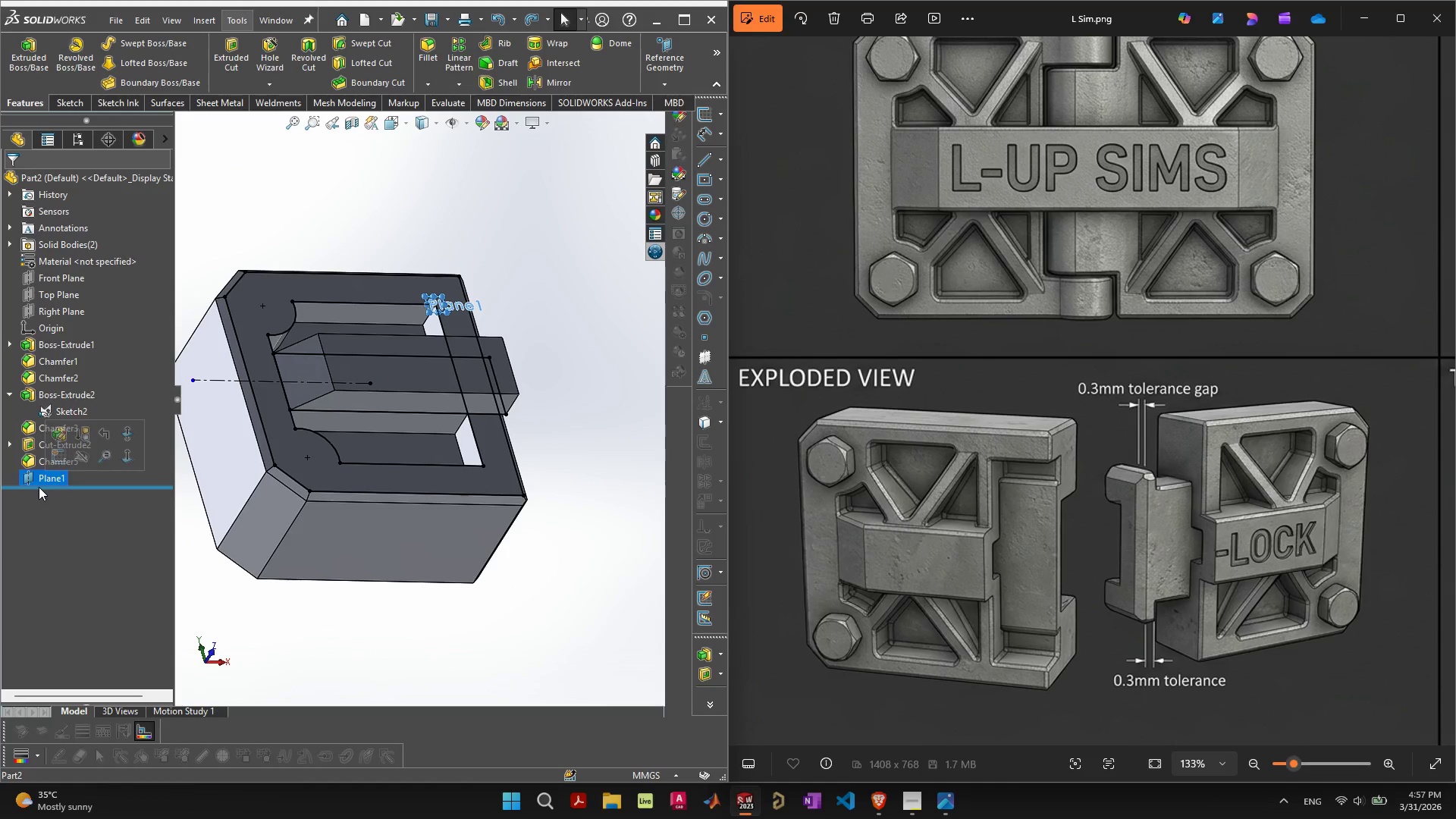 
key(Delete)
 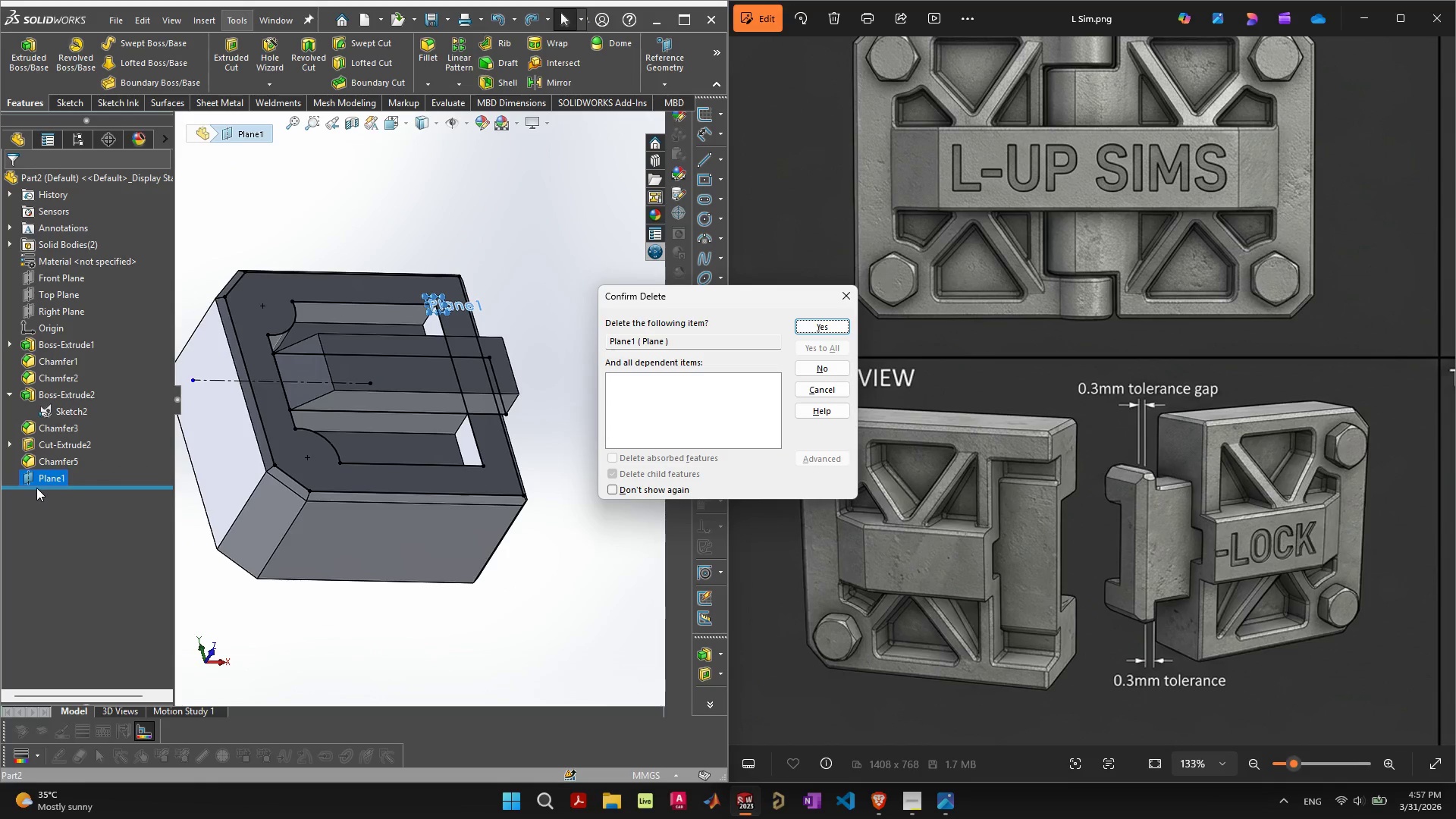 
key(Space)
 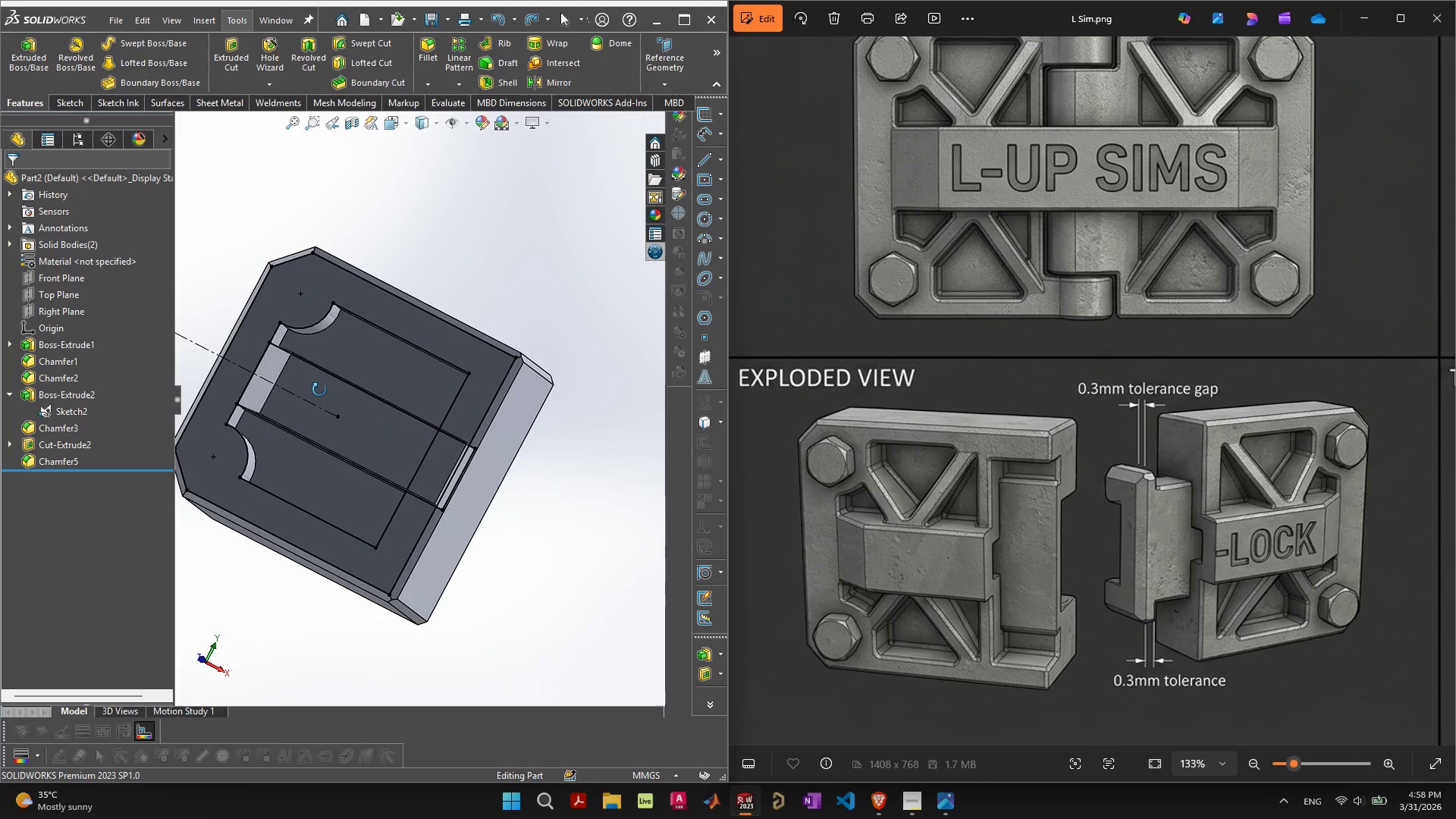 
wait(18.42)
 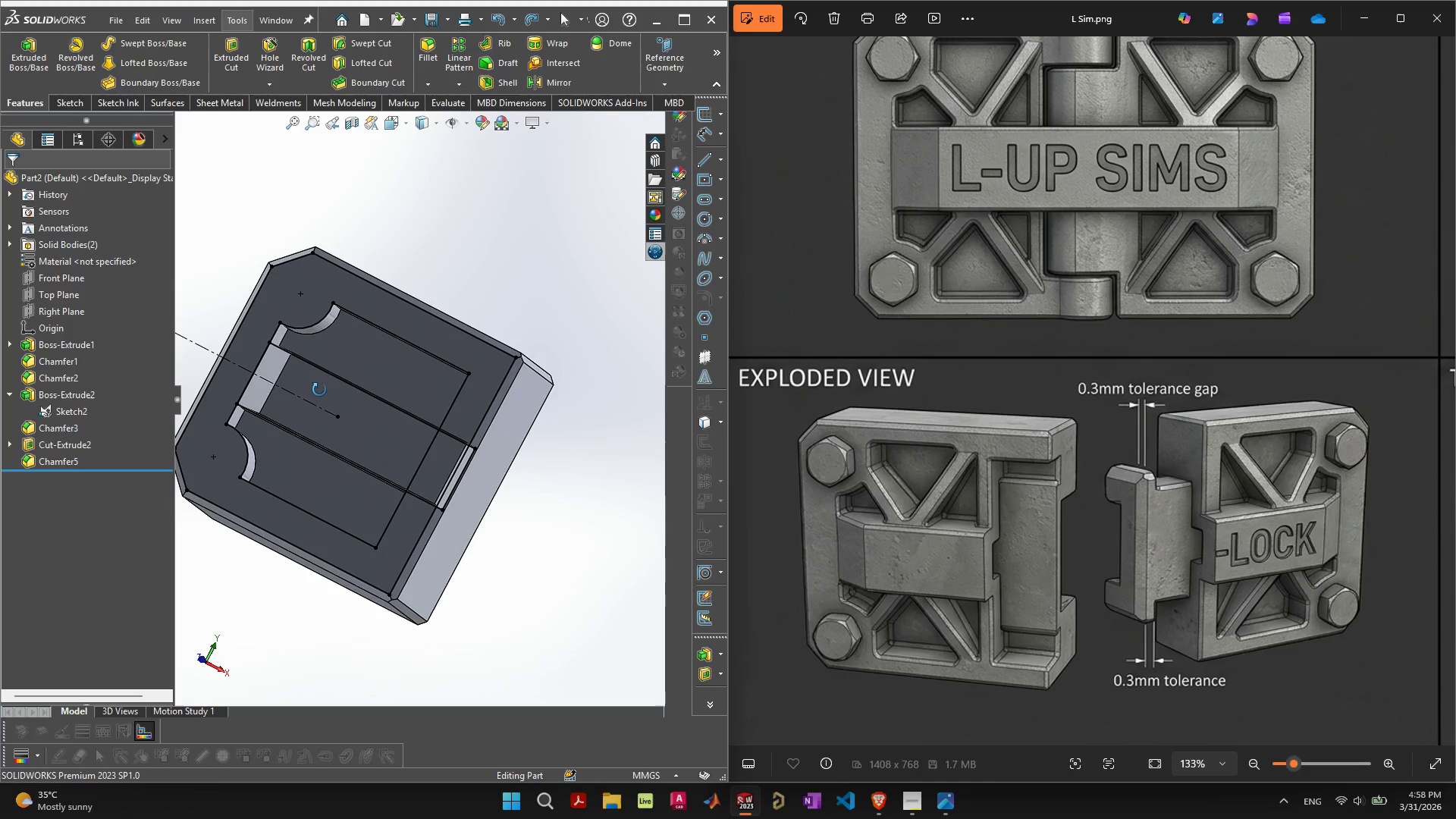 
left_click([490, 40])
 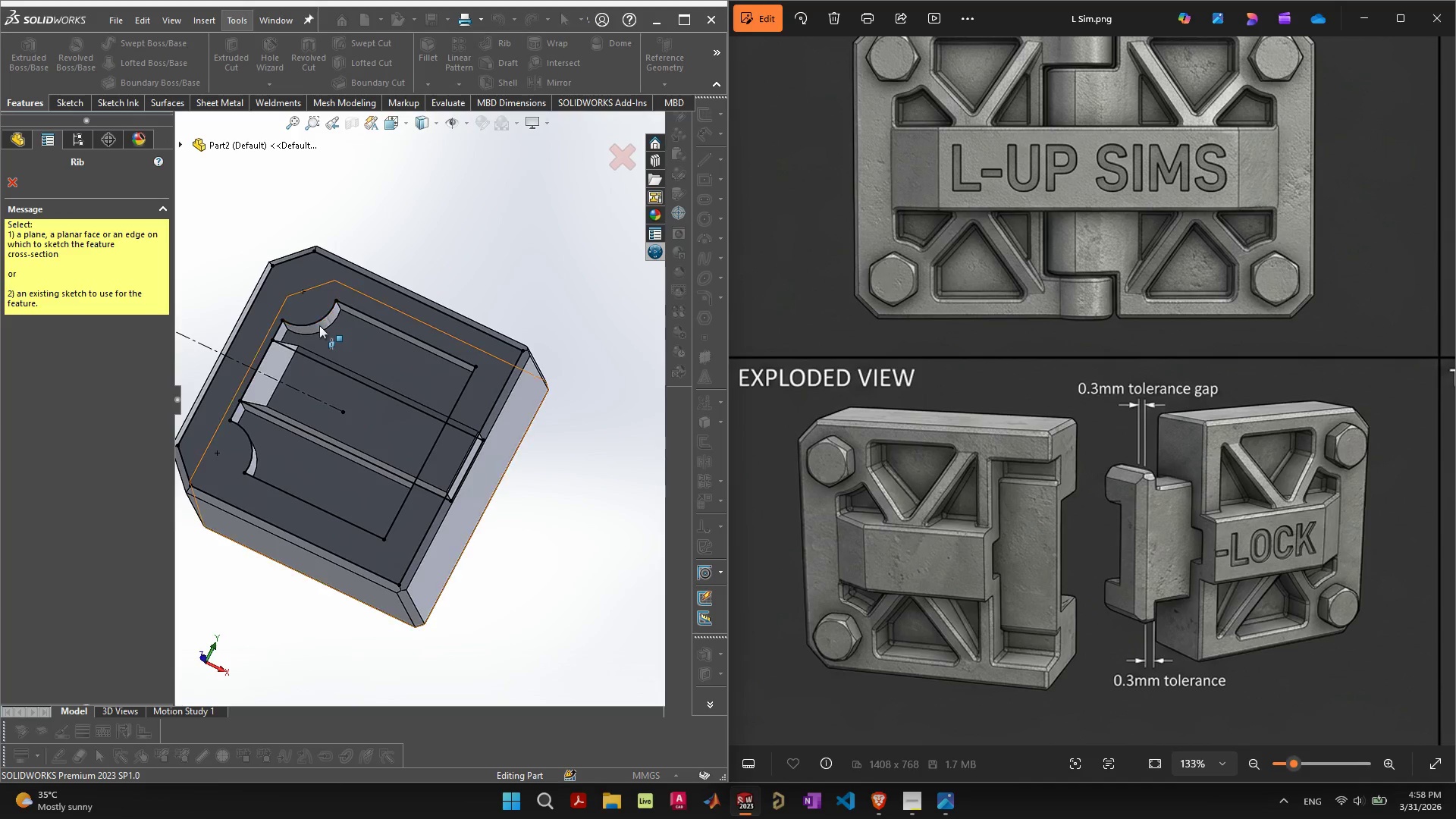 
scroll: coordinate [318, 327], scroll_direction: up, amount: 4.0
 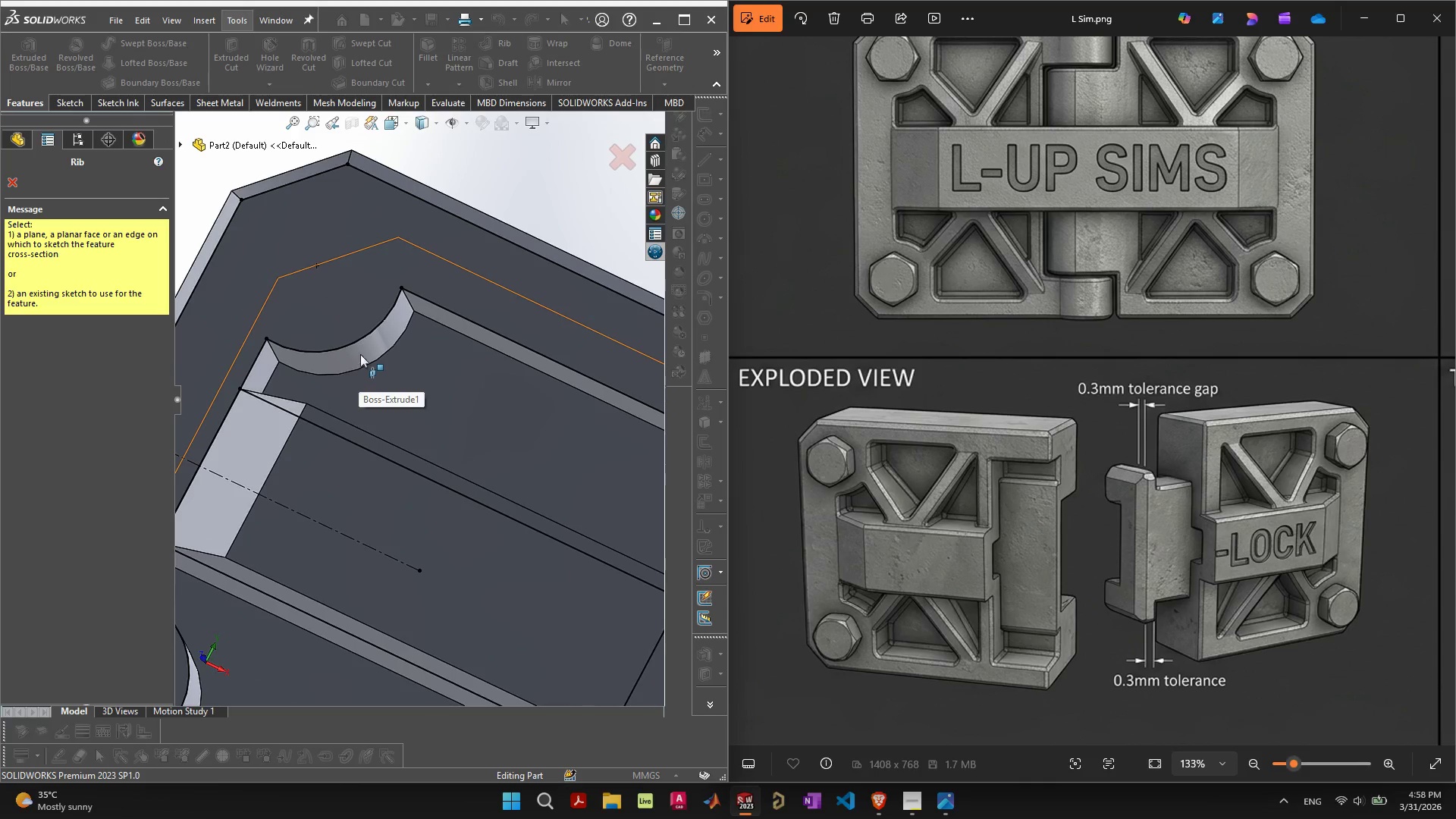 
mouse_move([389, 384])
 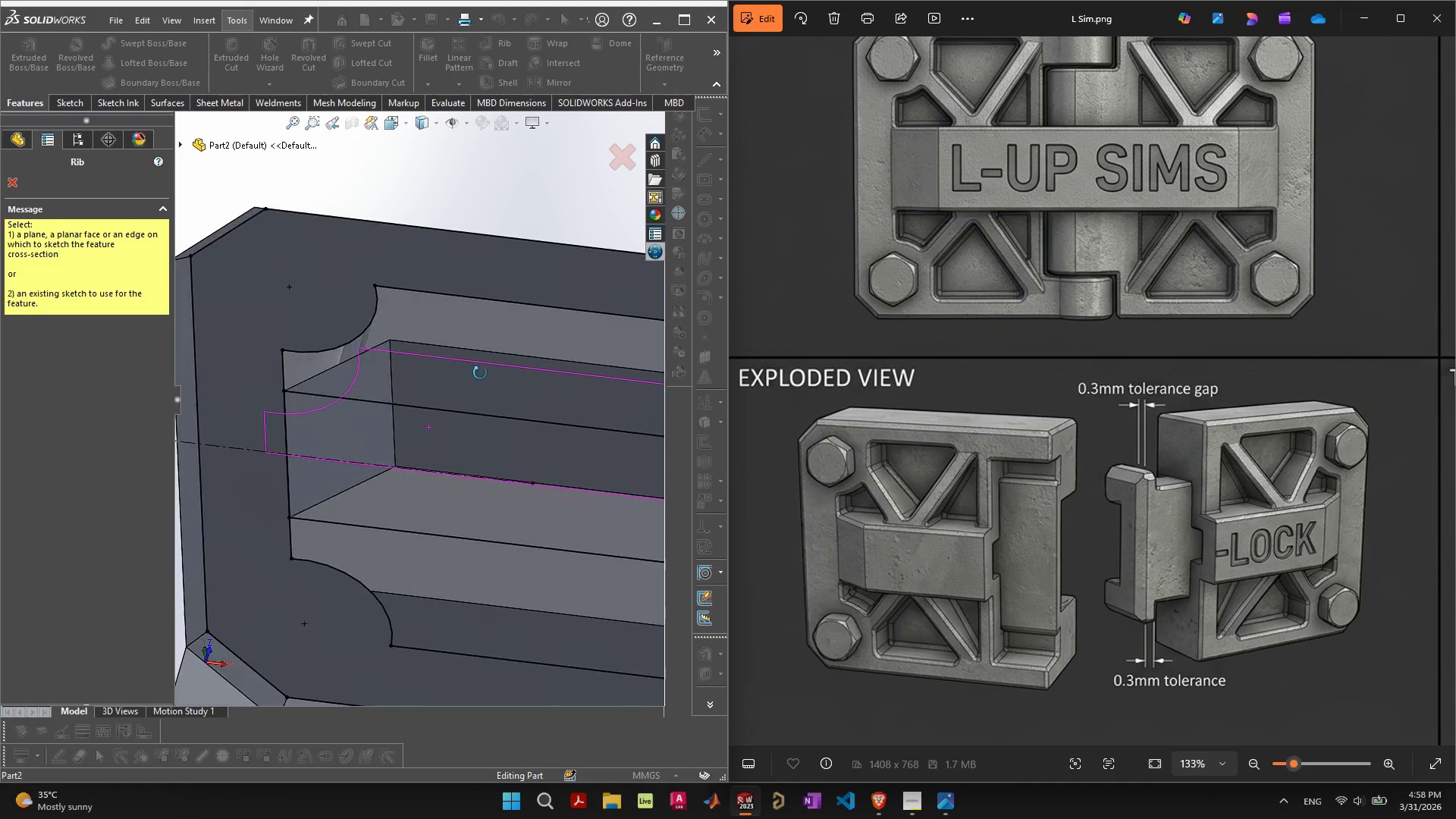 
wait(5.05)
 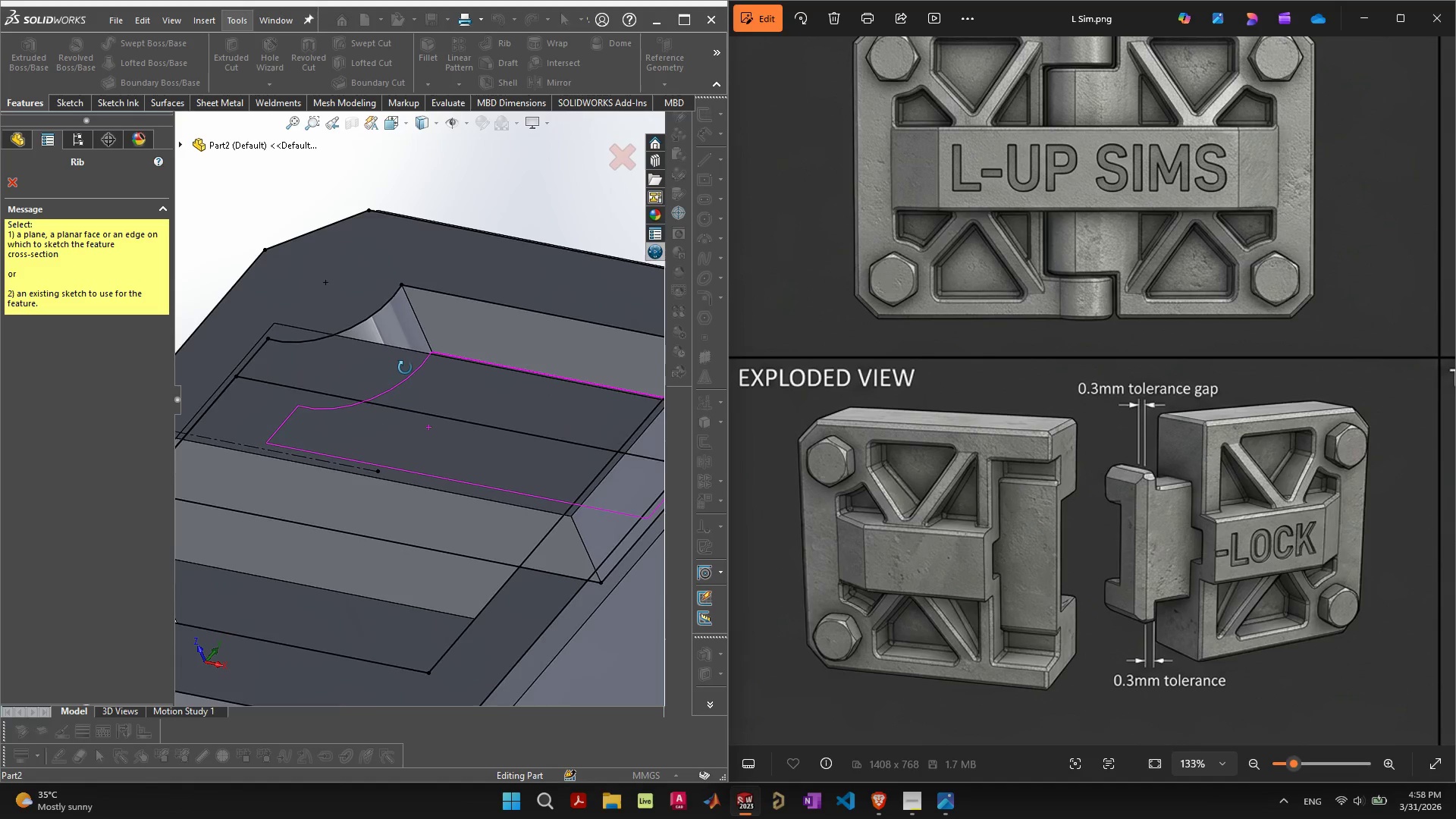 
hold_key(key=ControlLeft, duration=1.38)
 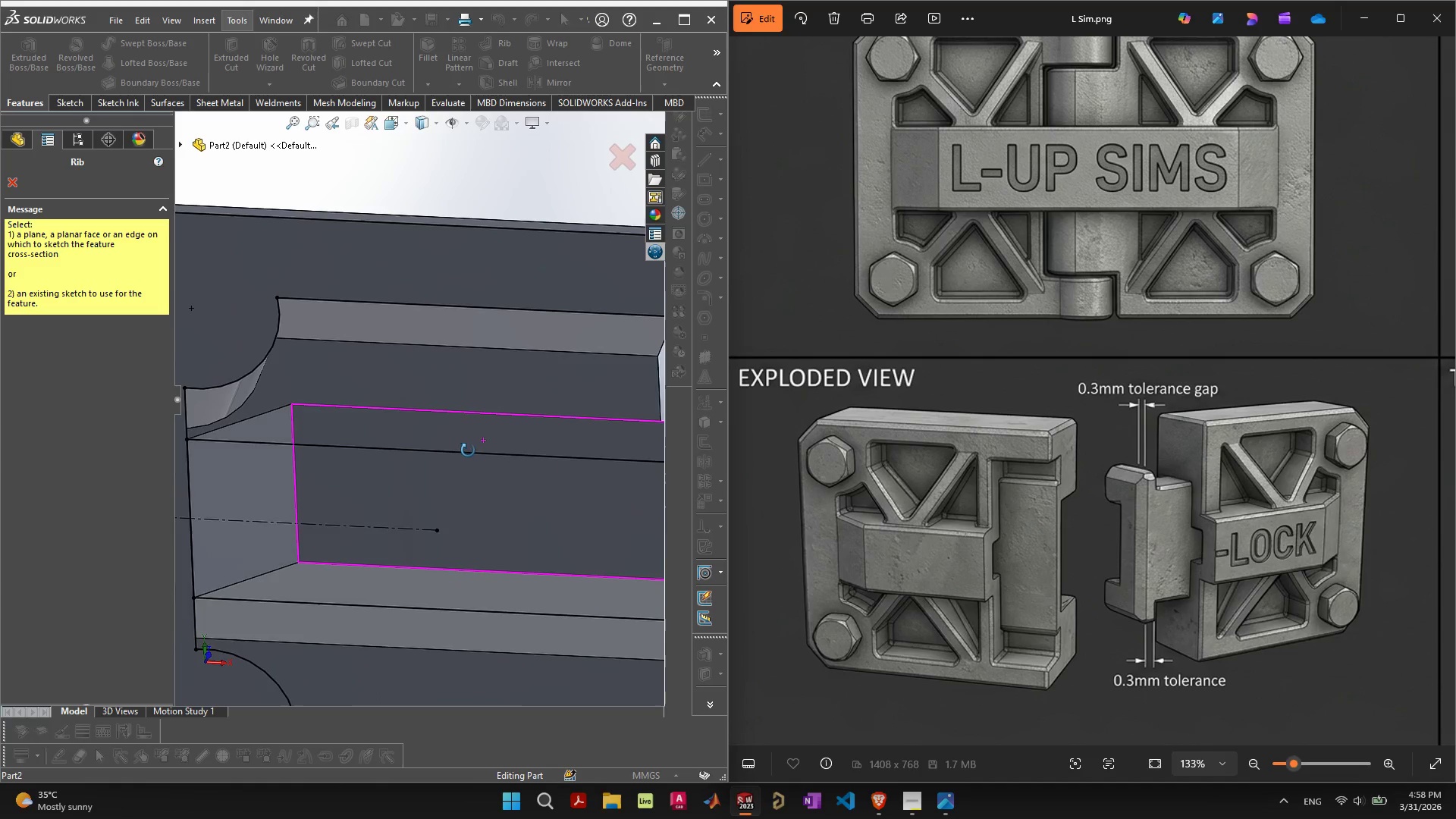 
wait(17.04)
 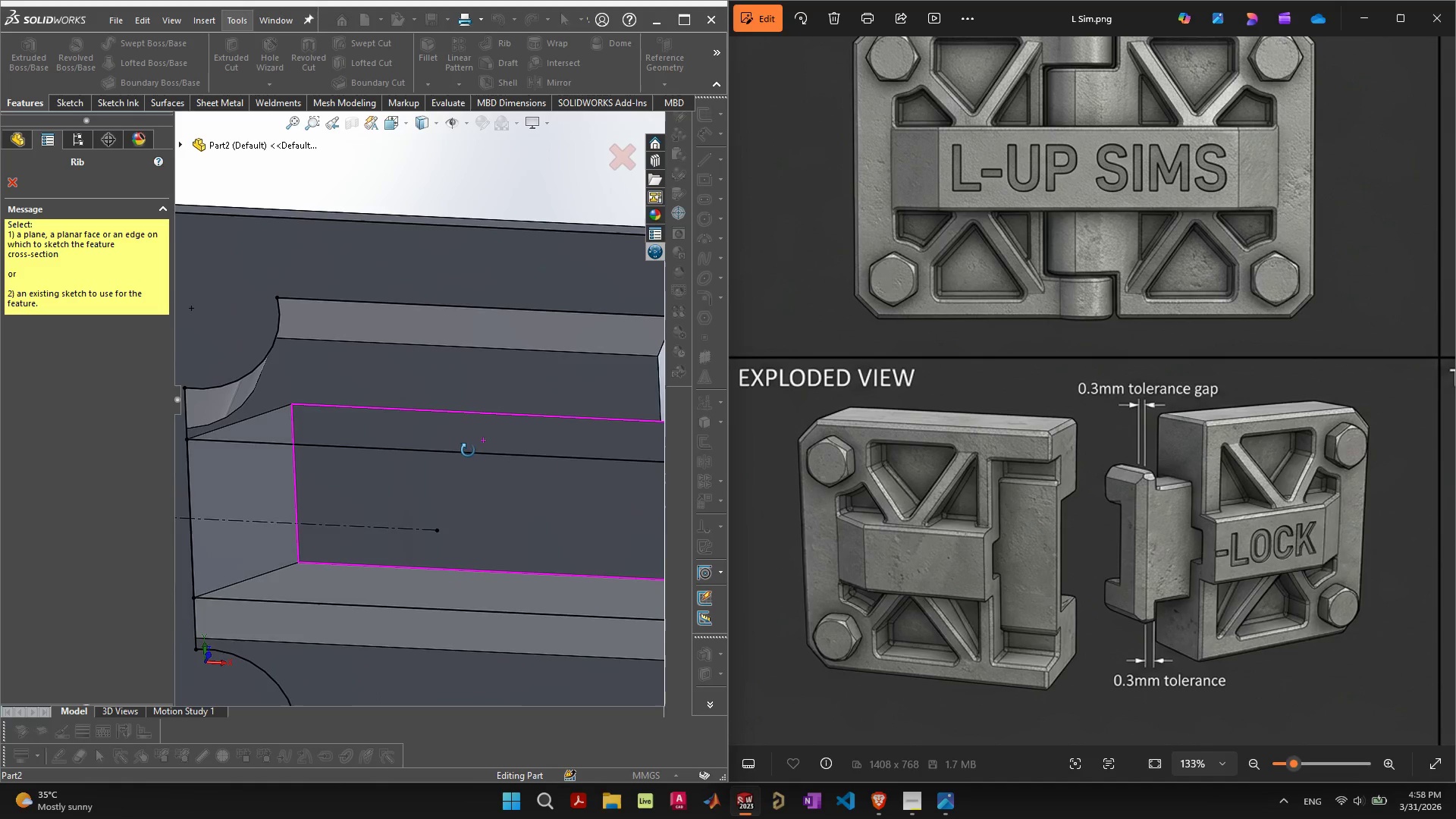 
mouse_move([424, 457])
 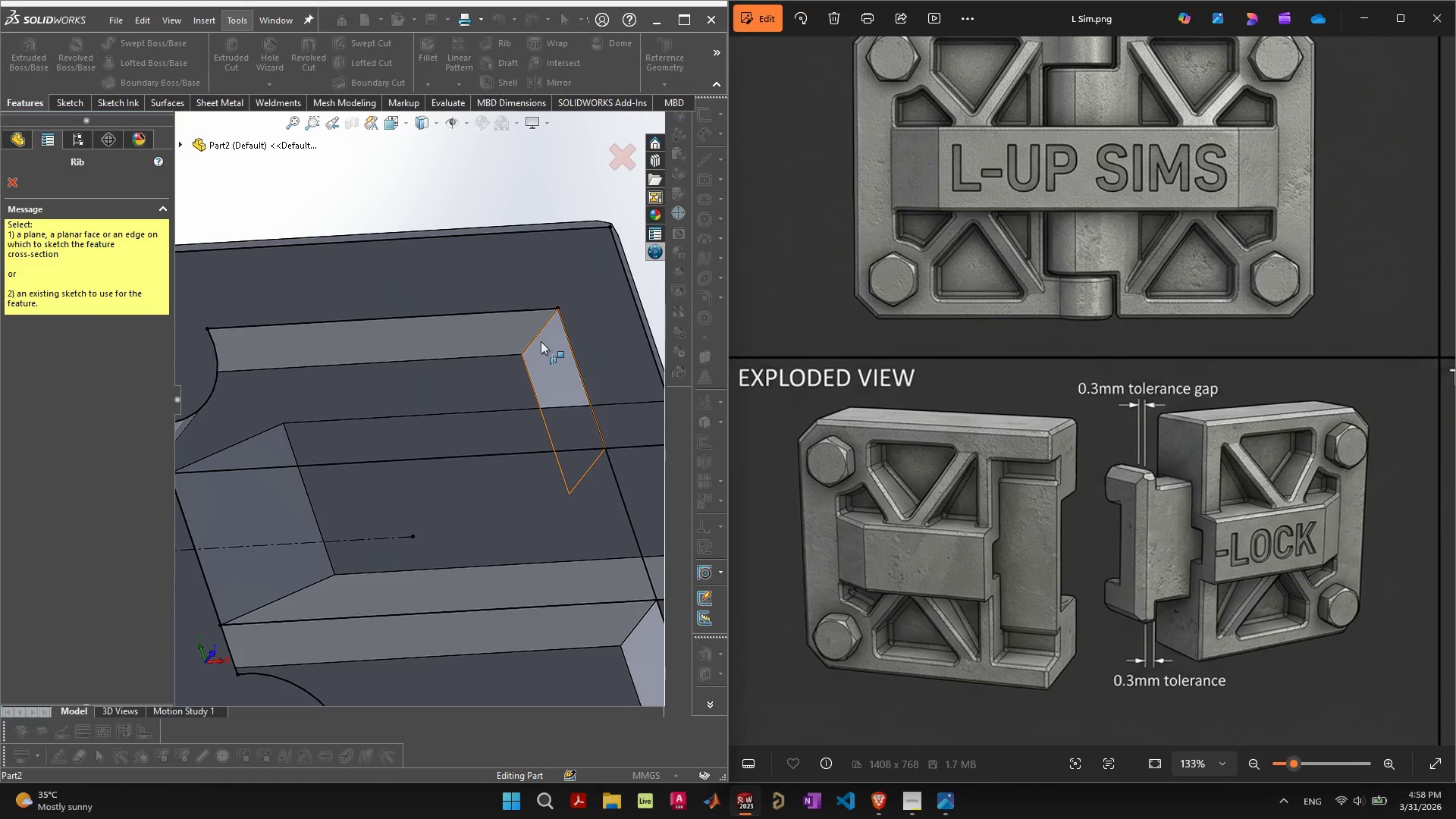 
left_click([538, 334])
 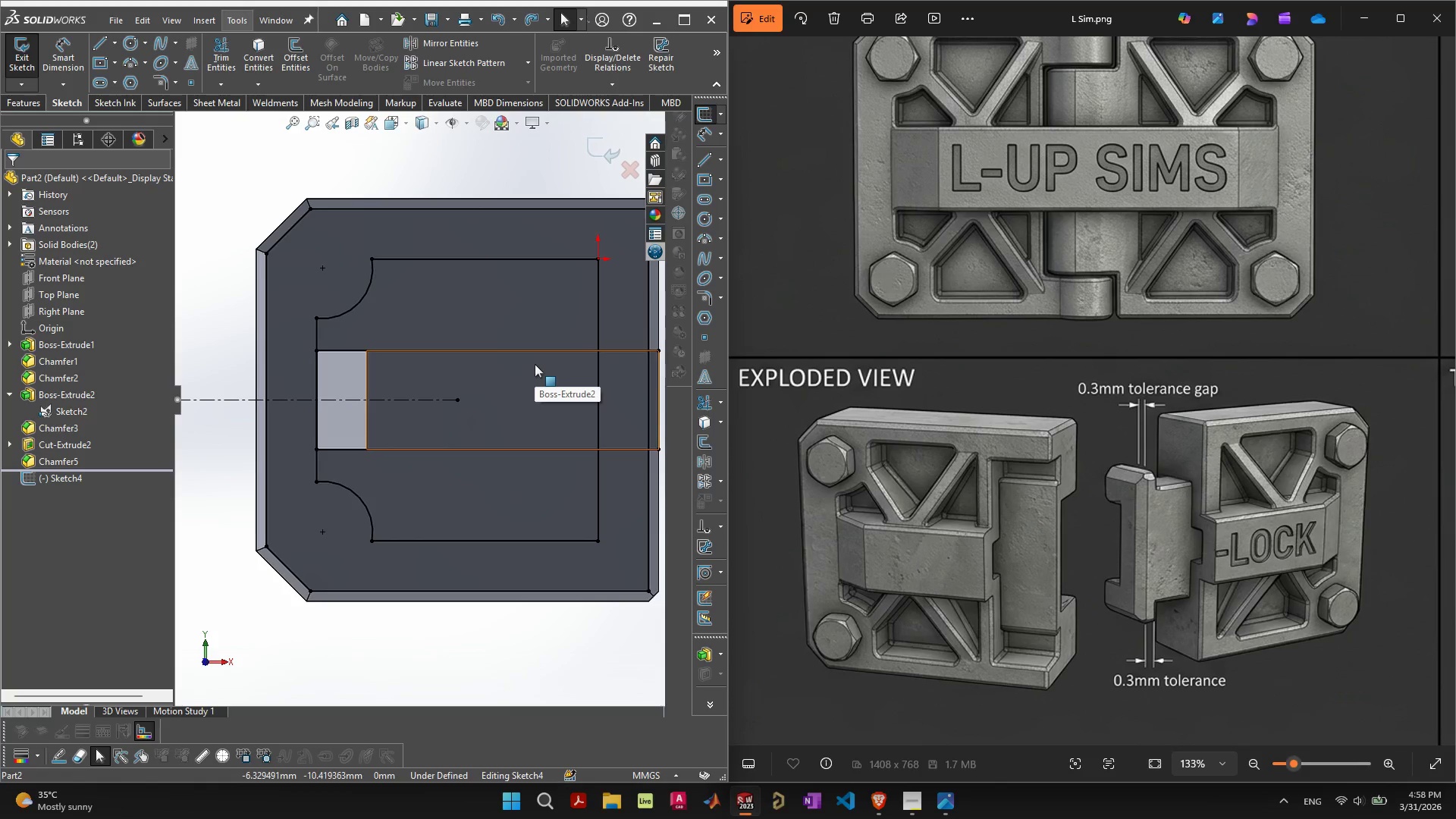 
wait(5.2)
 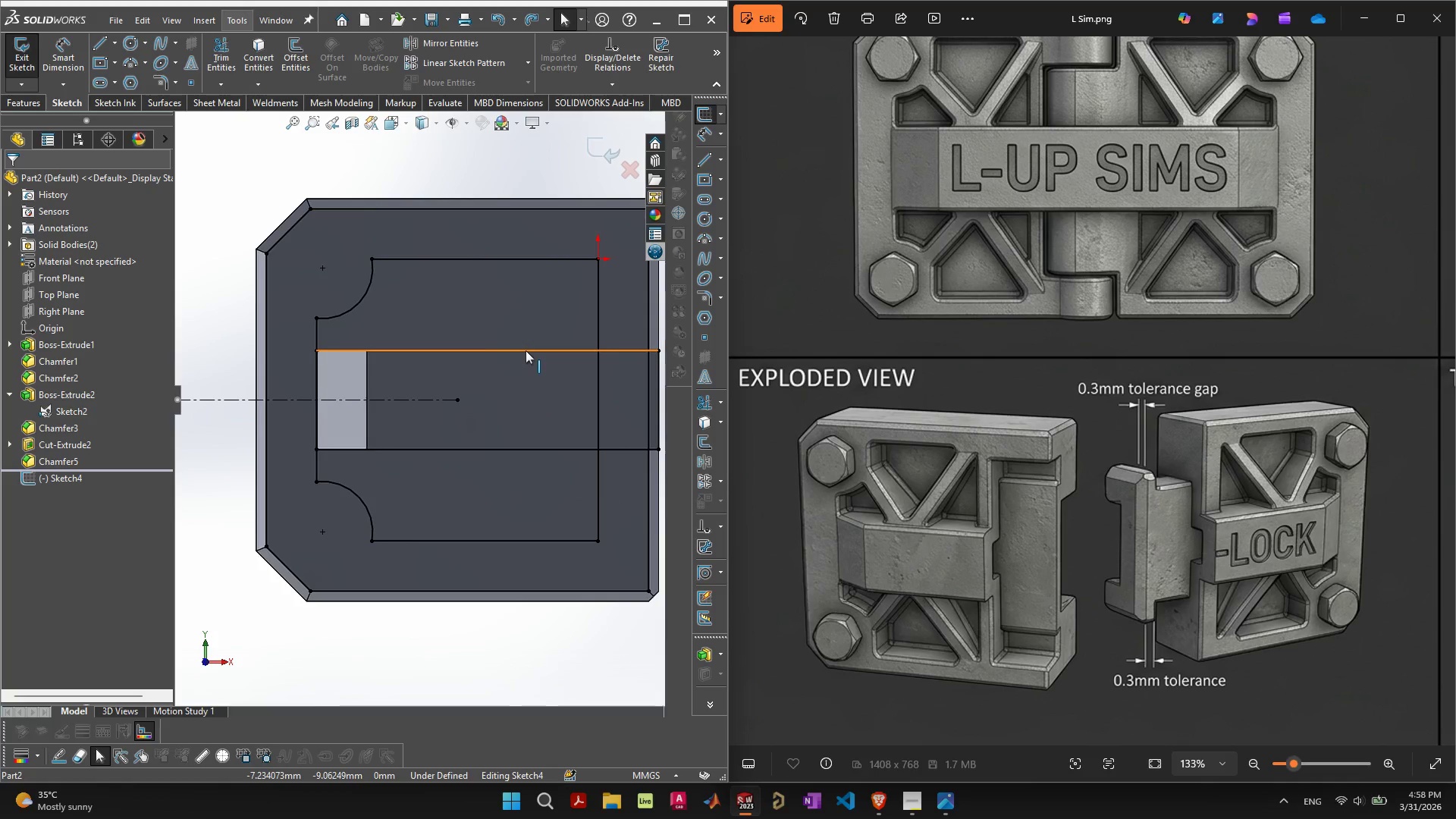 
mouse_move([471, 322])
 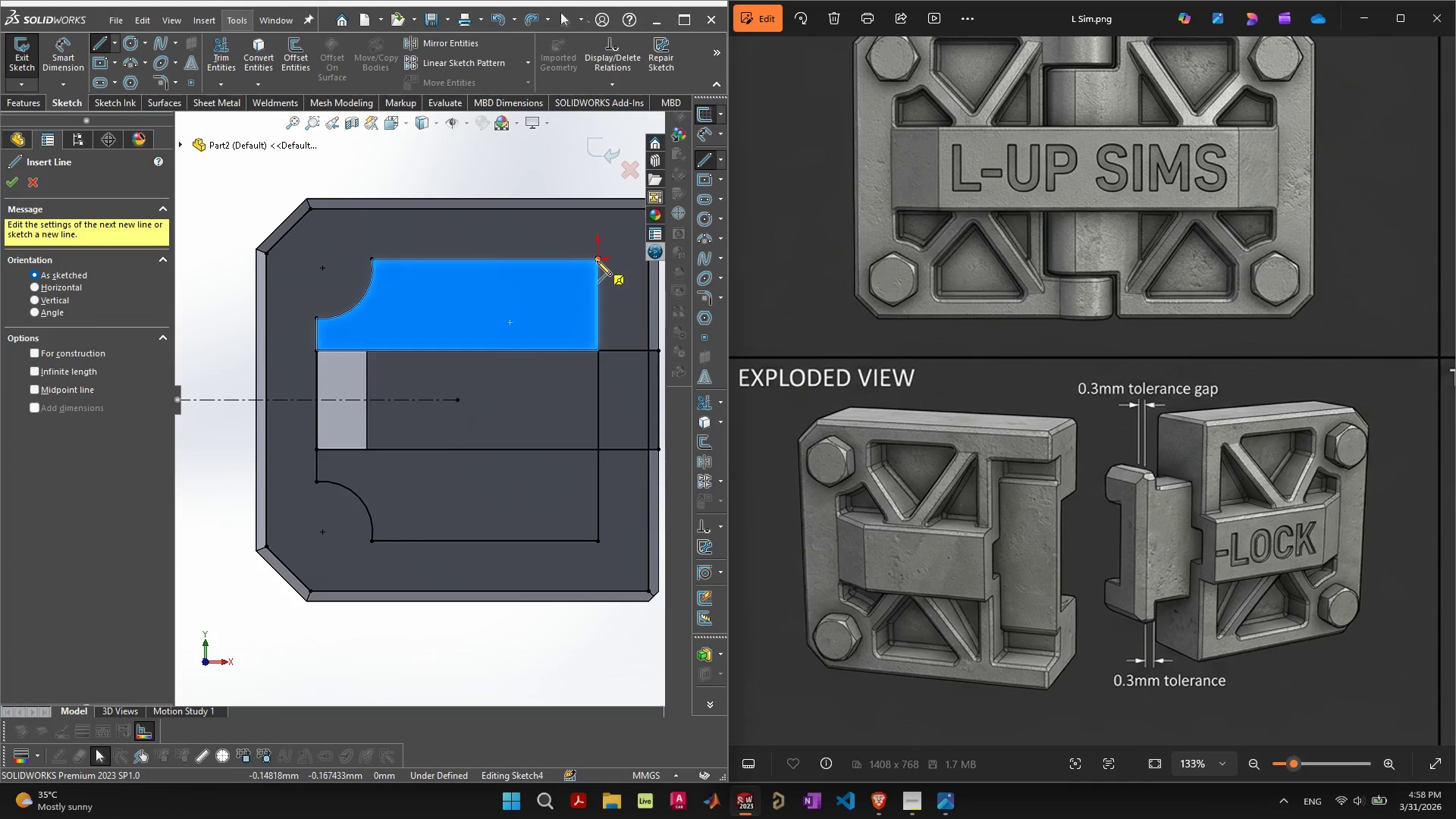 
left_click([597, 261])
 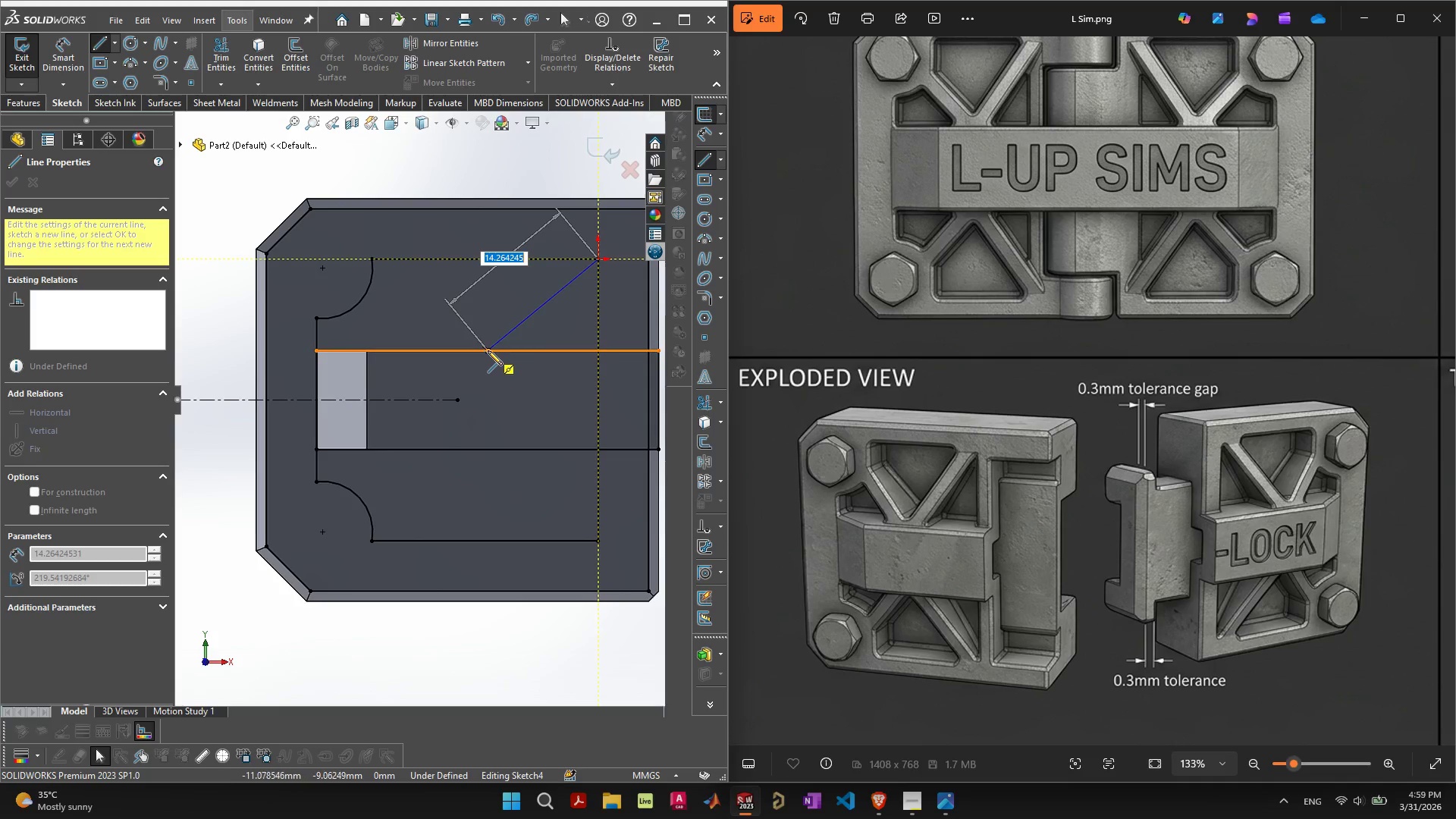 
left_click([488, 350])
 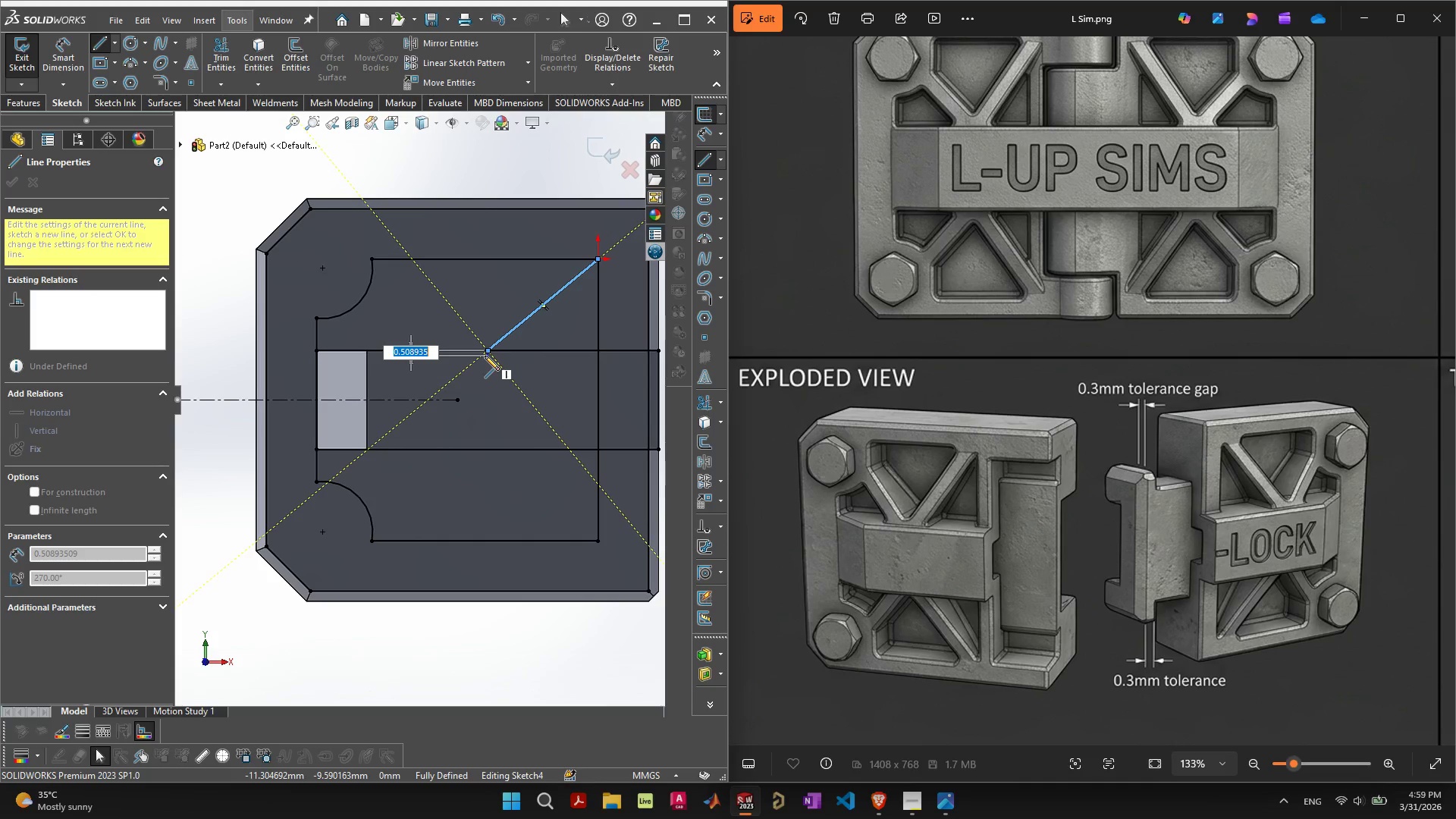 
key(Escape)
 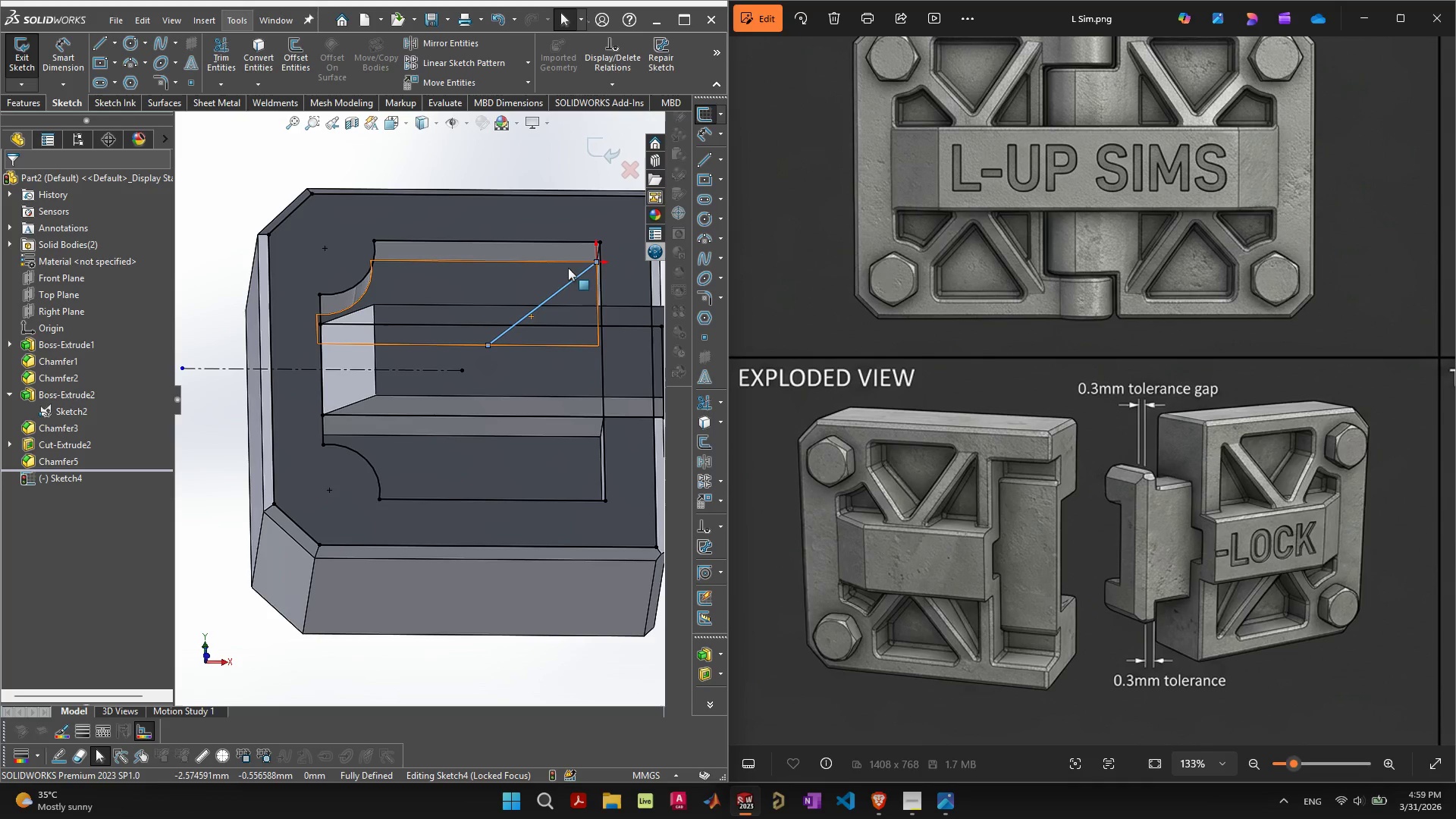 
scroll: coordinate [557, 347], scroll_direction: up, amount: 7.0
 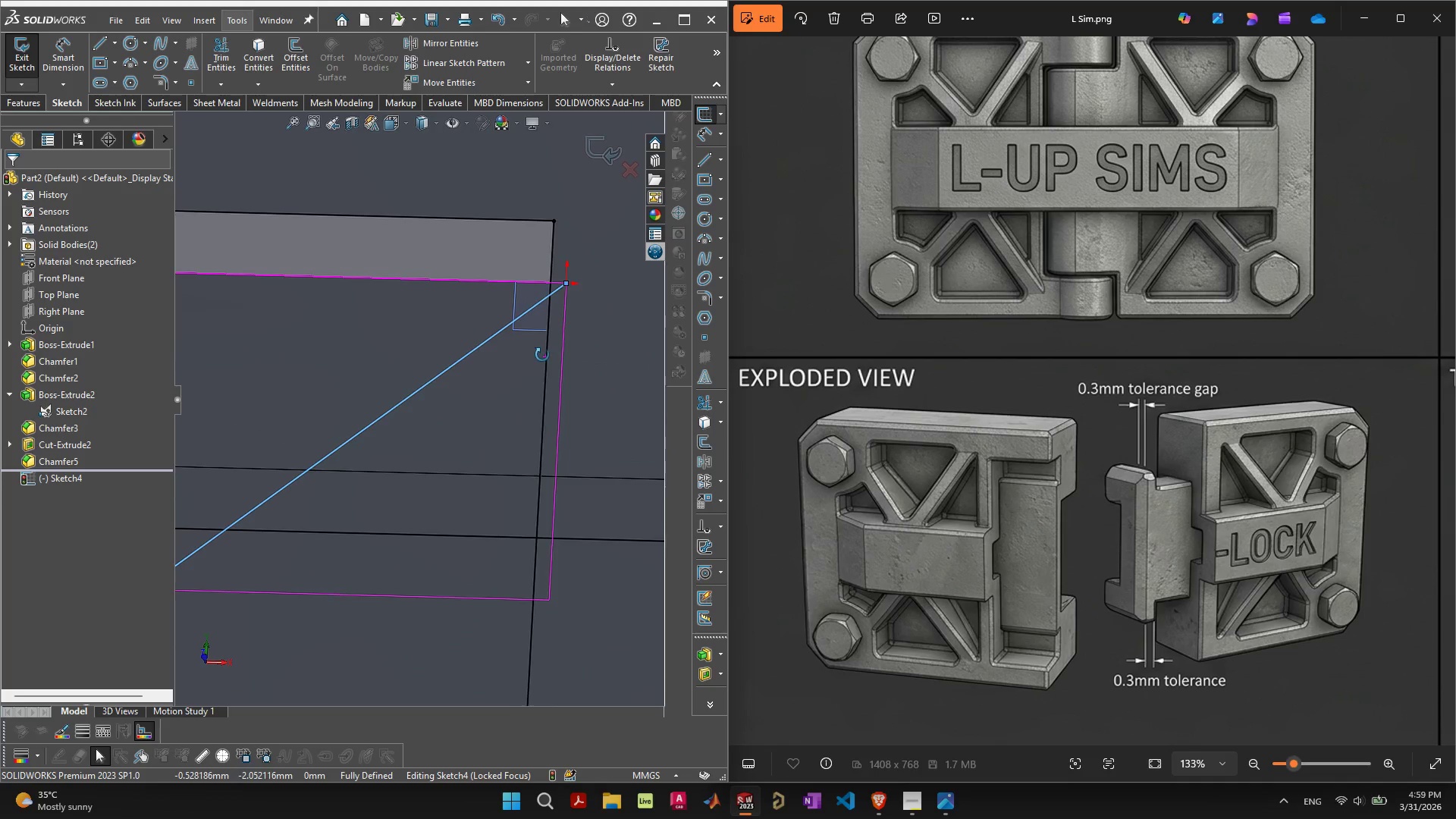 
scroll: coordinate [306, 410], scroll_direction: down, amount: 4.0
 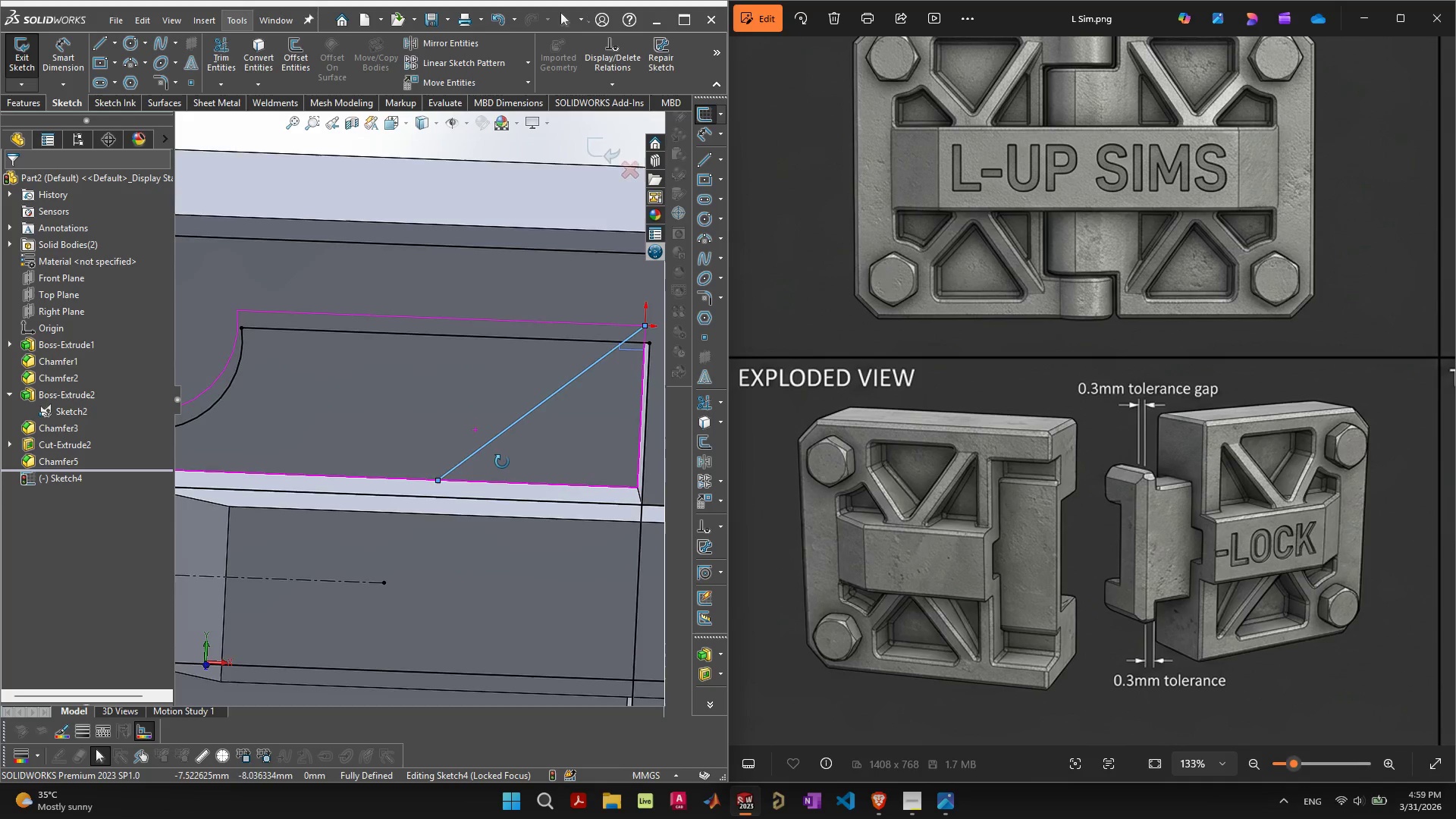 
scroll: coordinate [502, 472], scroll_direction: none, amount: 0.0
 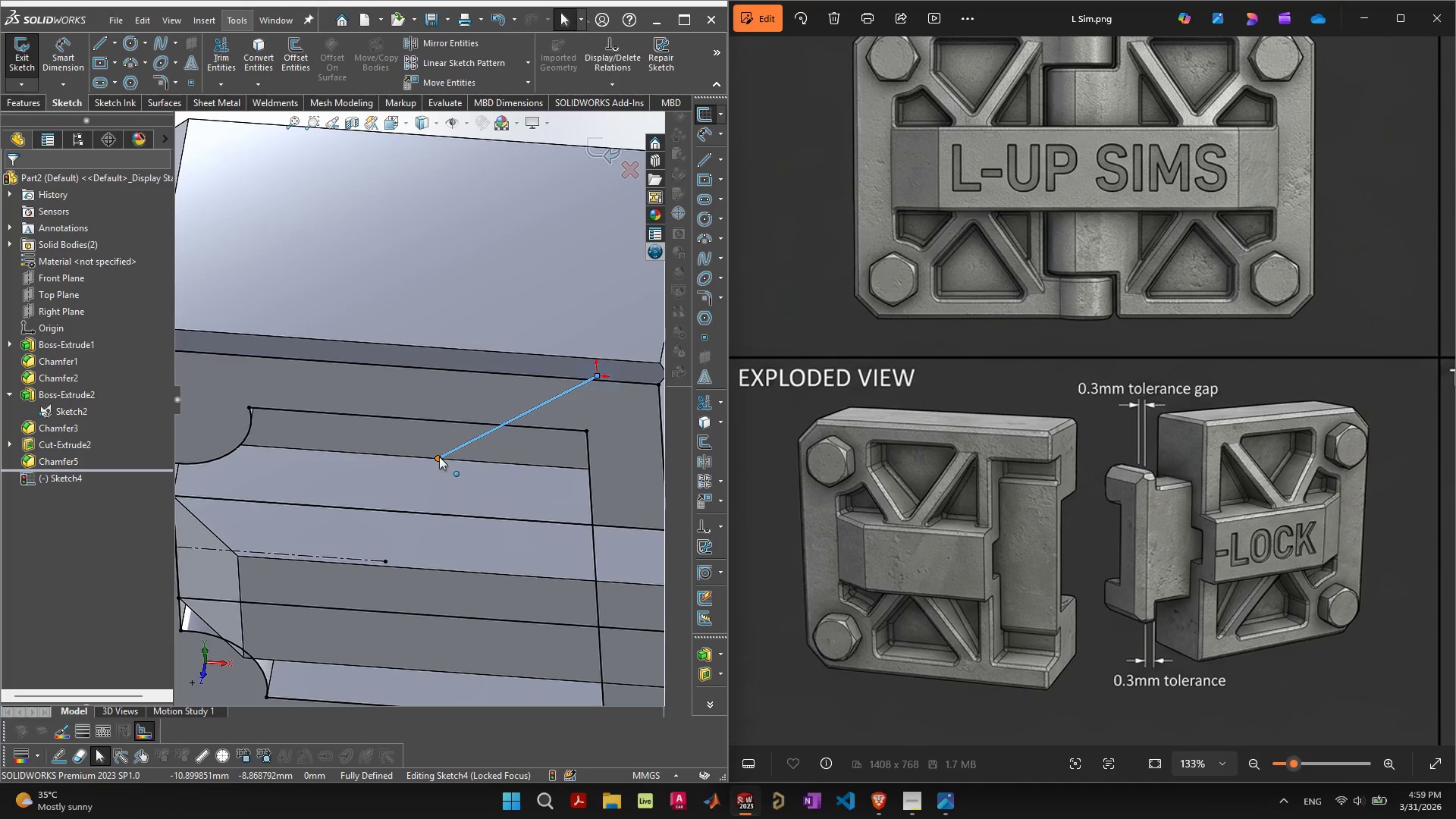 
wait(6.22)
 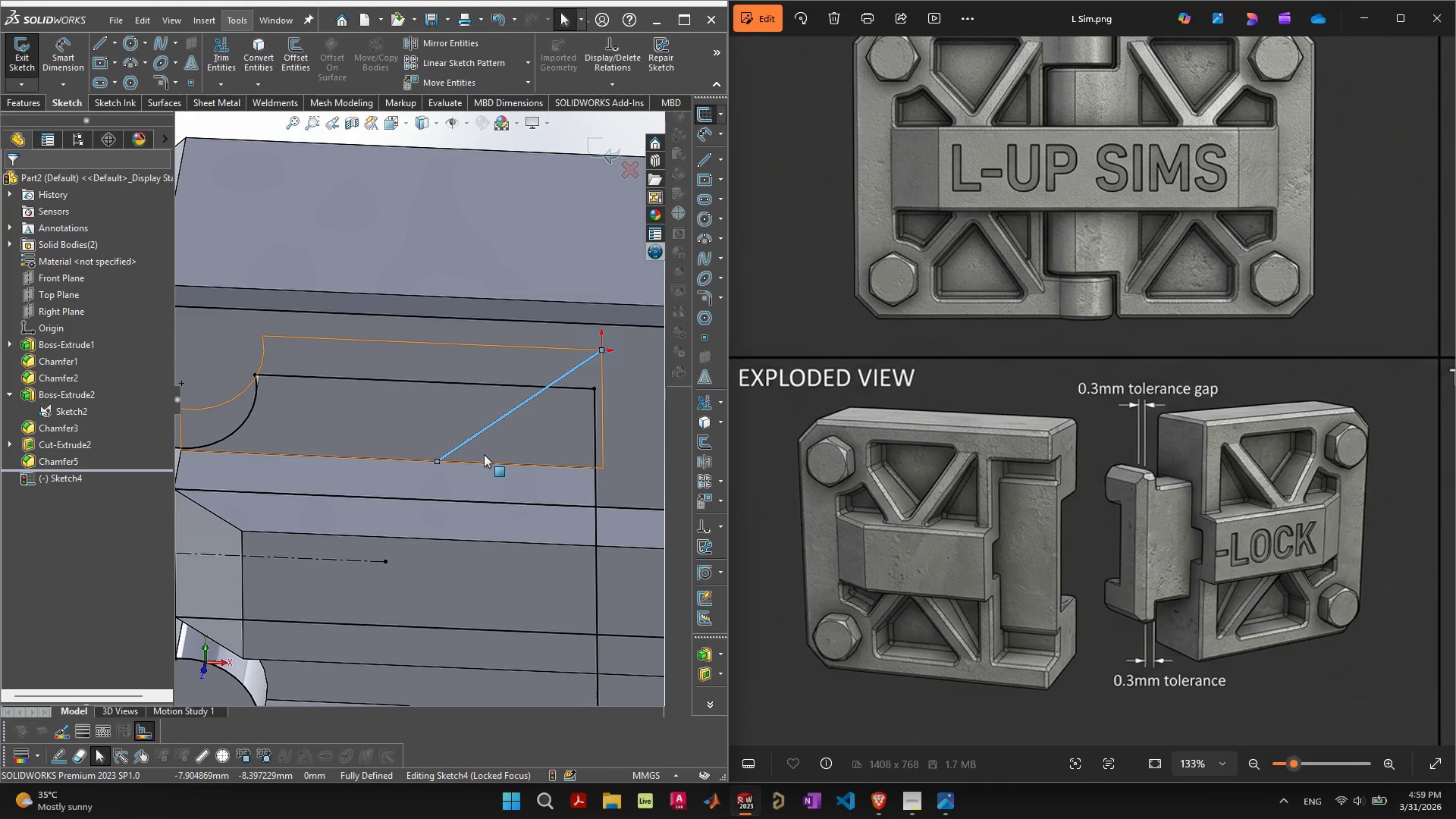 
left_click([479, 434])
 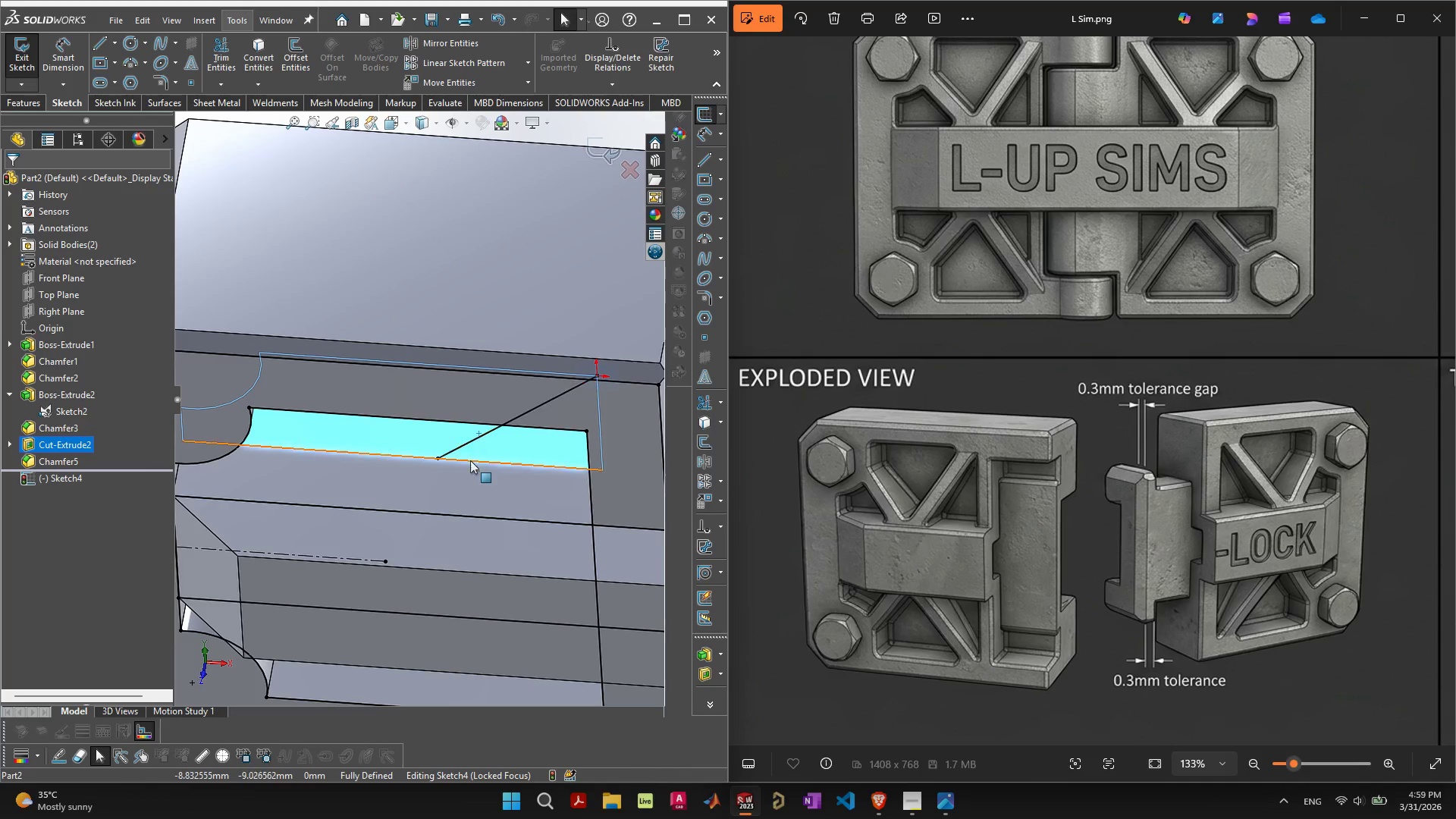 
mouse_move([492, 504])
 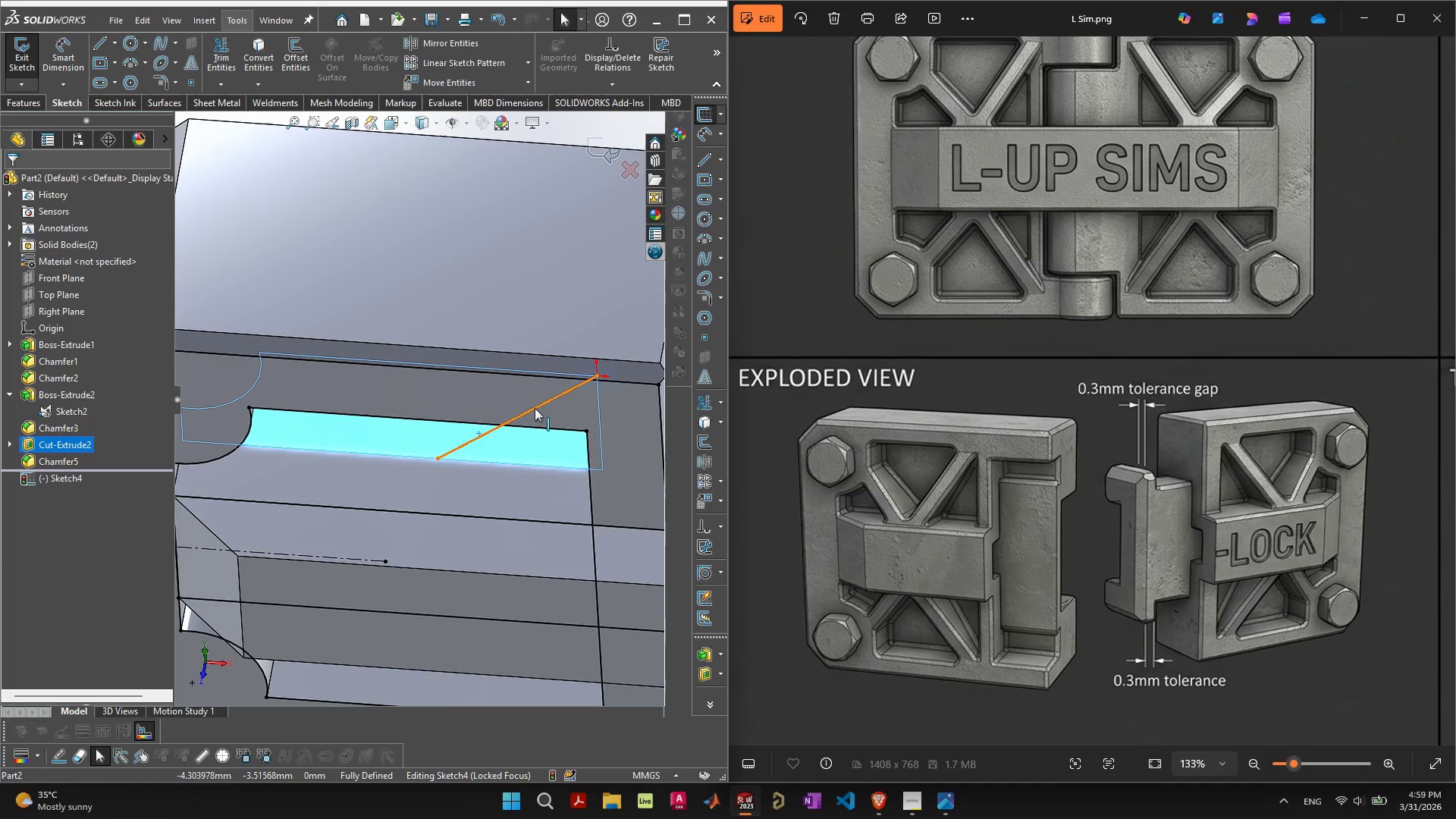 
left_click([535, 408])
 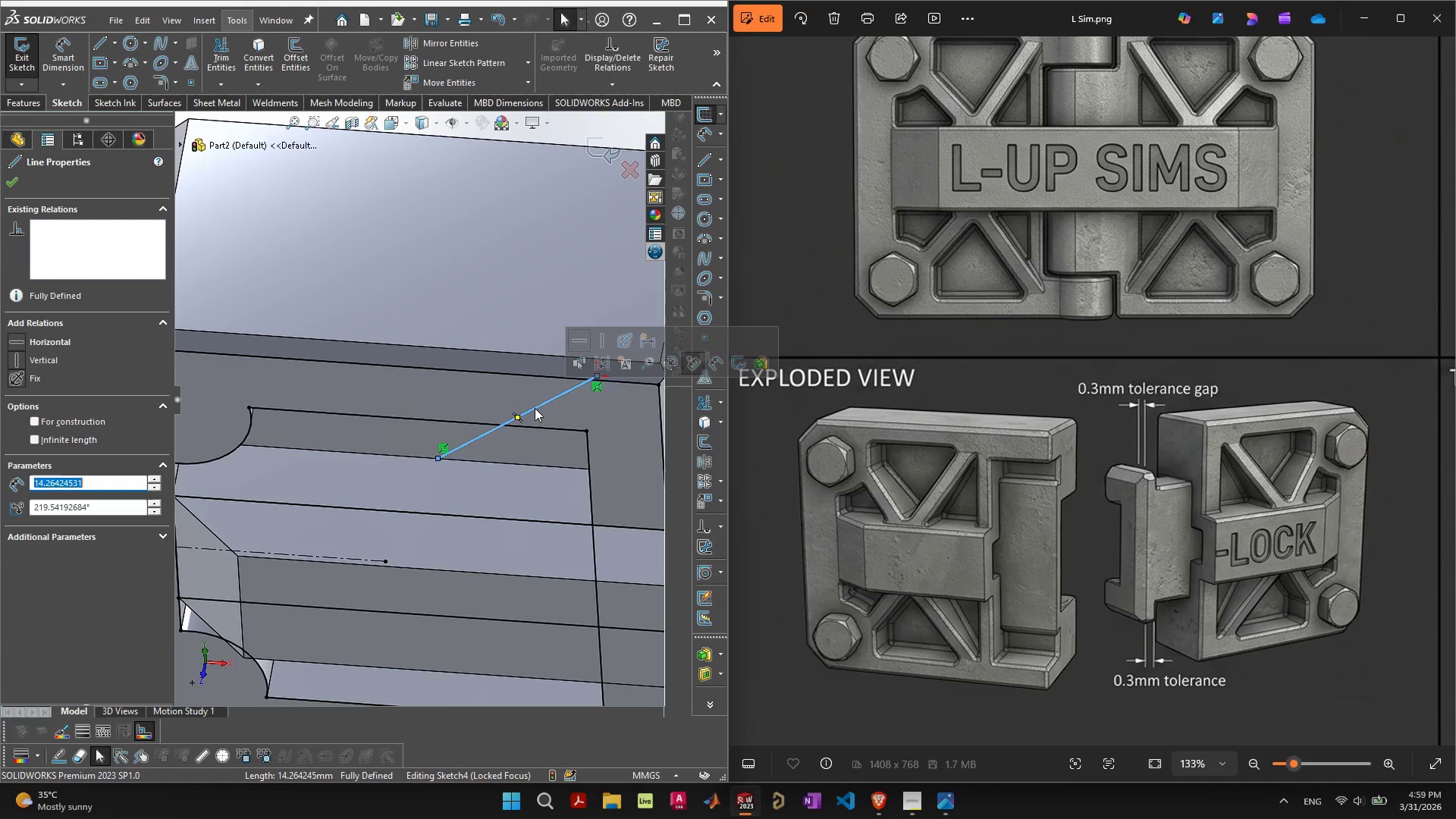 
scroll: coordinate [529, 516], scroll_direction: down, amount: 3.0
 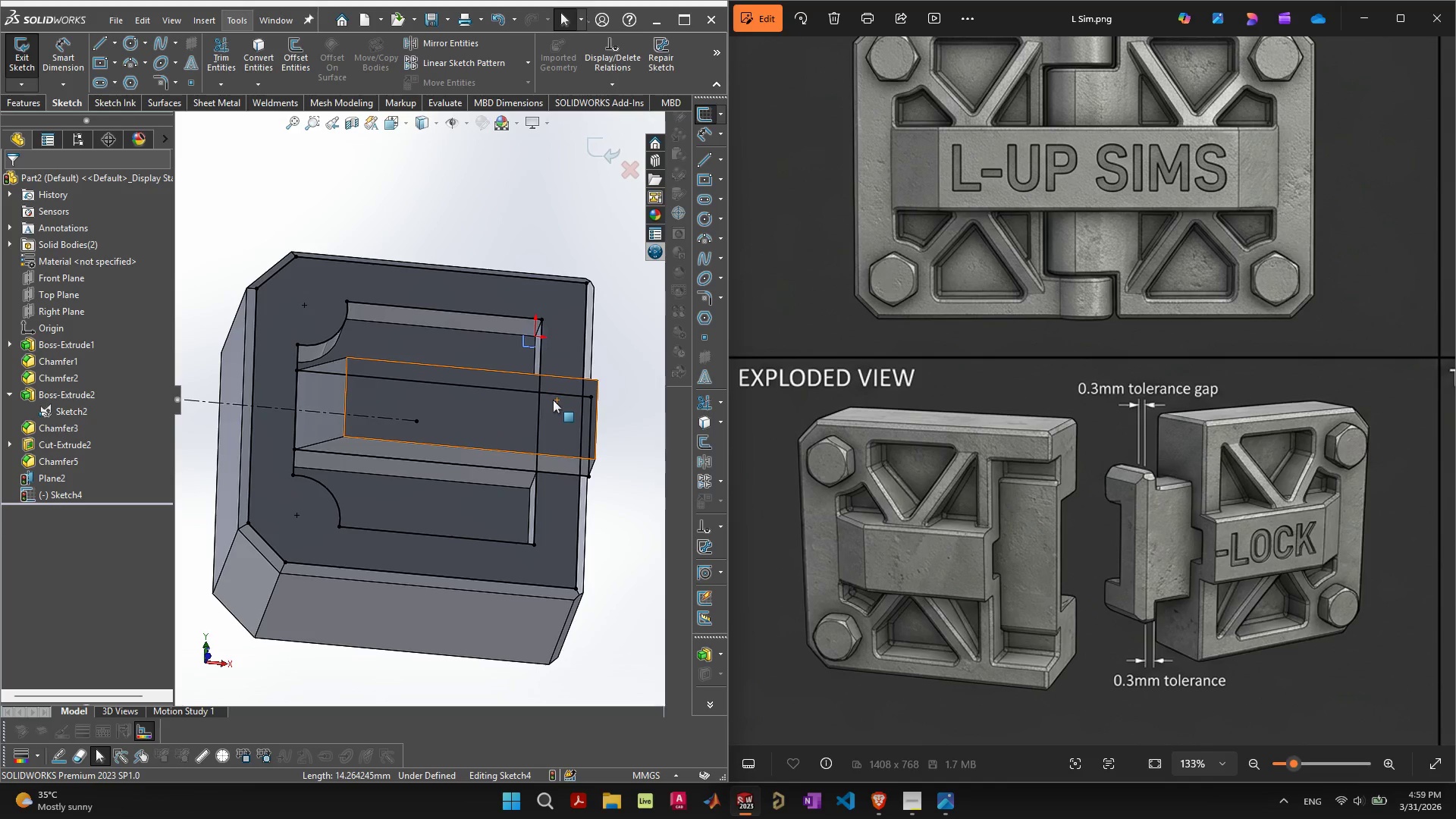 
wait(10.19)
 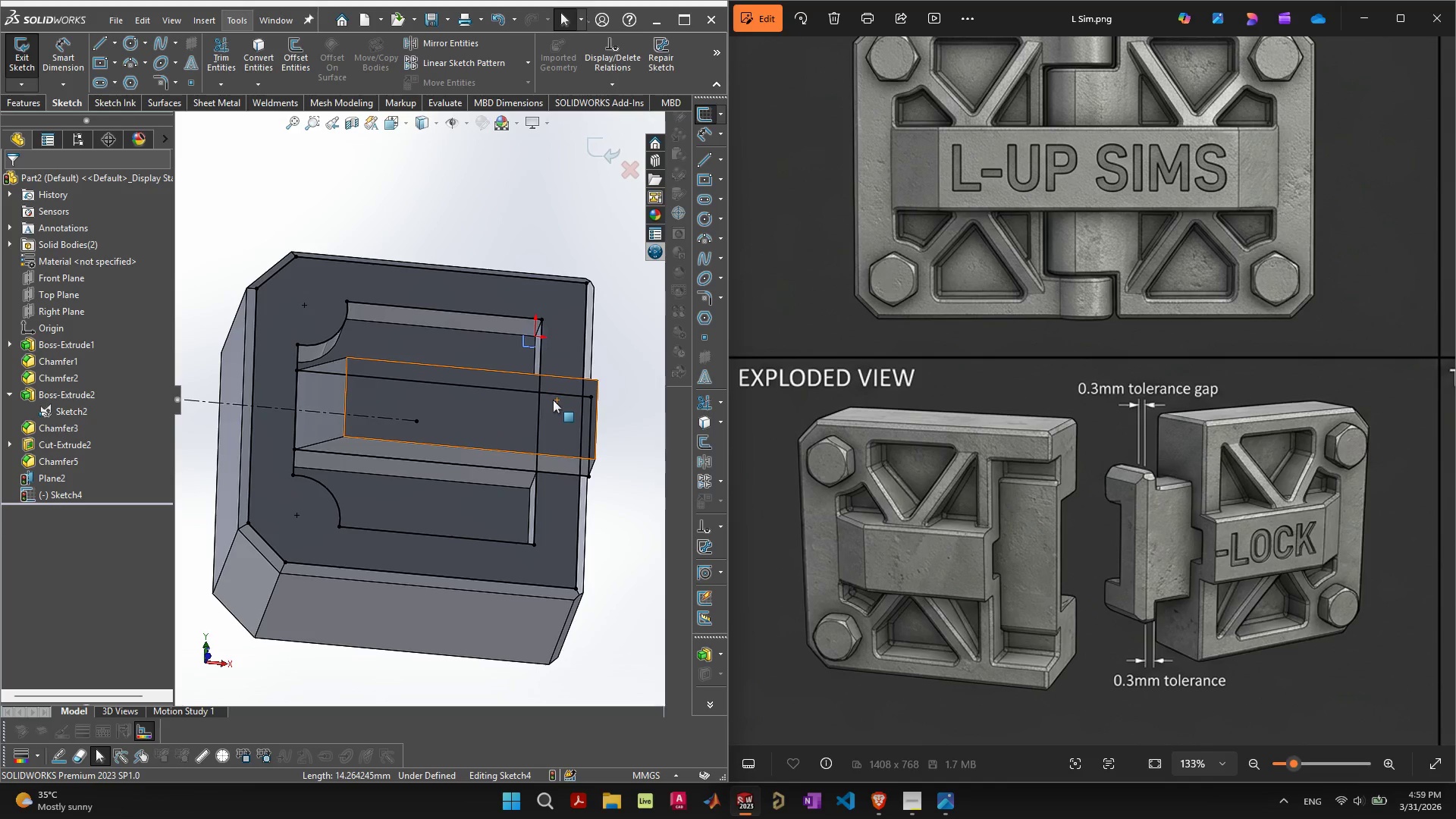 
left_click([479, 325])
 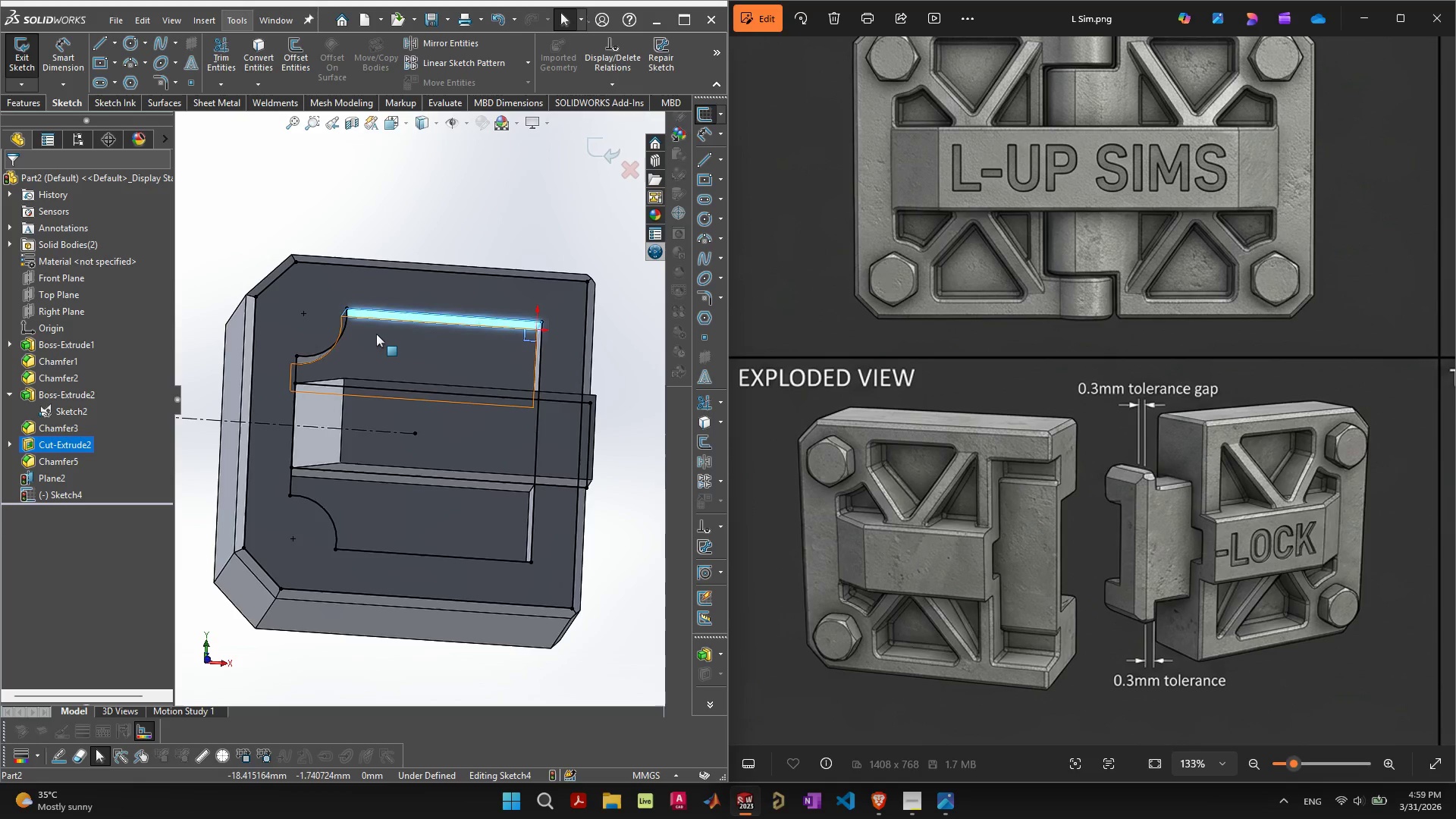 
left_click([376, 334])
 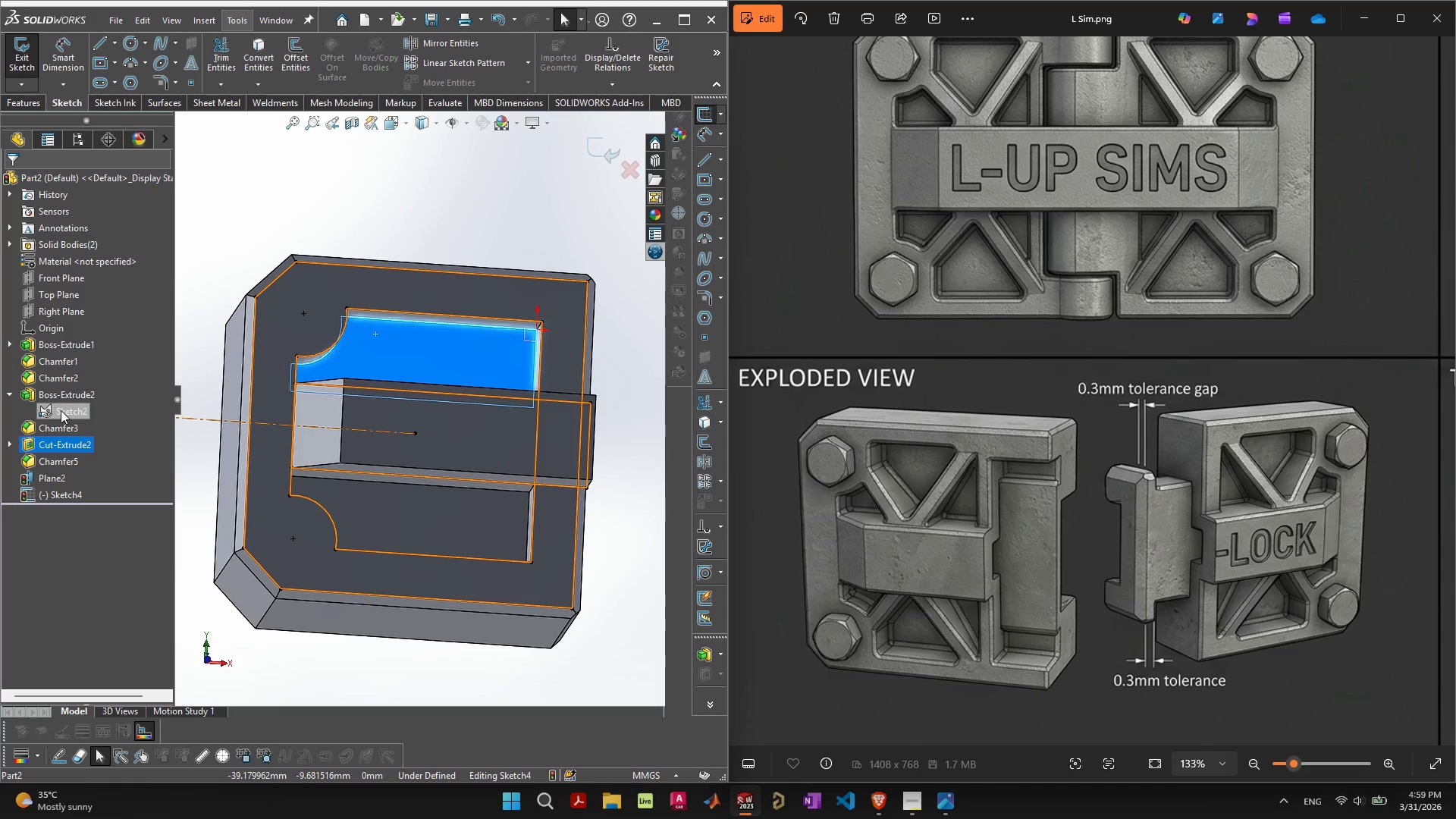 
left_click([61, 410])
 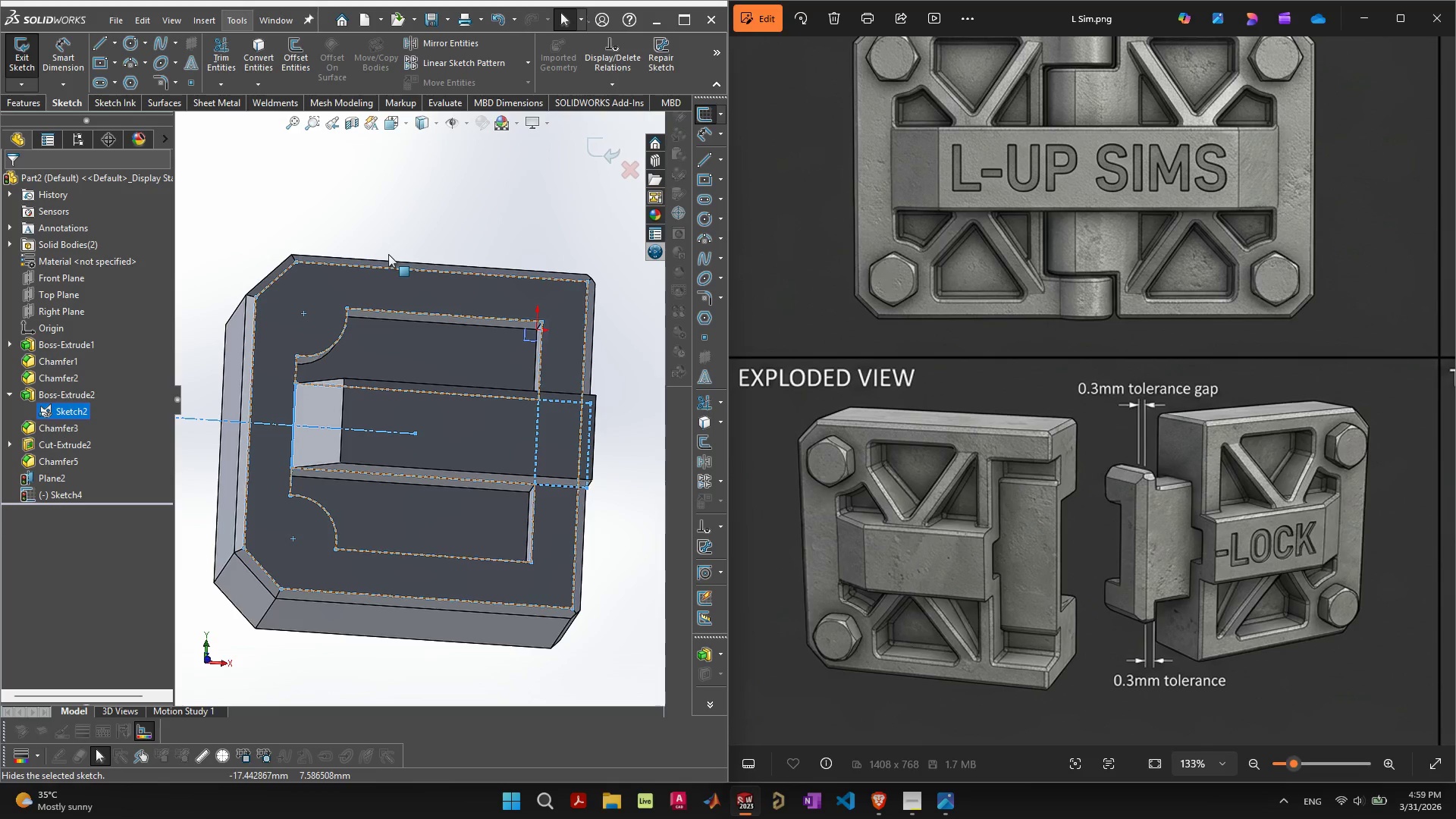 
left_click([607, 151])
 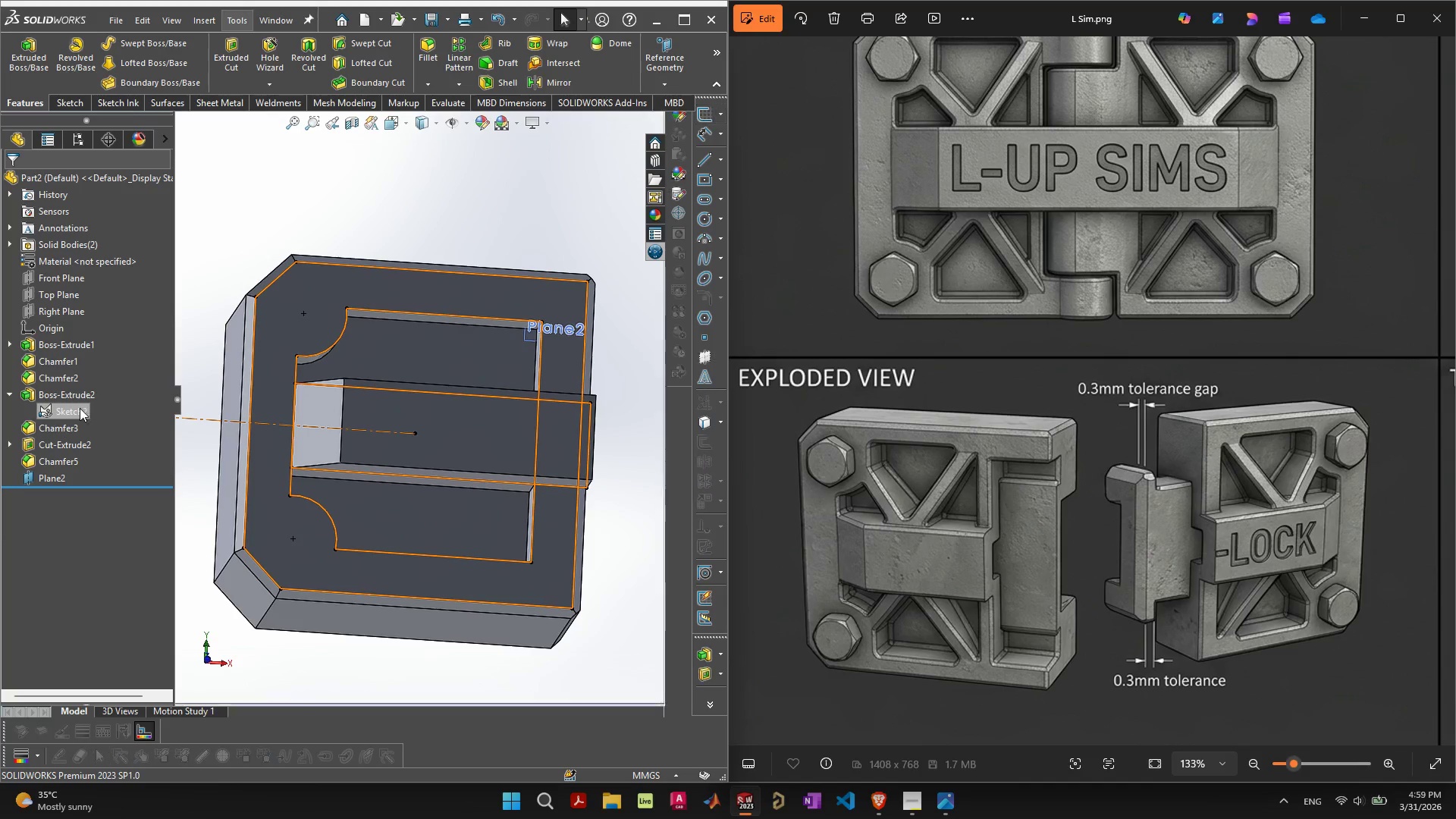 
left_click([77, 408])
 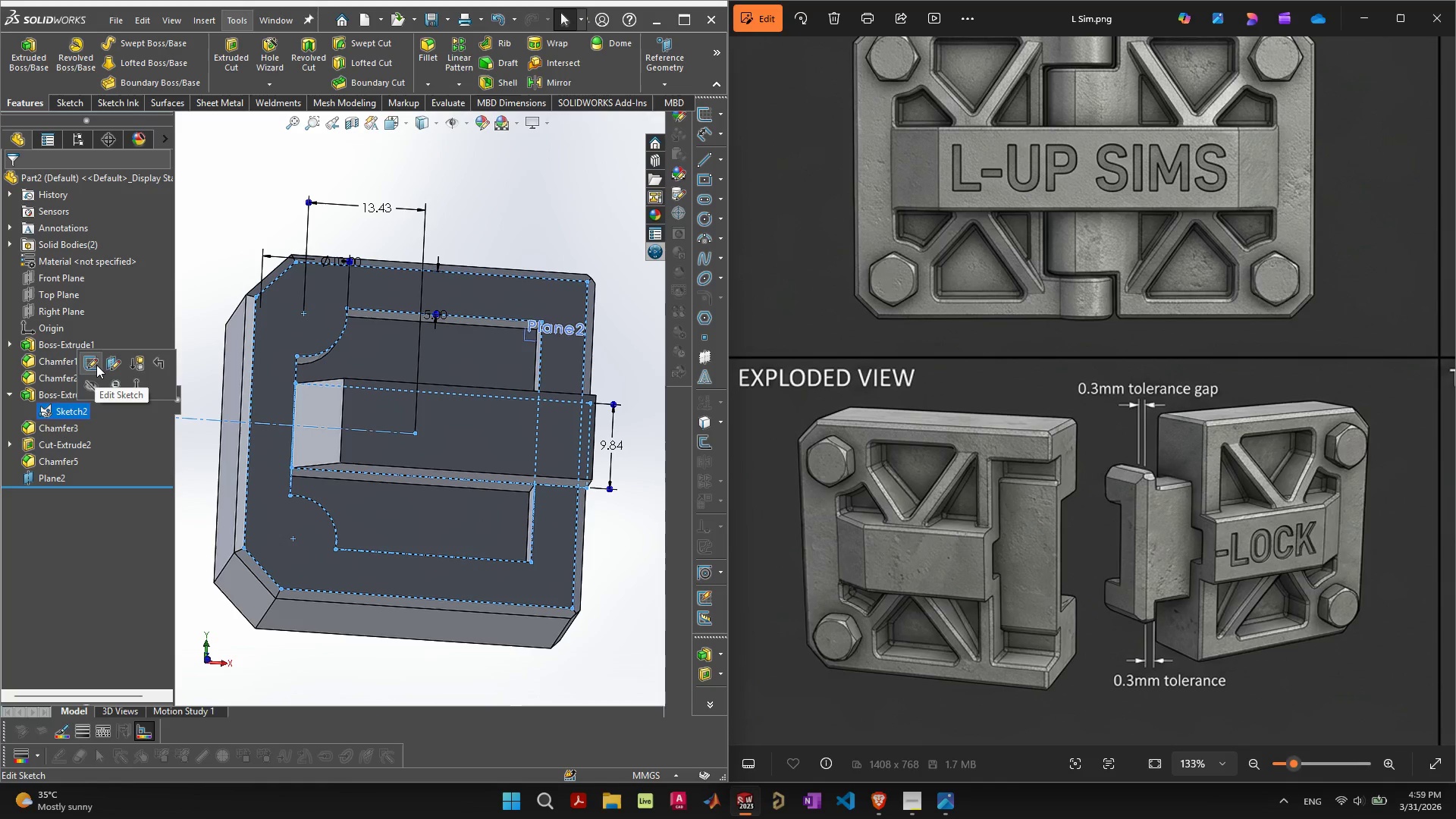 
left_click([96, 363])
 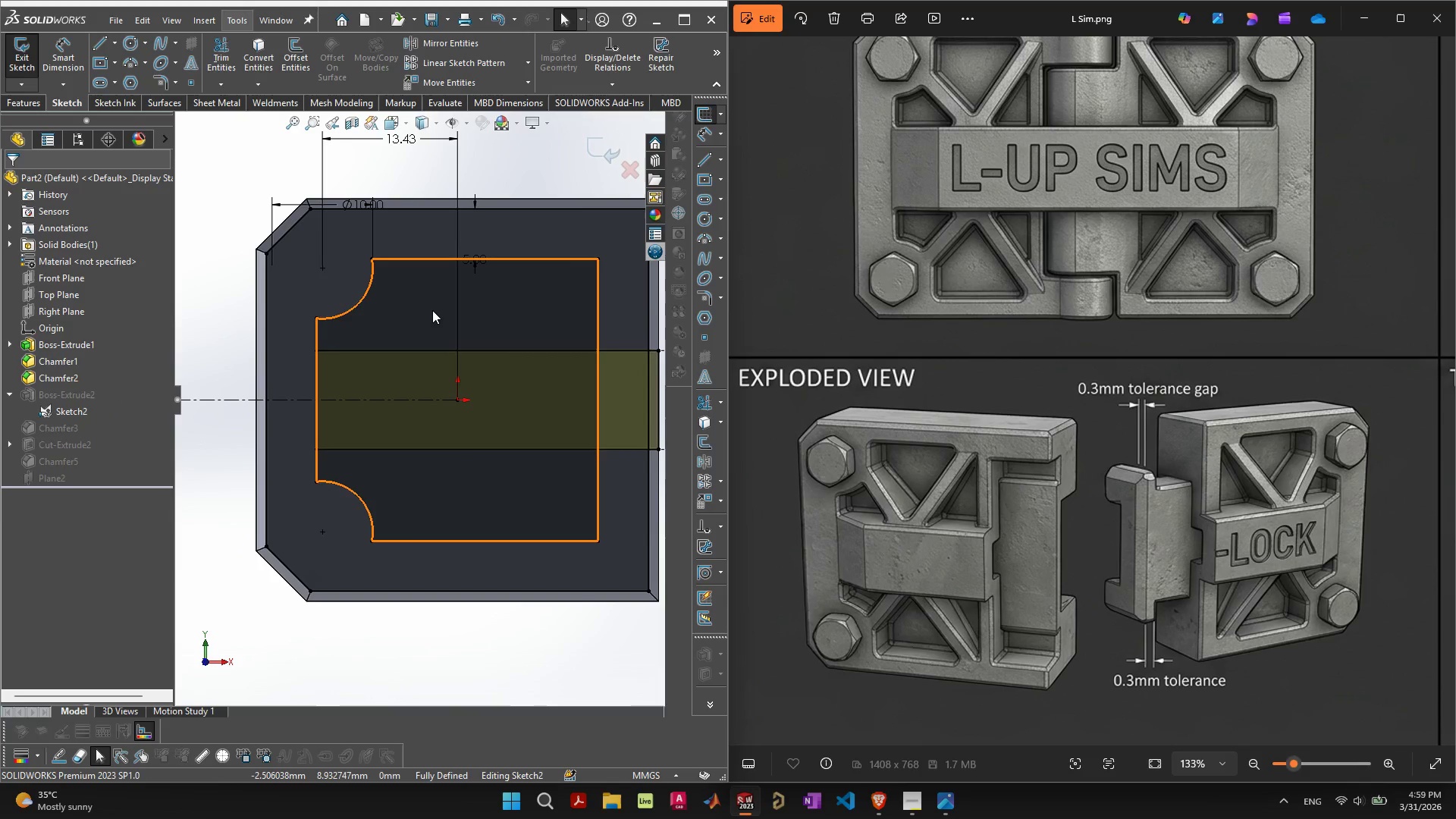 
scroll: coordinate [417, 355], scroll_direction: down, amount: 2.0
 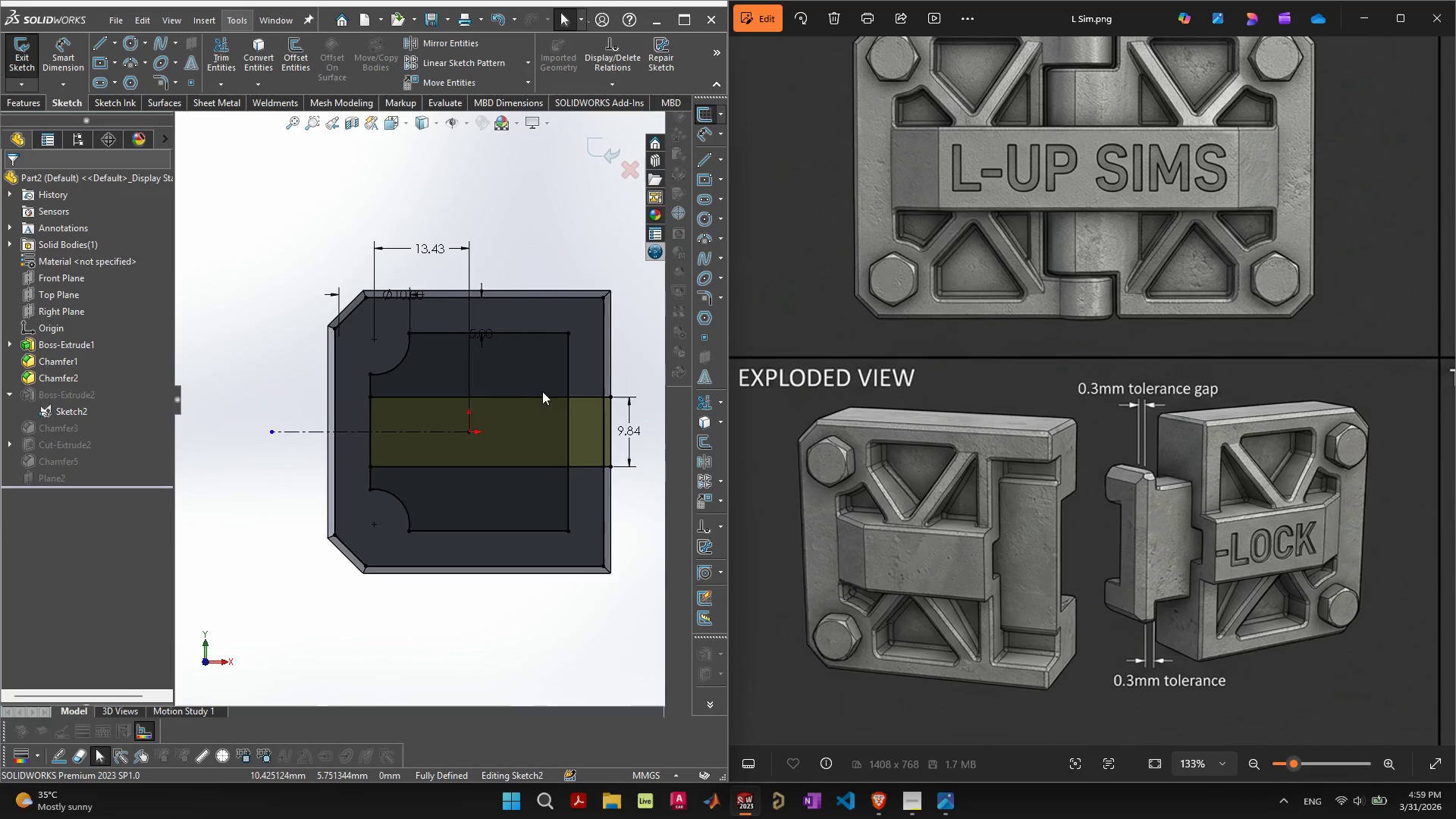 
scroll: coordinate [539, 391], scroll_direction: up, amount: 2.0
 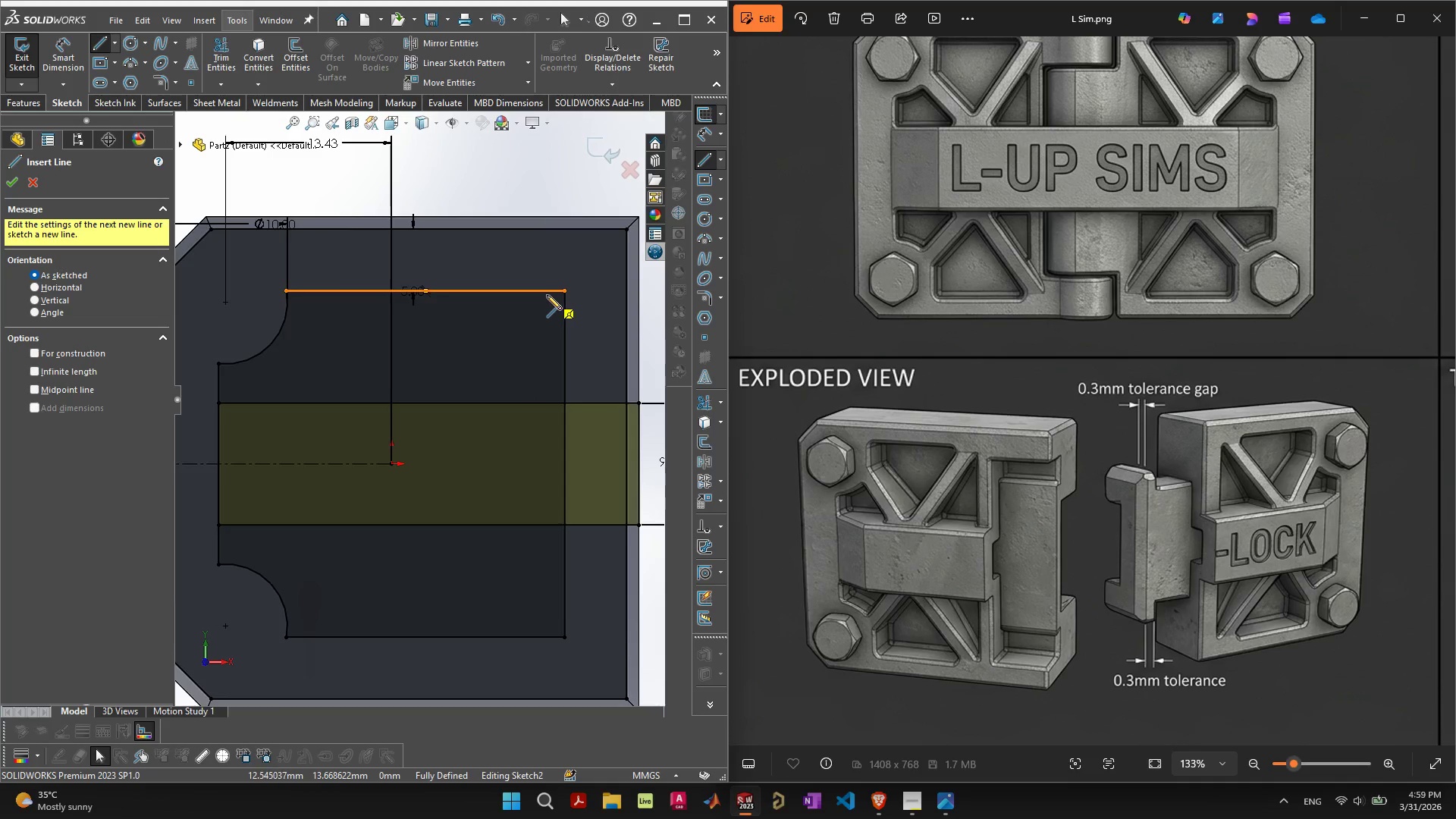 
wait(6.88)
 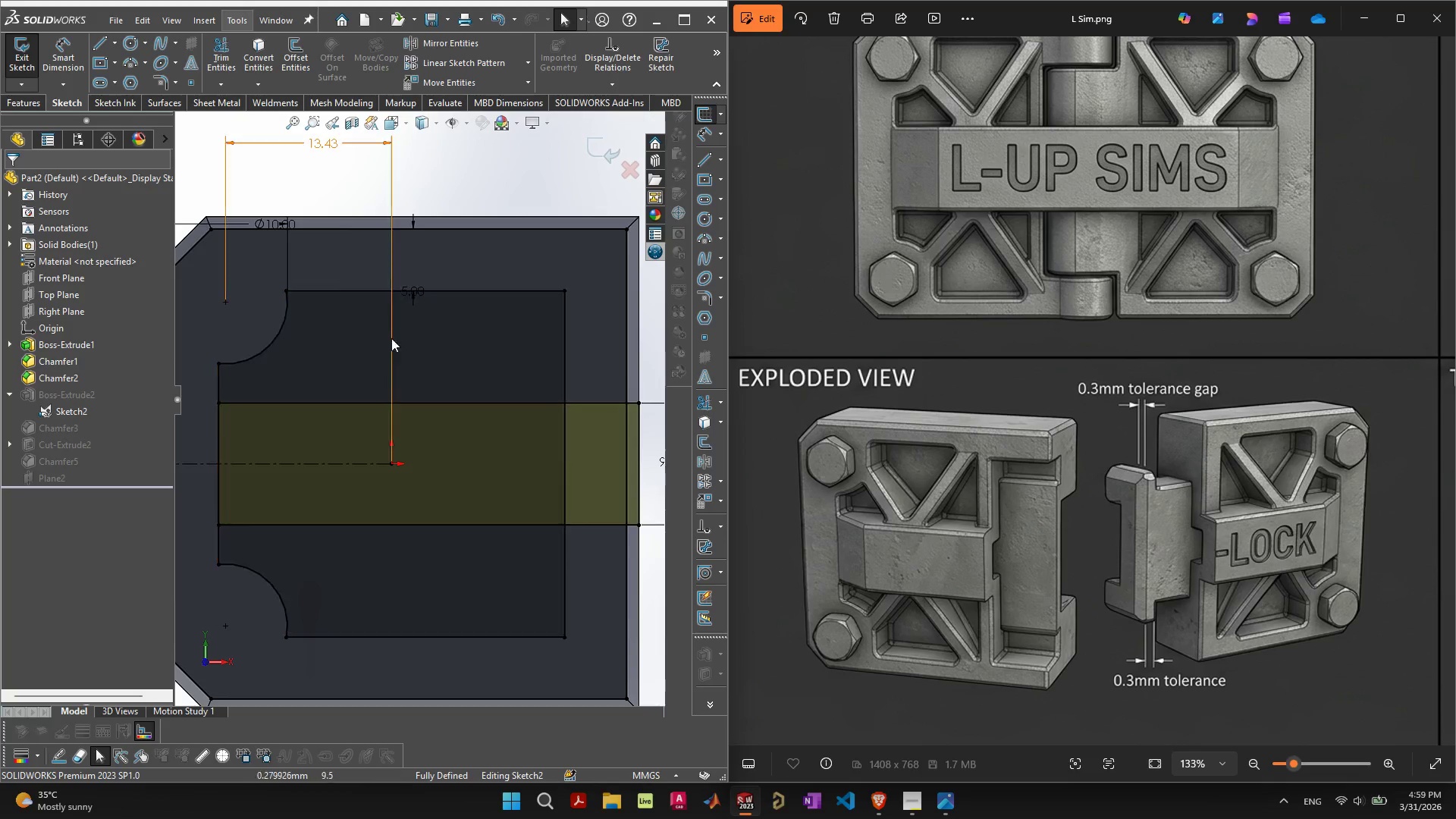 
left_click([539, 293])
 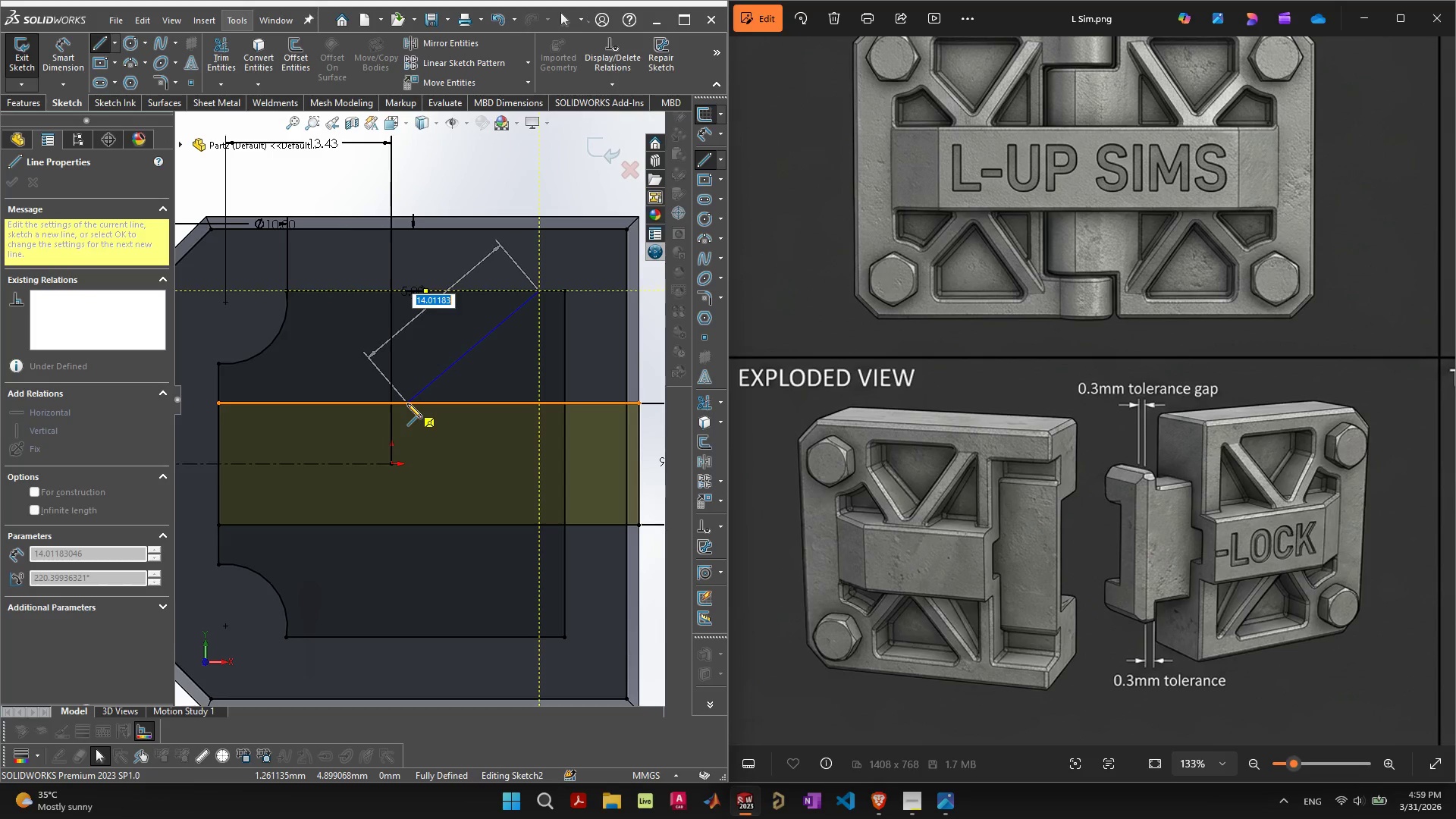 
left_click([407, 403])
 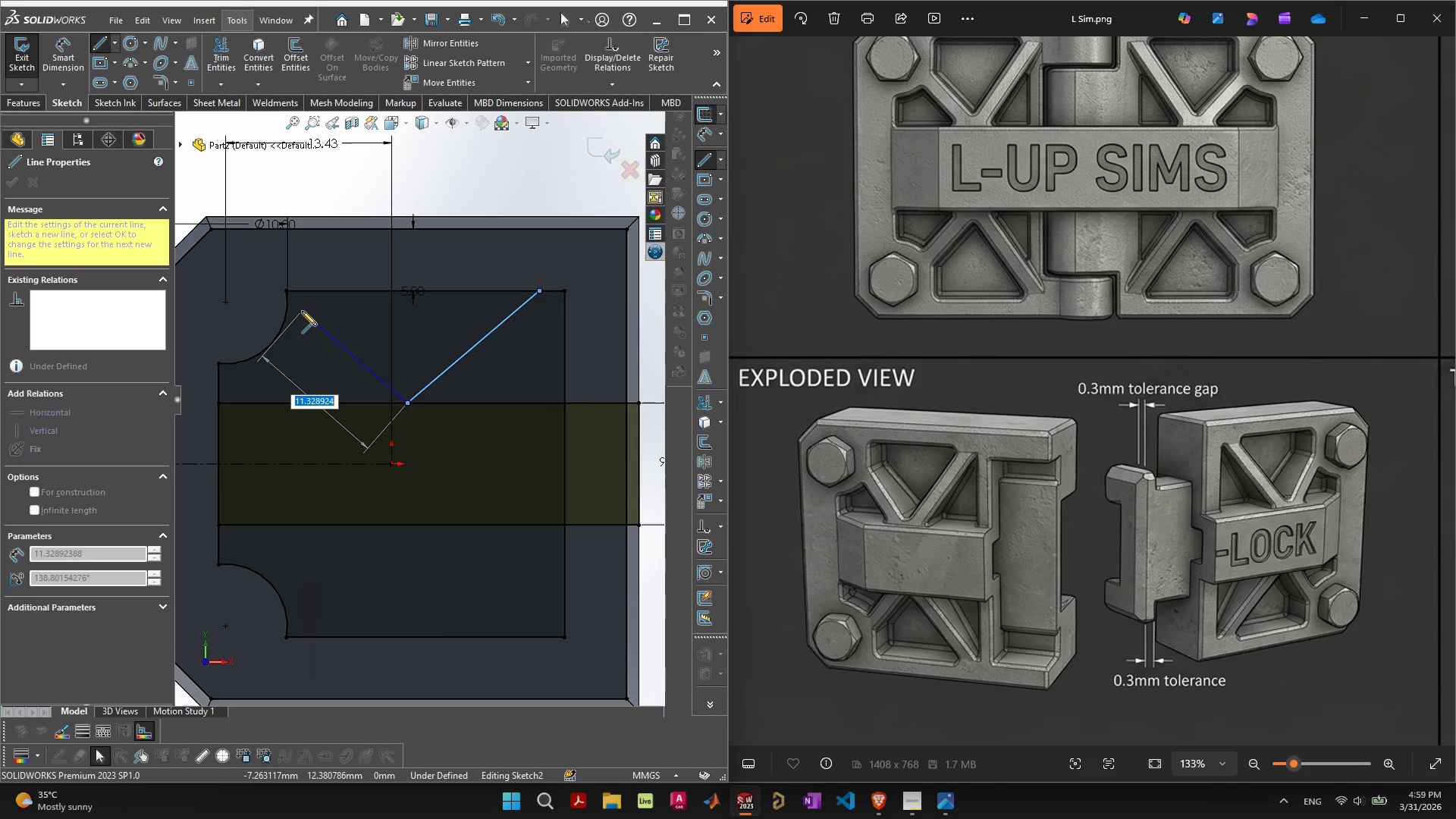 
key(Escape)
 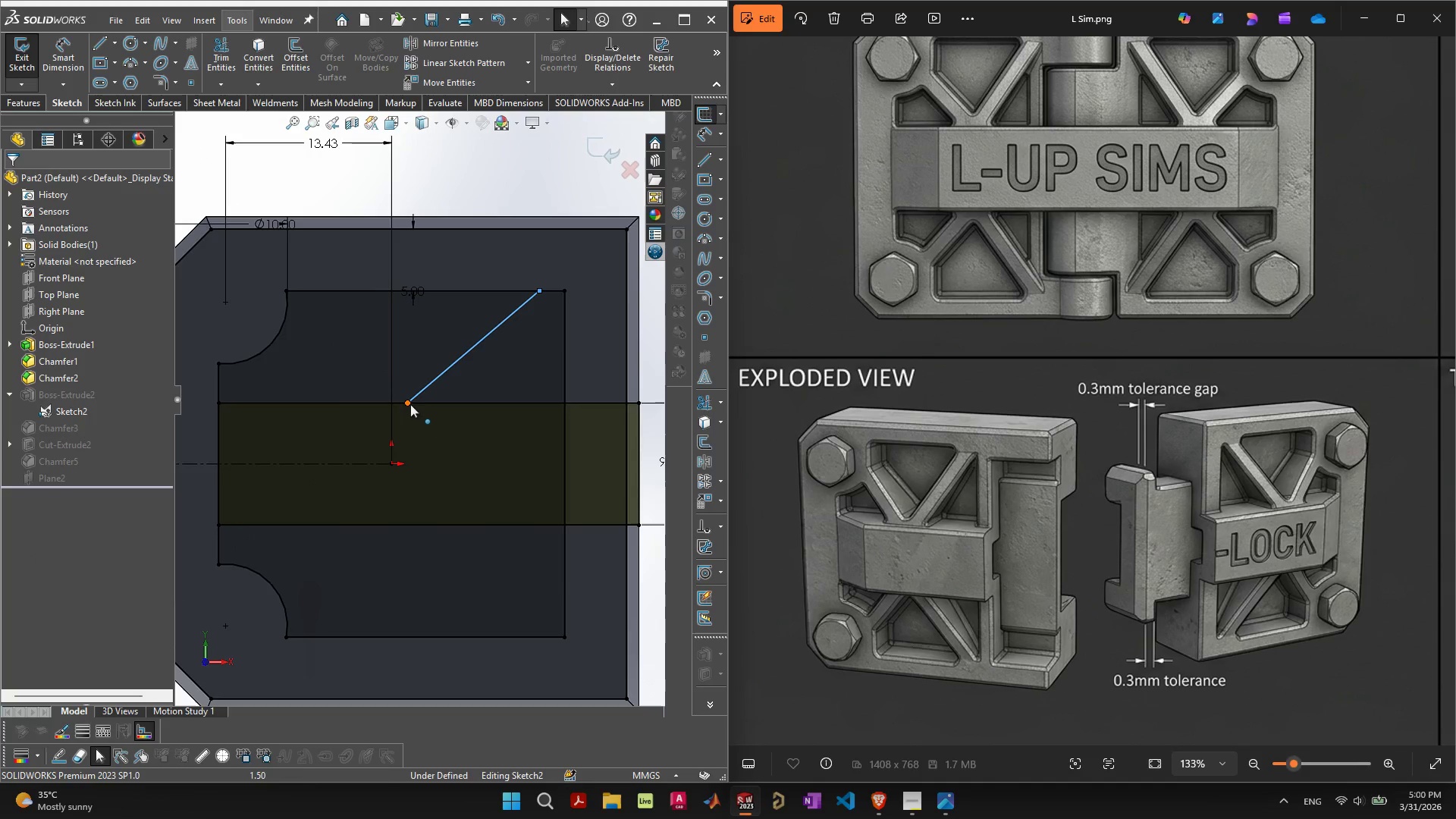 
left_click([409, 403])
 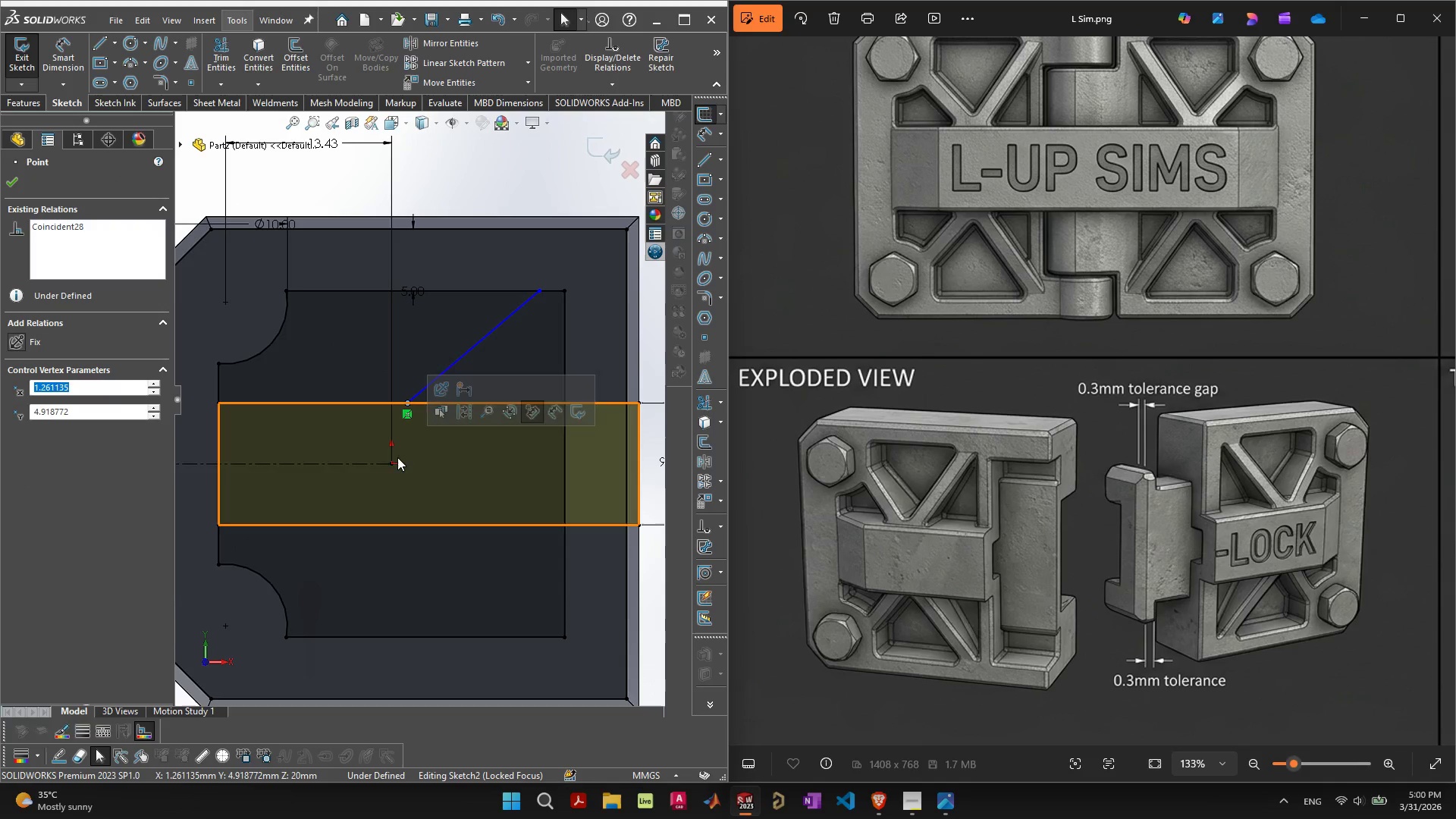 
hold_key(key=ControlLeft, duration=0.67)
left_click([391, 463])
 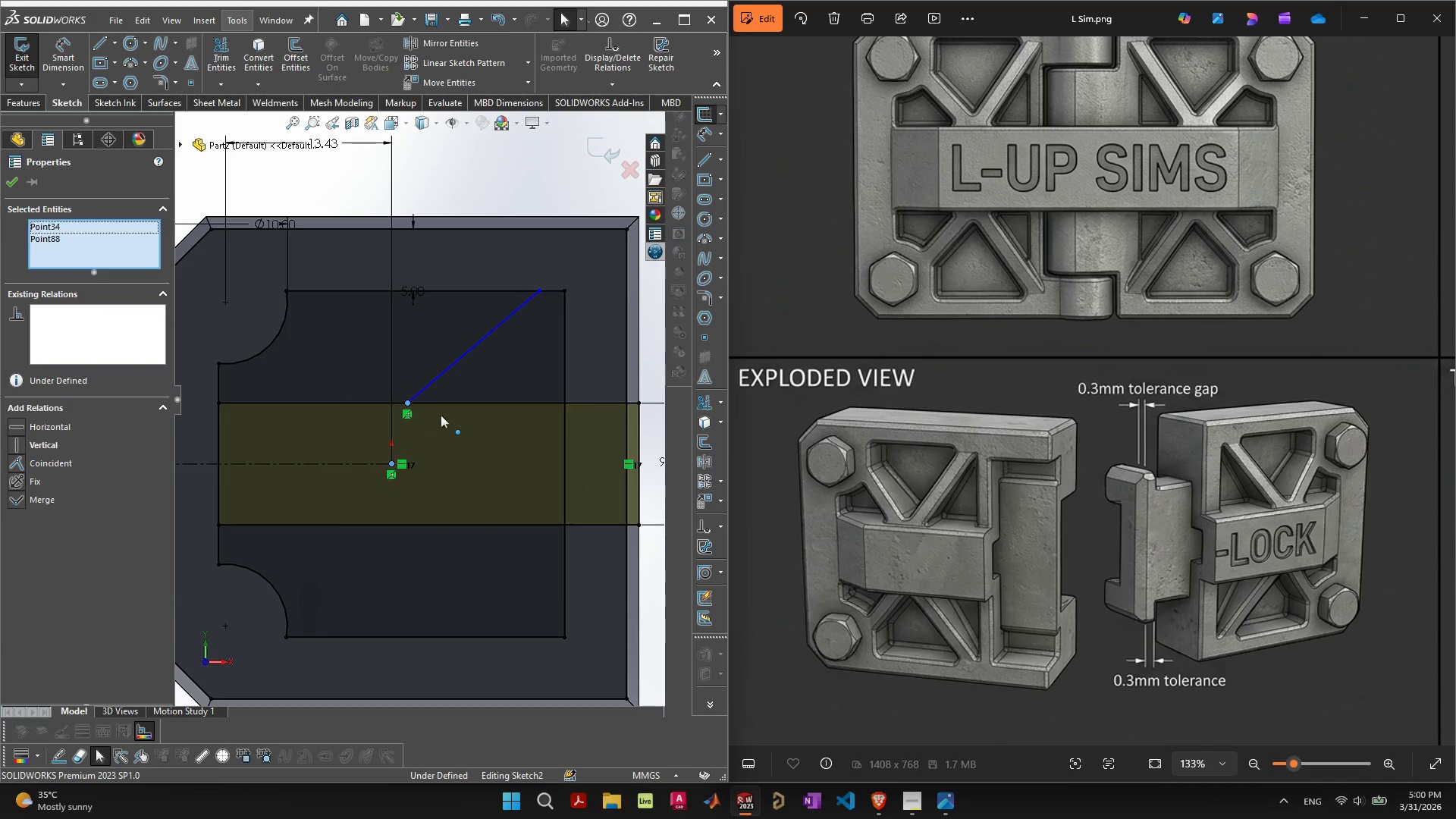 
mouse_move([453, 438])
 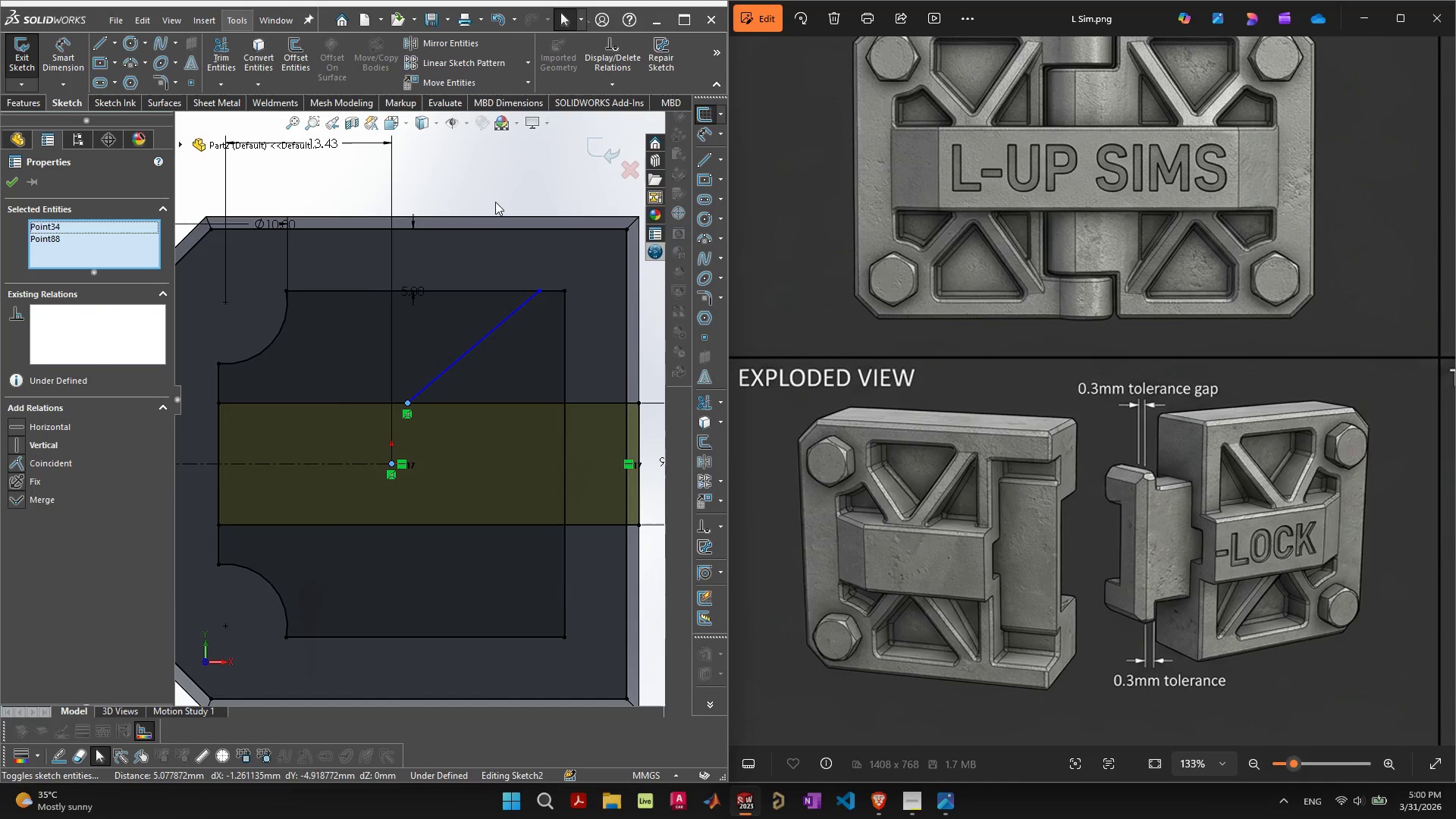 
left_click([501, 191])
 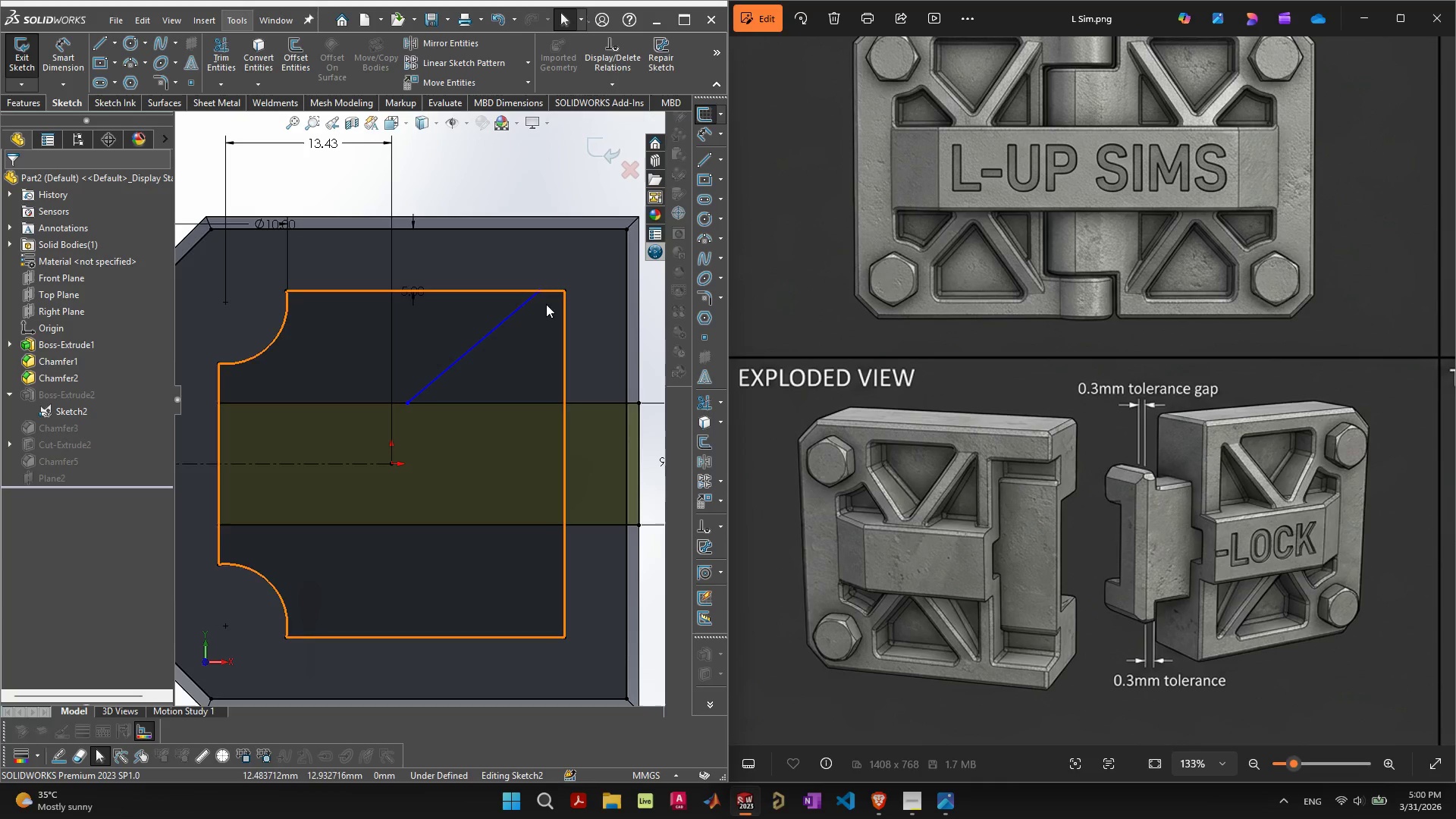 
wait(7.55)
 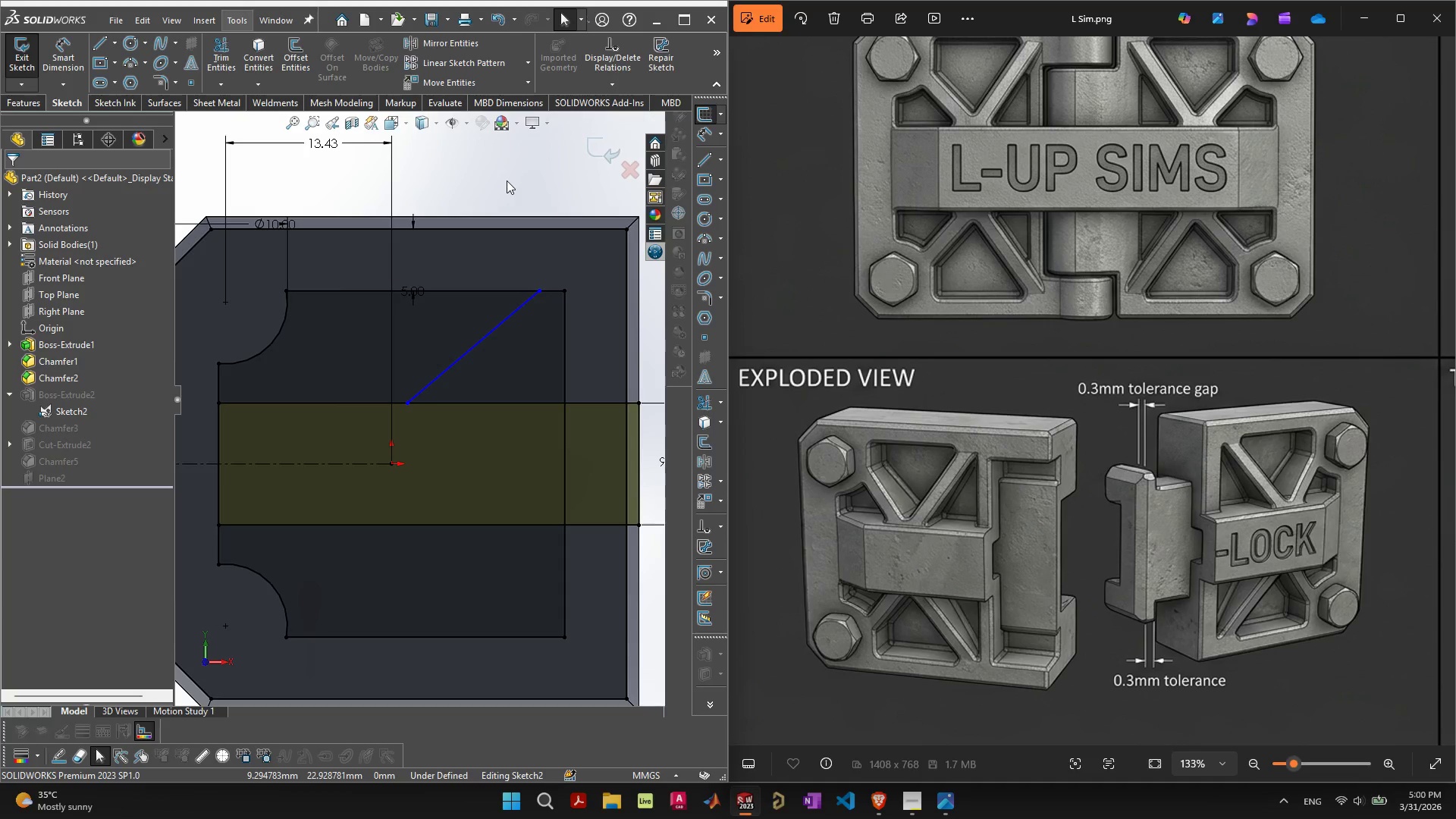 
left_click_drag(start_coordinate=[539, 290], to_coordinate=[546, 303])
 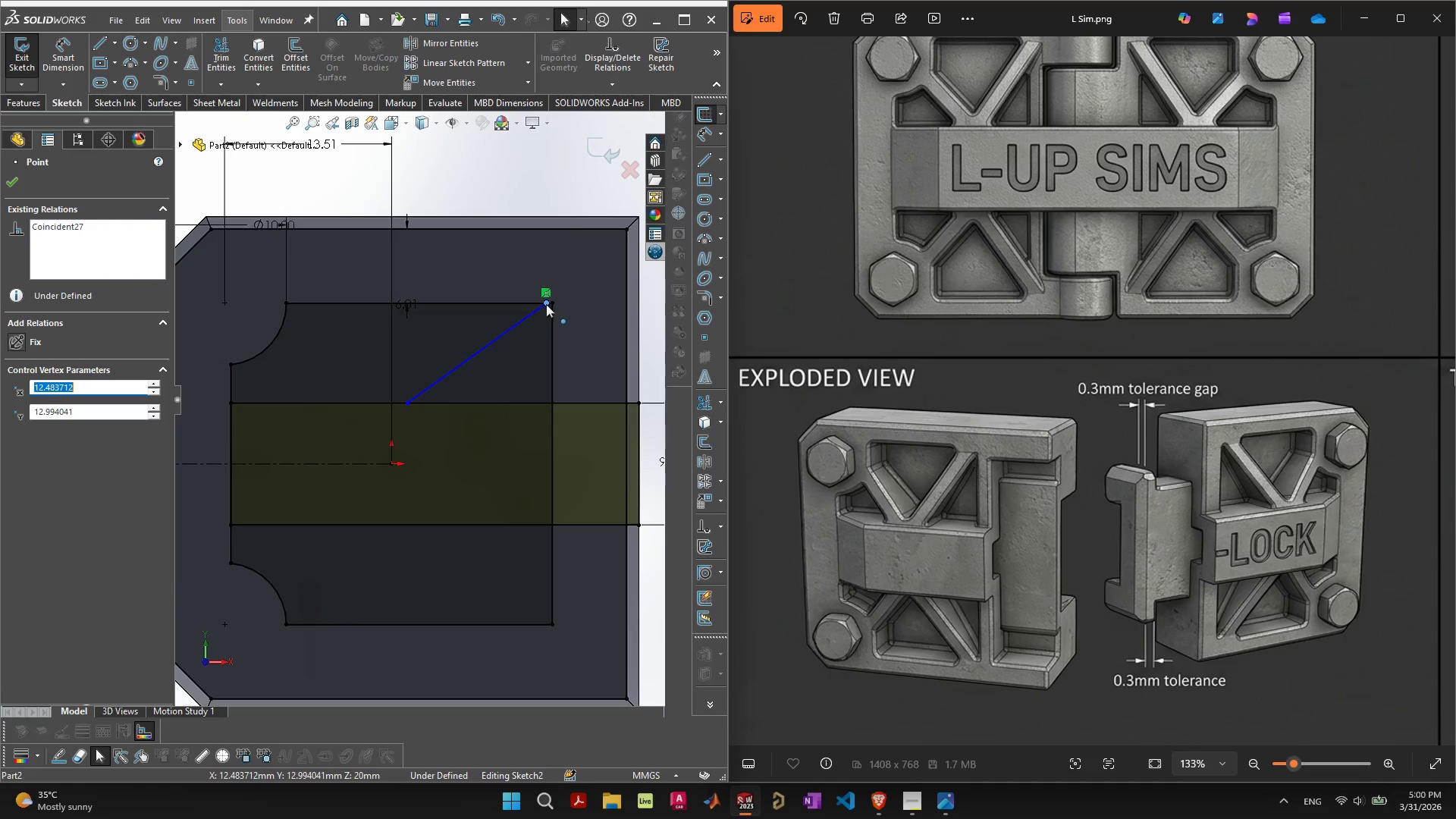 
key(Control+Z)
 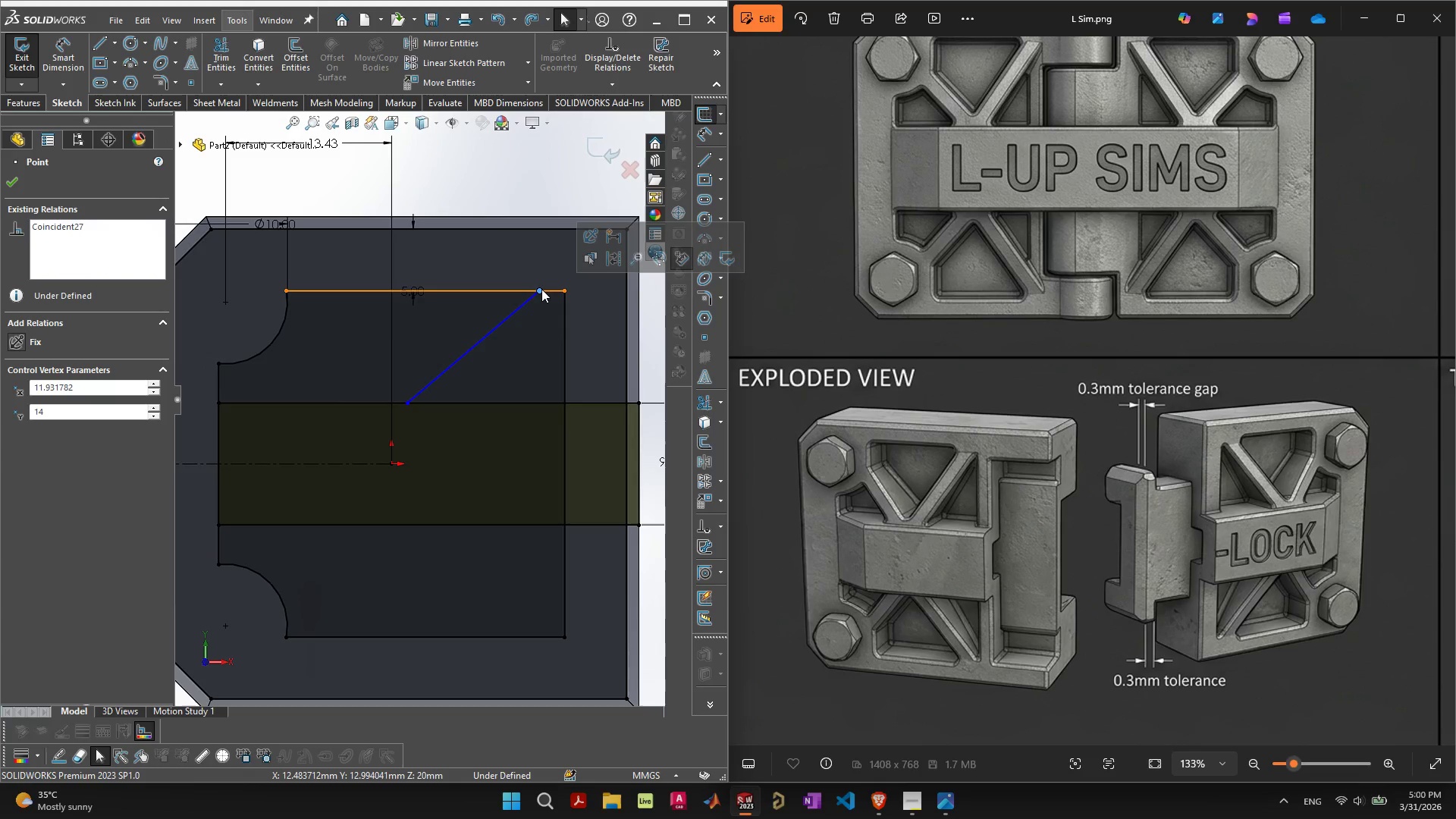 
left_click([539, 289])
 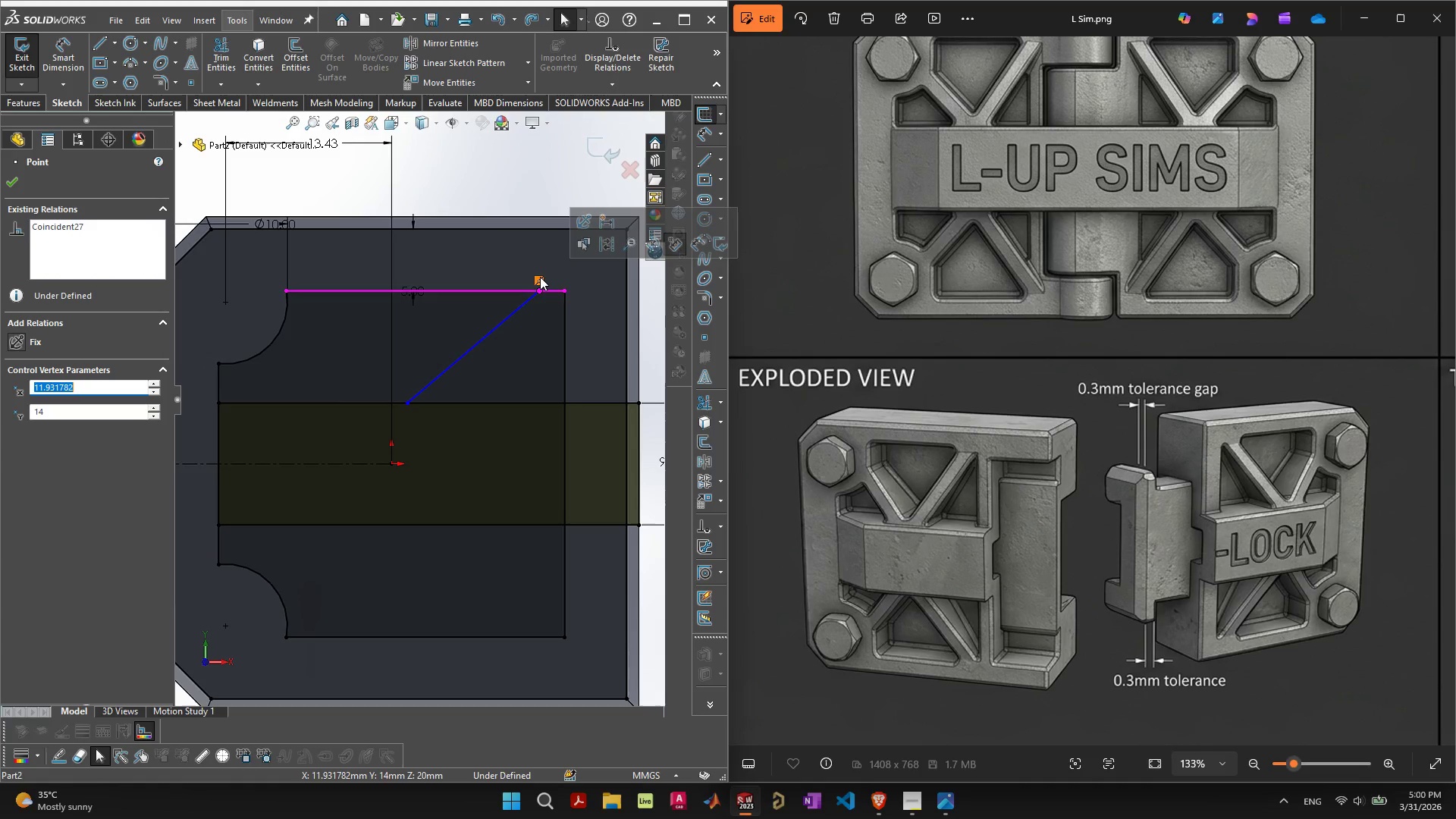 
left_click([540, 277])
 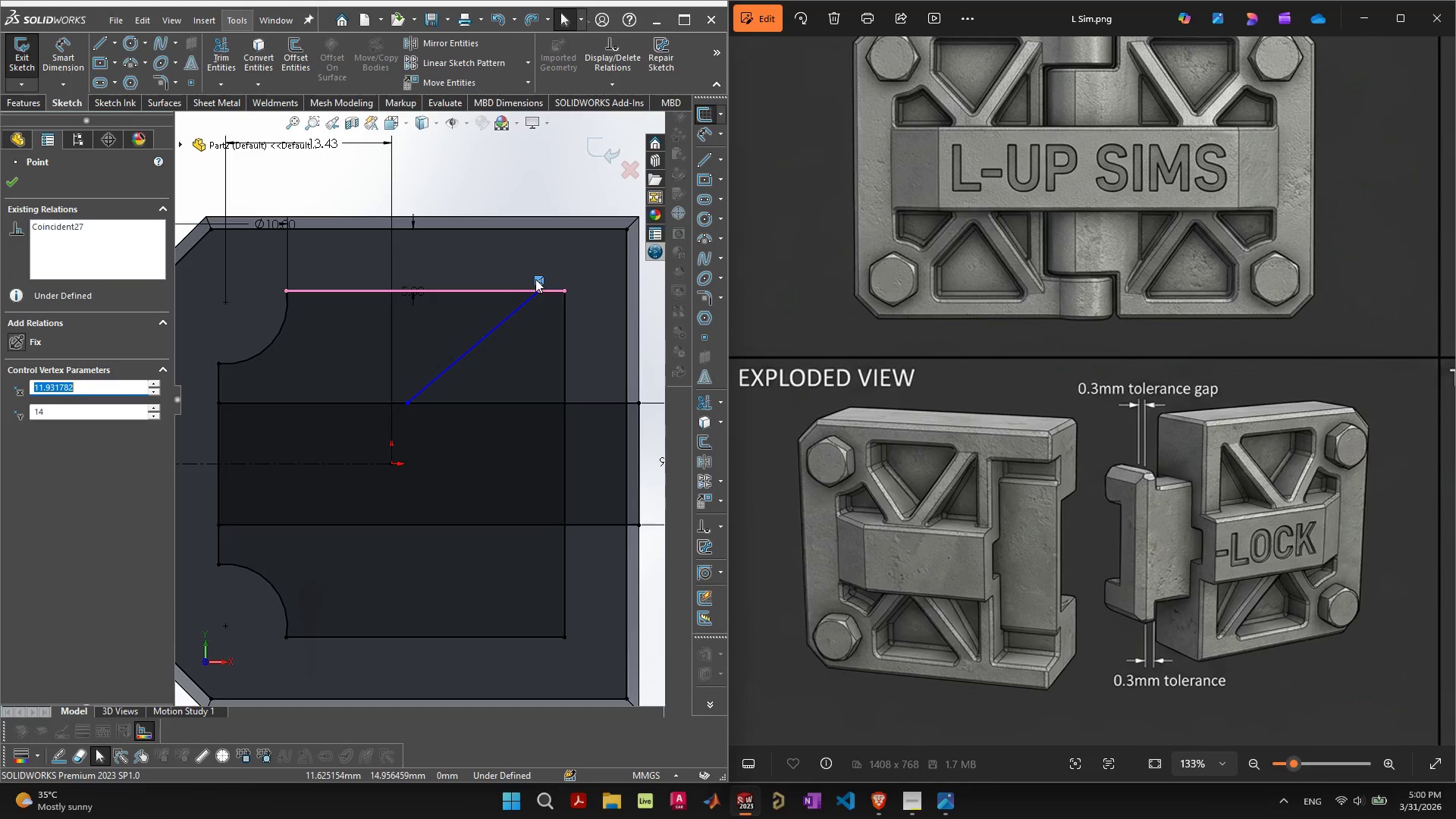 
key(Delete)
 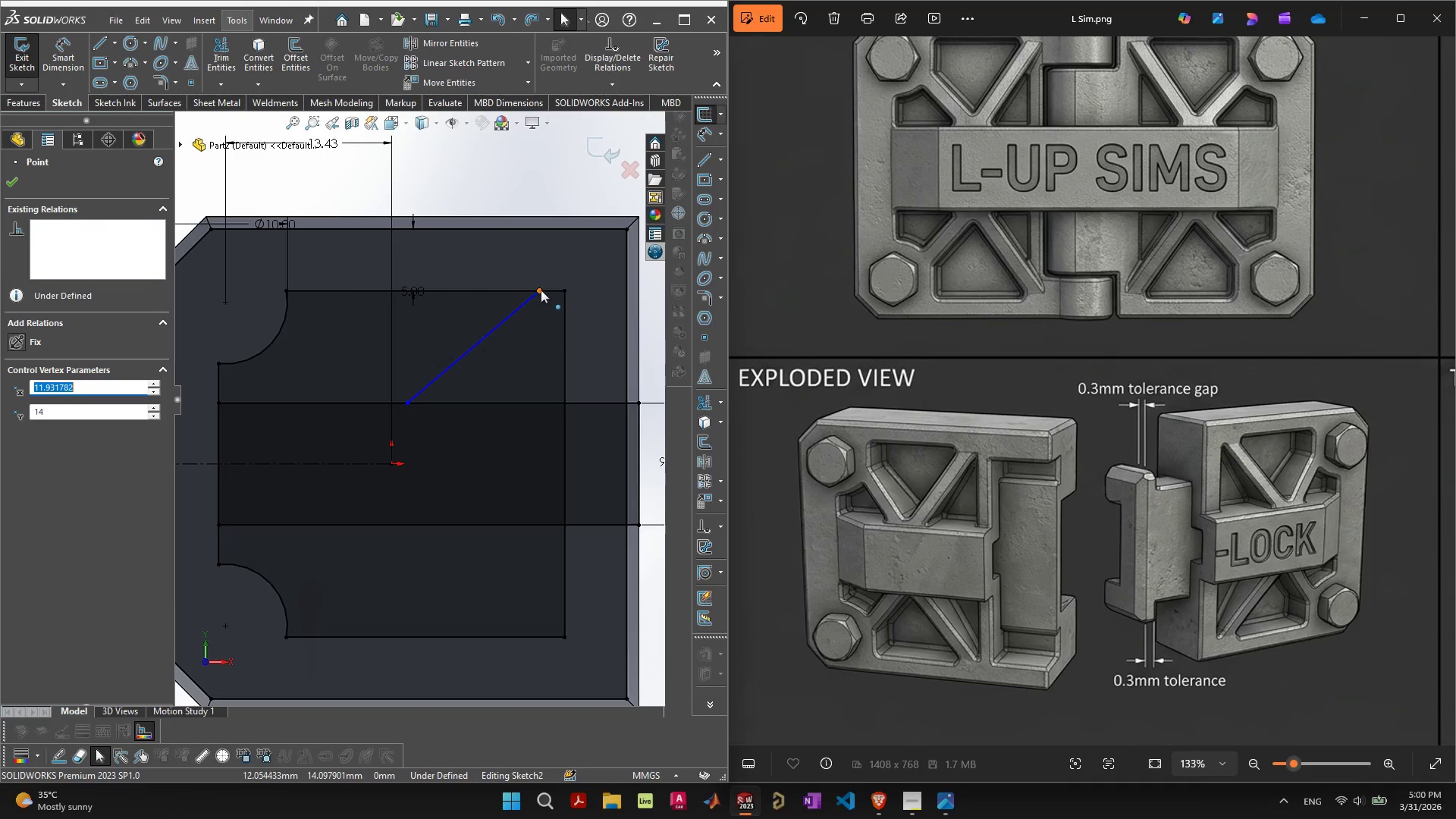 
left_click([539, 291])
 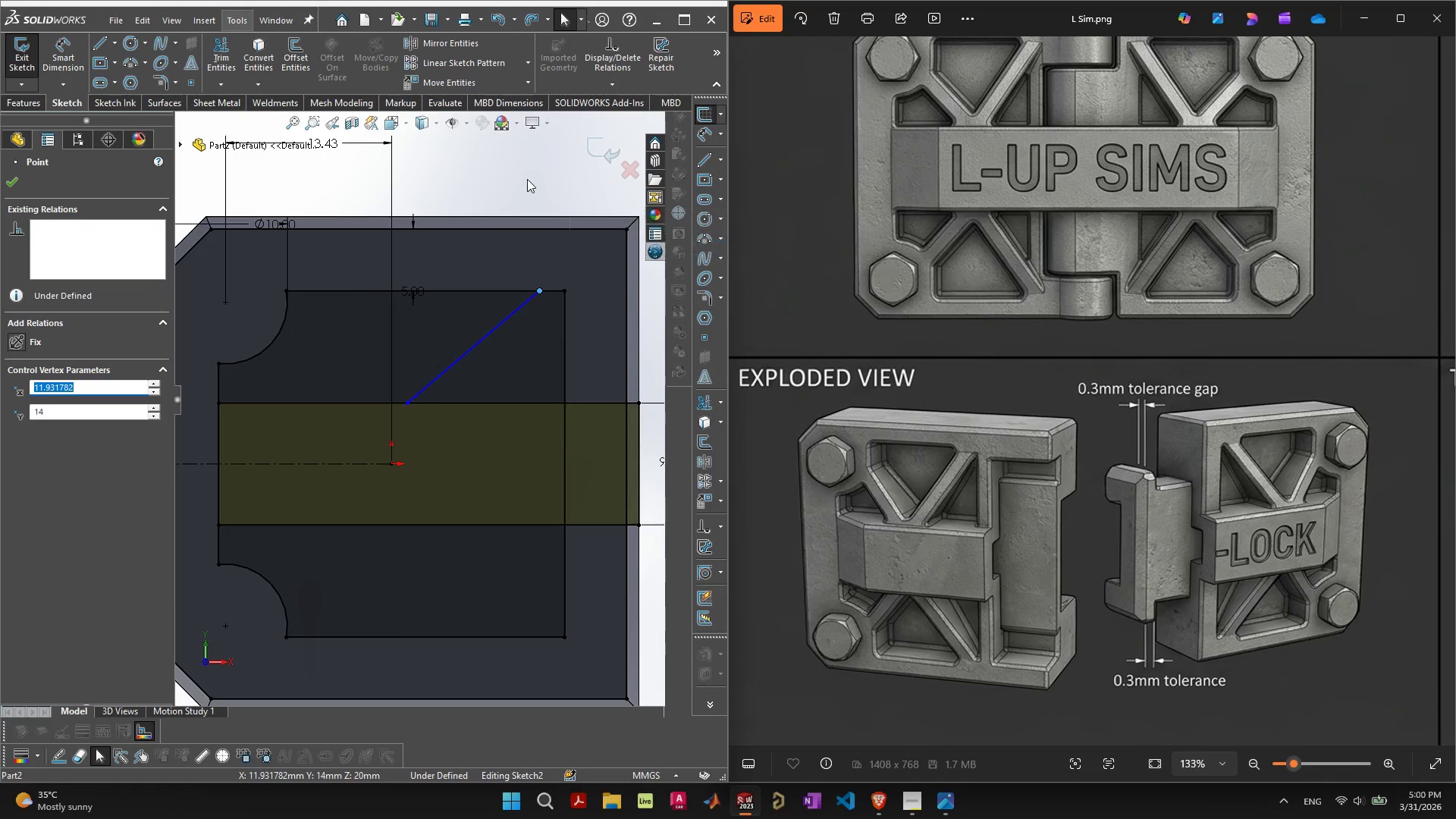 
wait(5.34)
 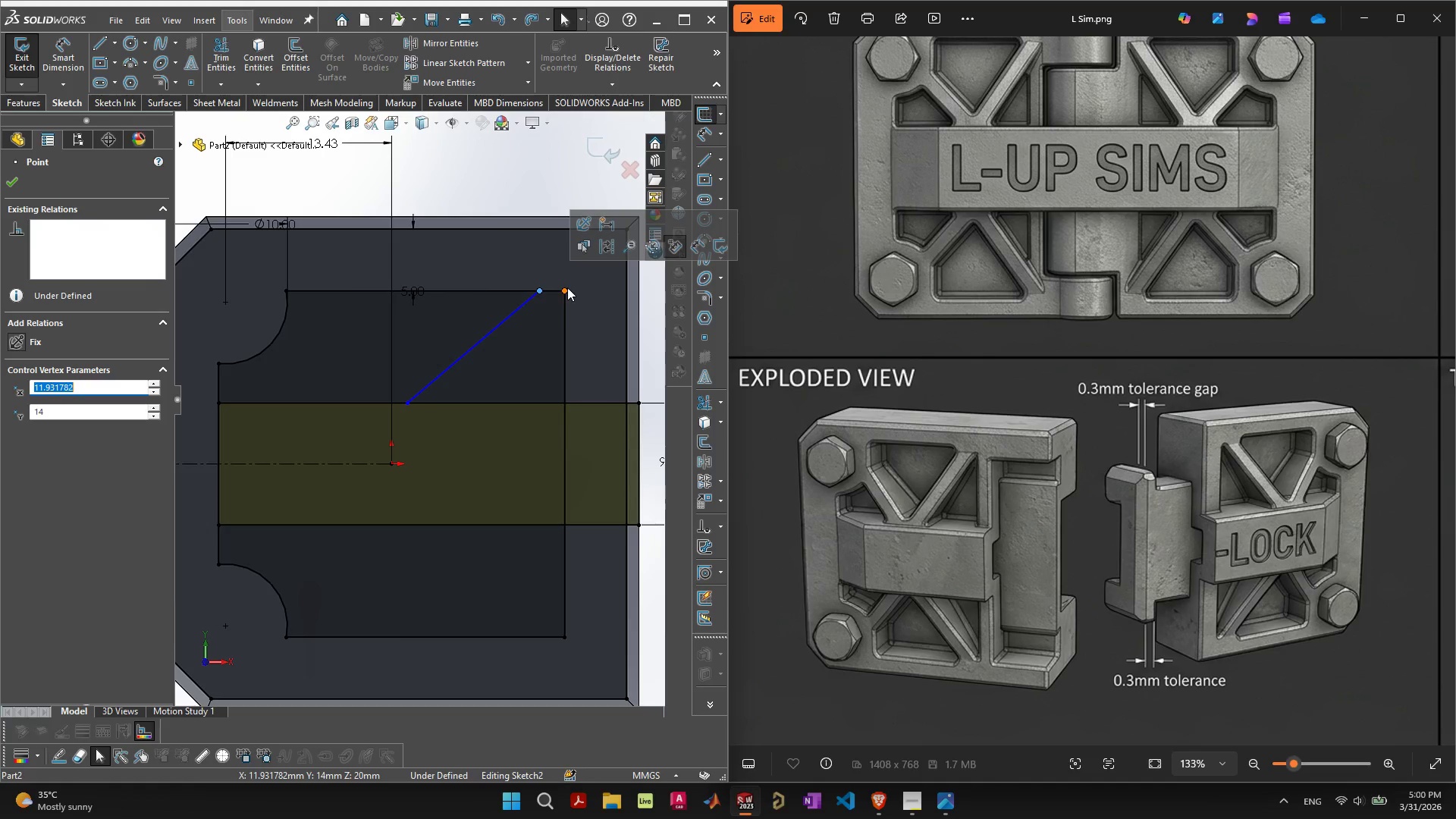 
left_click([543, 291])
 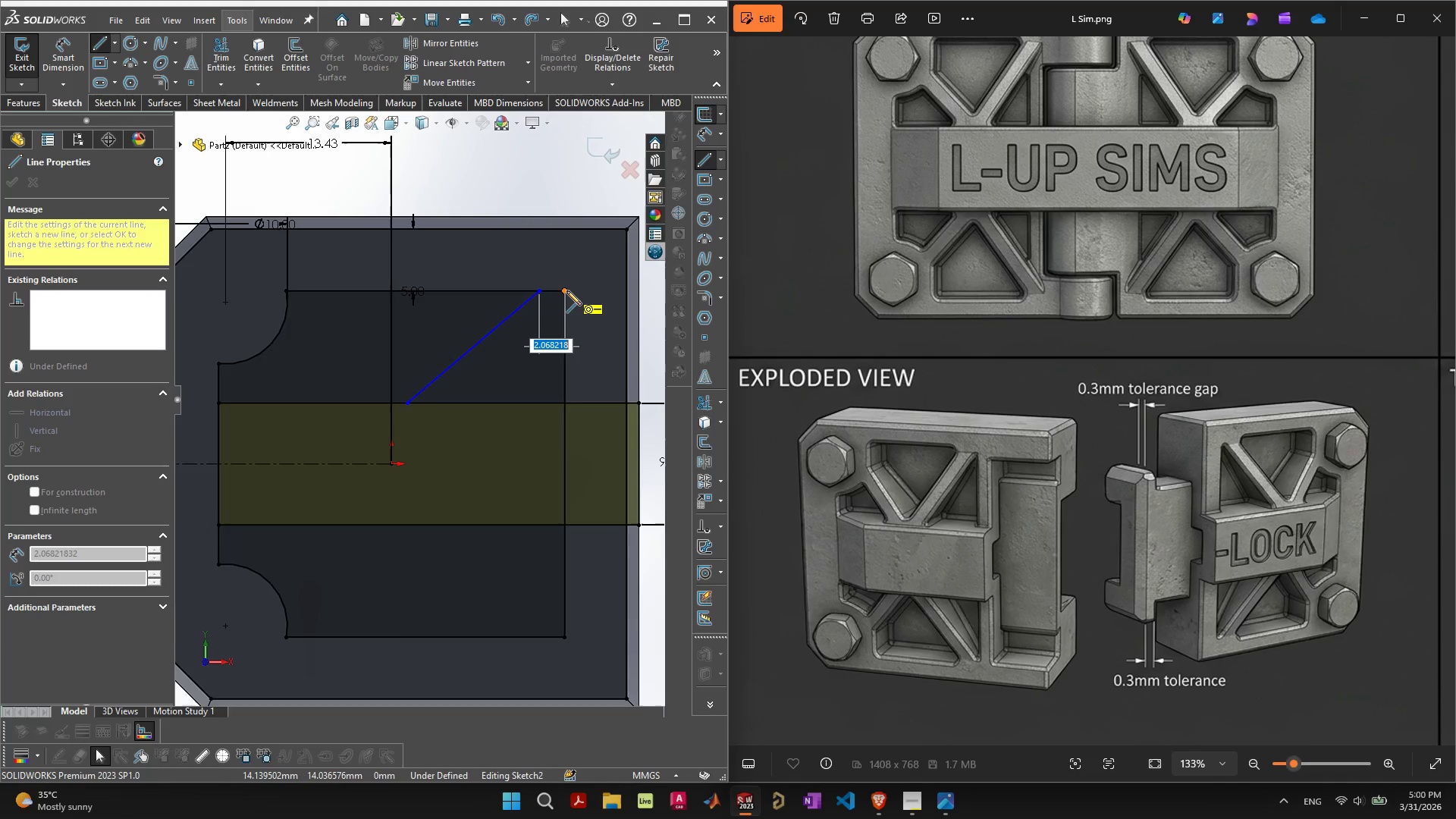 
left_click([566, 290])
 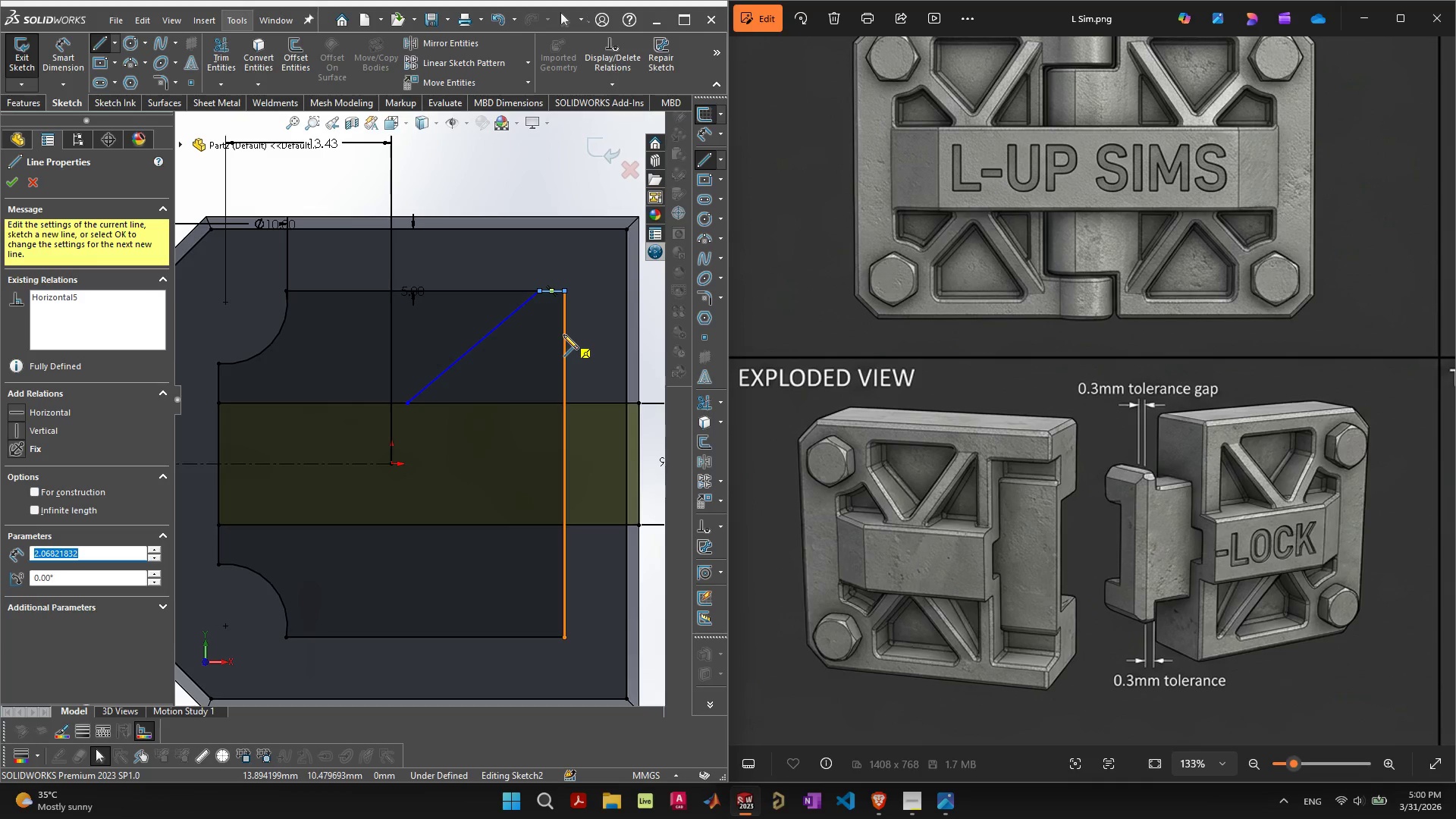 
left_click([564, 334])
 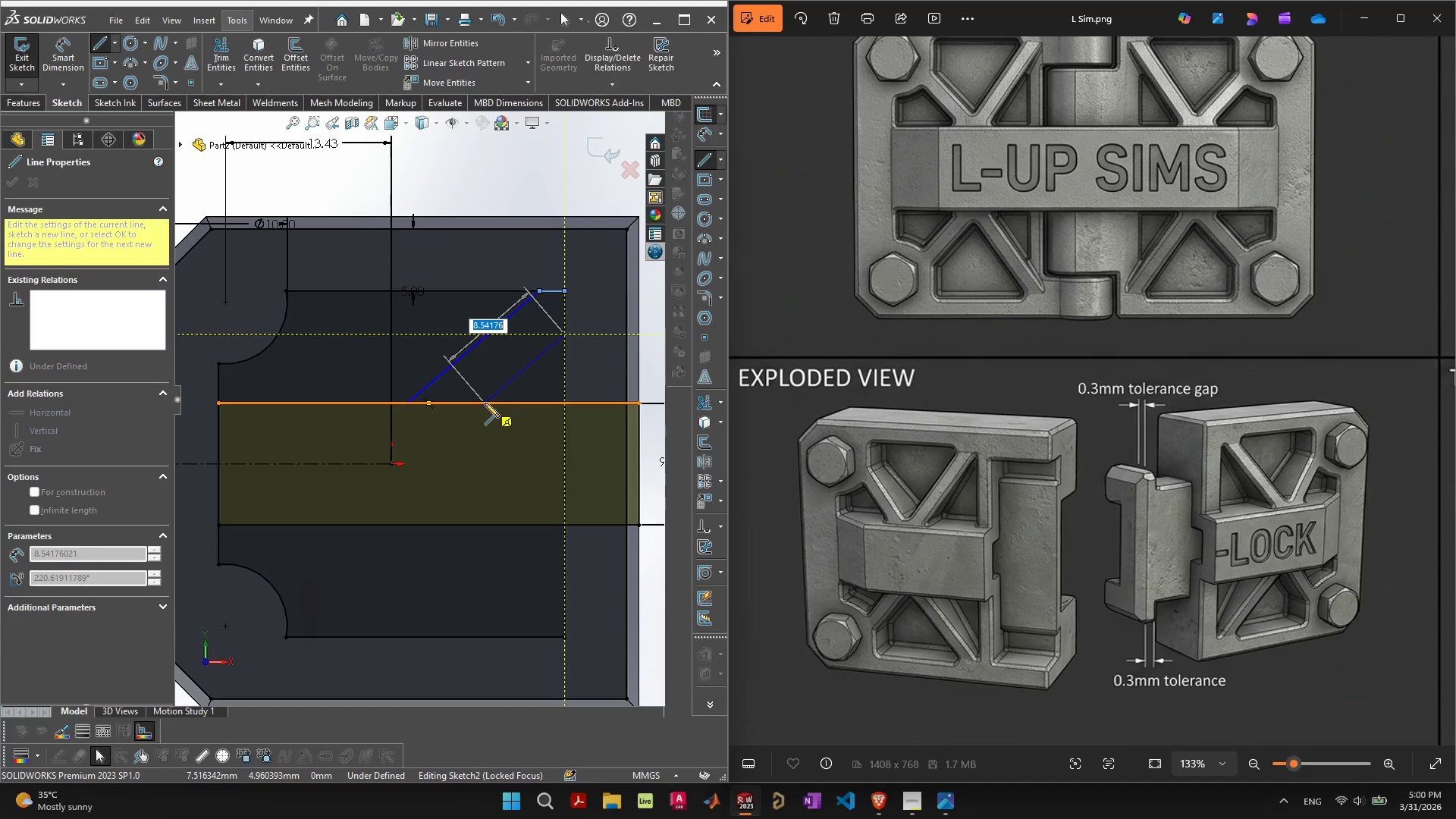 
wait(5.95)
 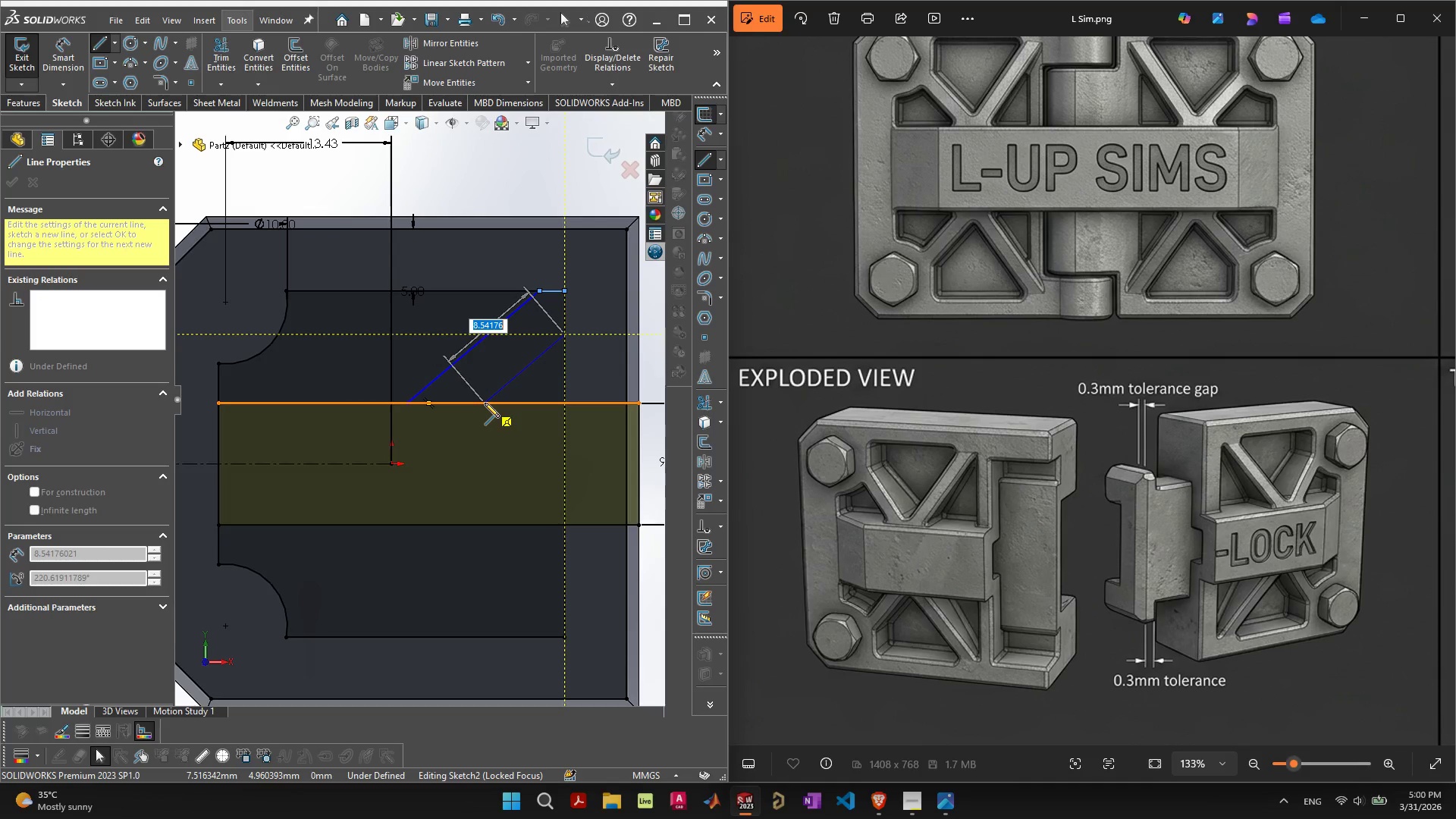 
left_click([485, 403])
 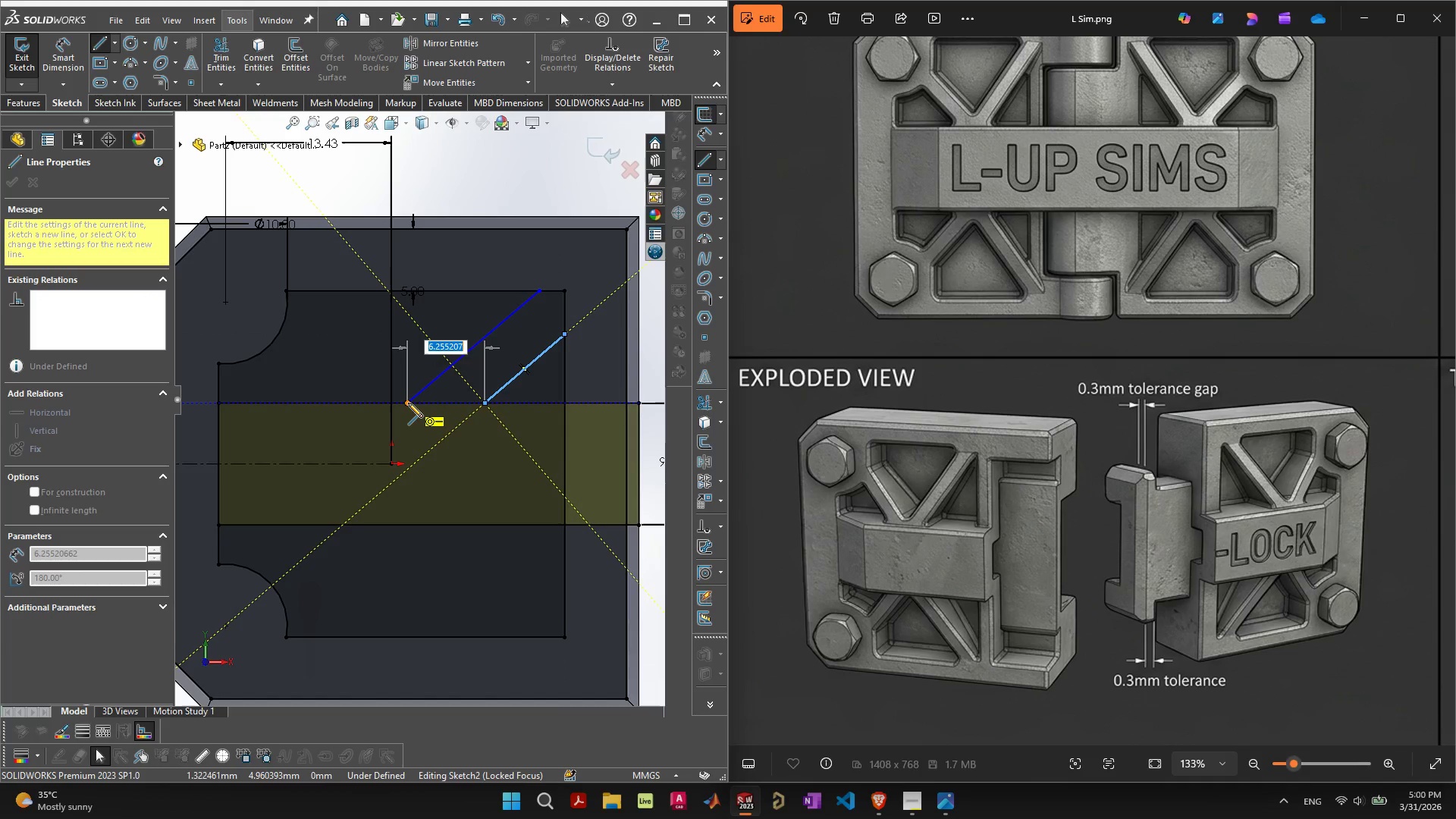 
left_click([407, 403])
 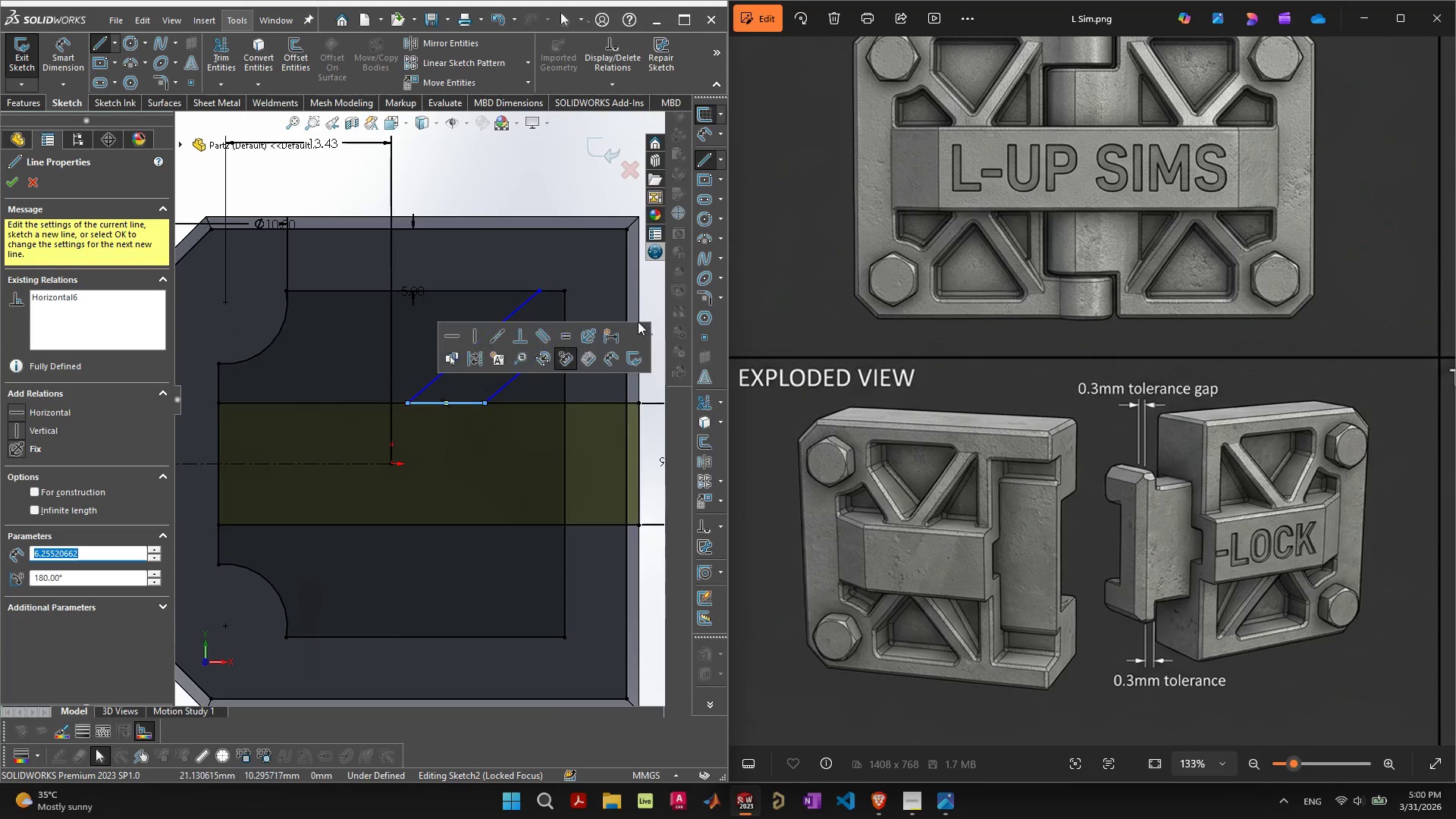 
key(Escape)
 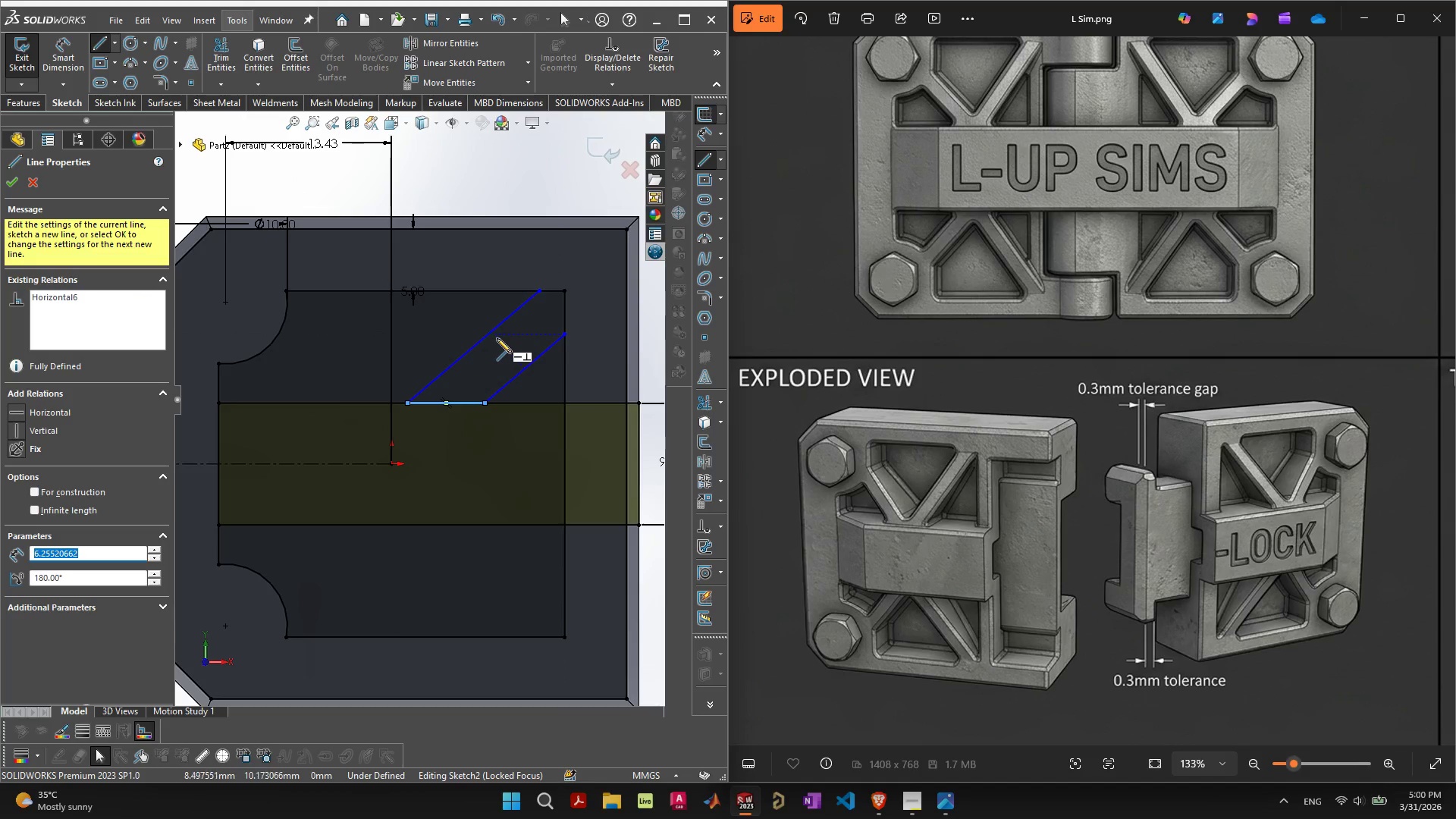 
key(Escape)
 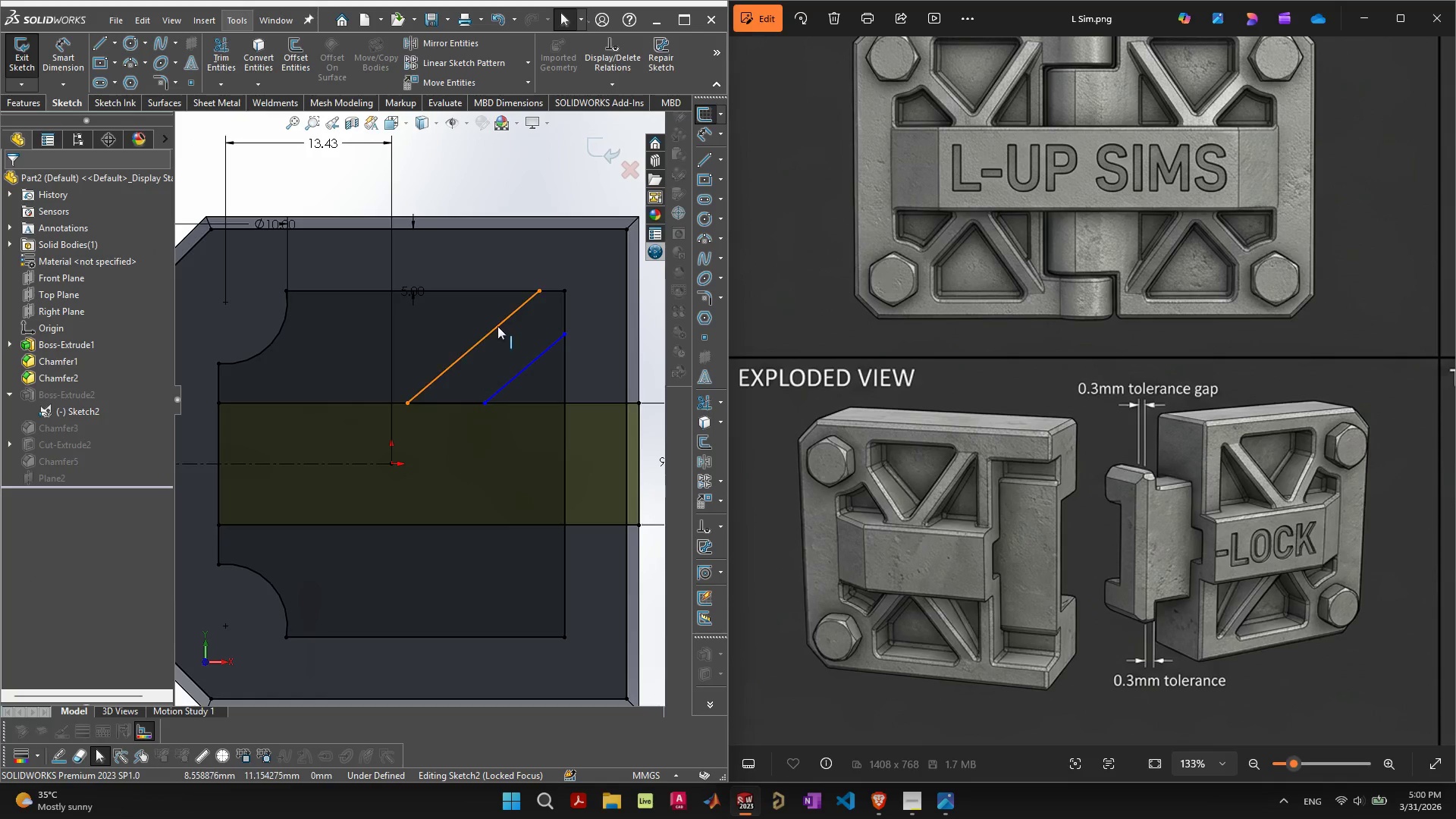 
left_click([497, 326])
 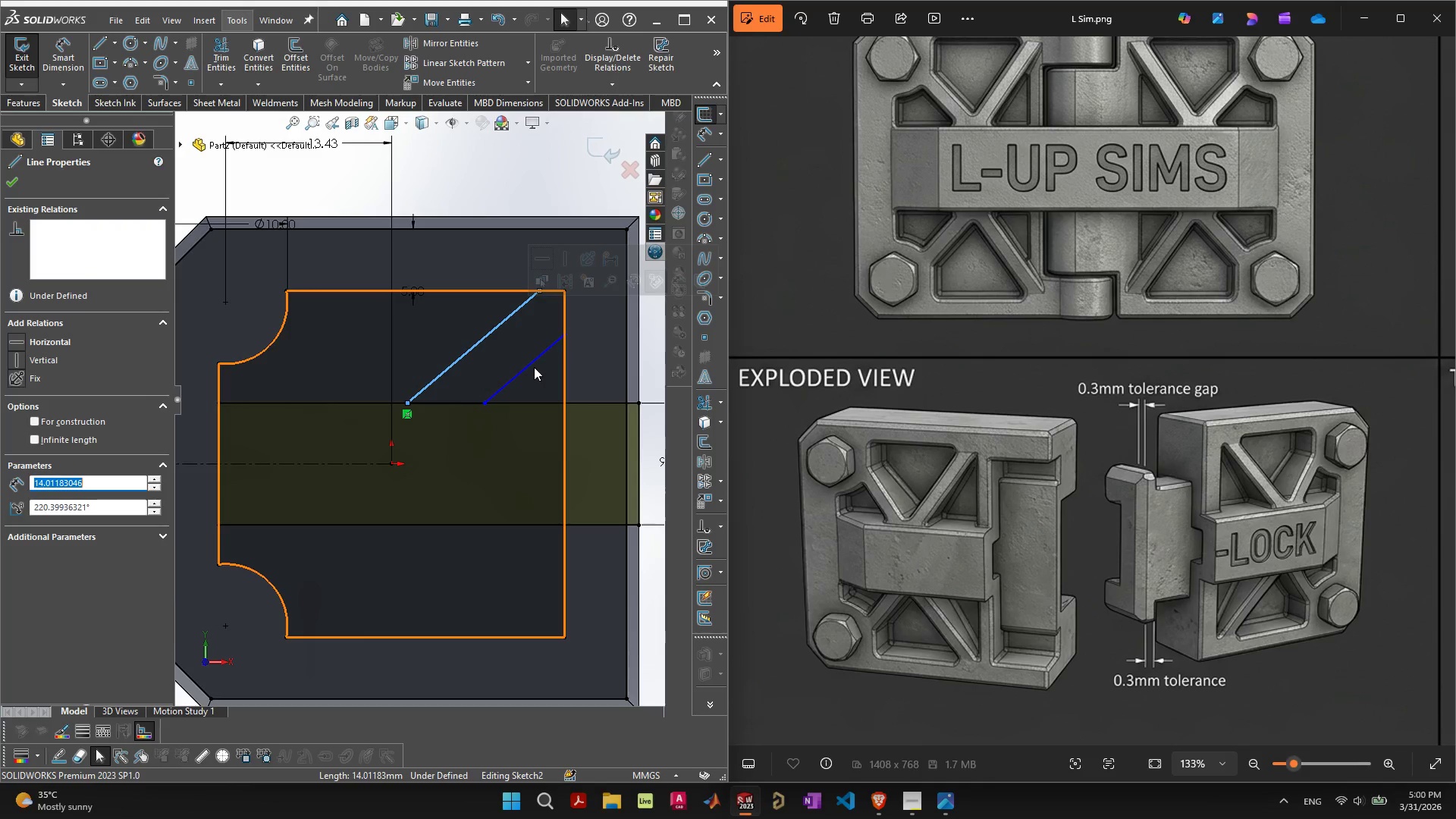 
hold_key(key=ShiftLeft, duration=0.45)
left_click([530, 365])
 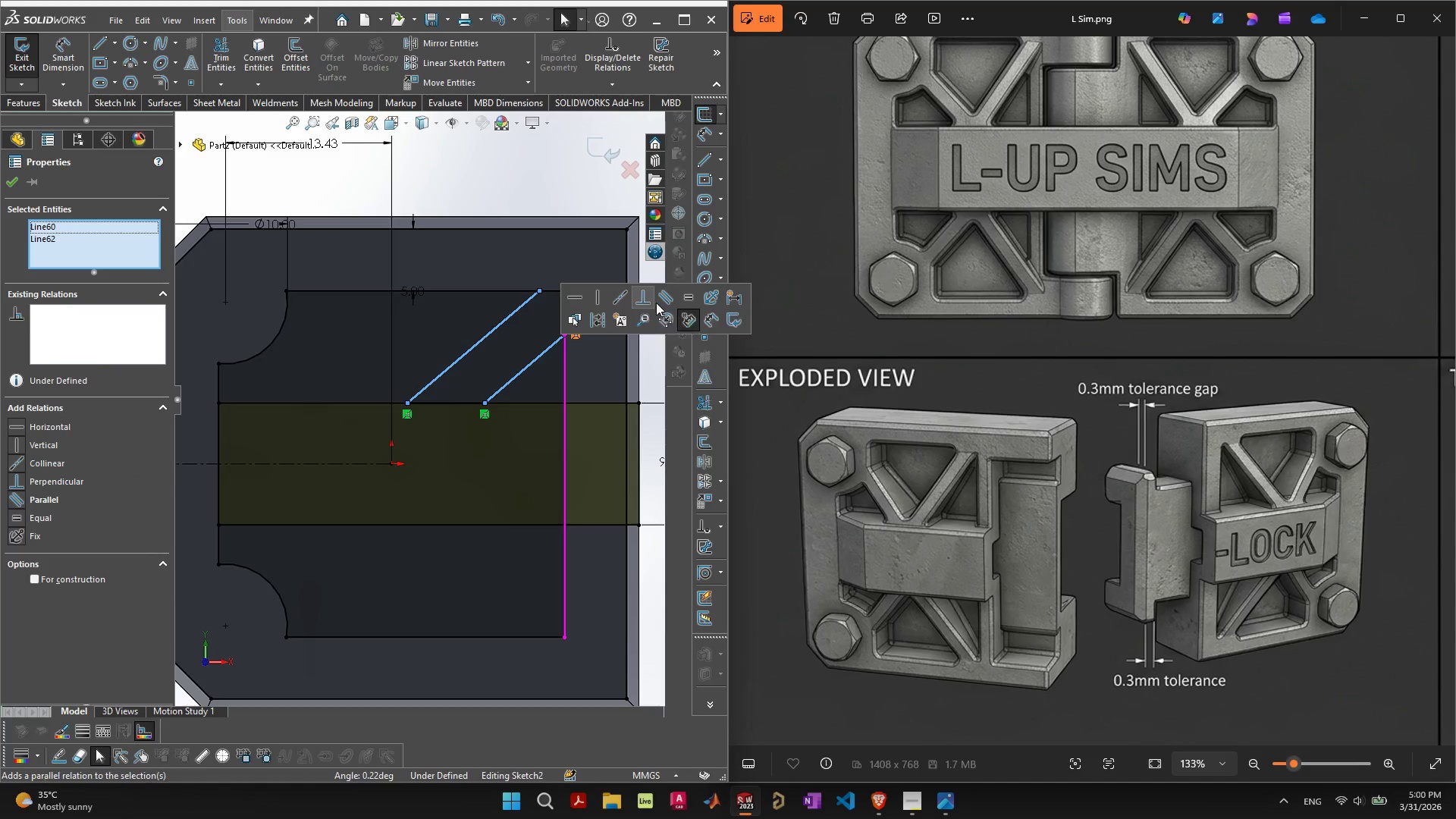 
left_click([661, 300])
 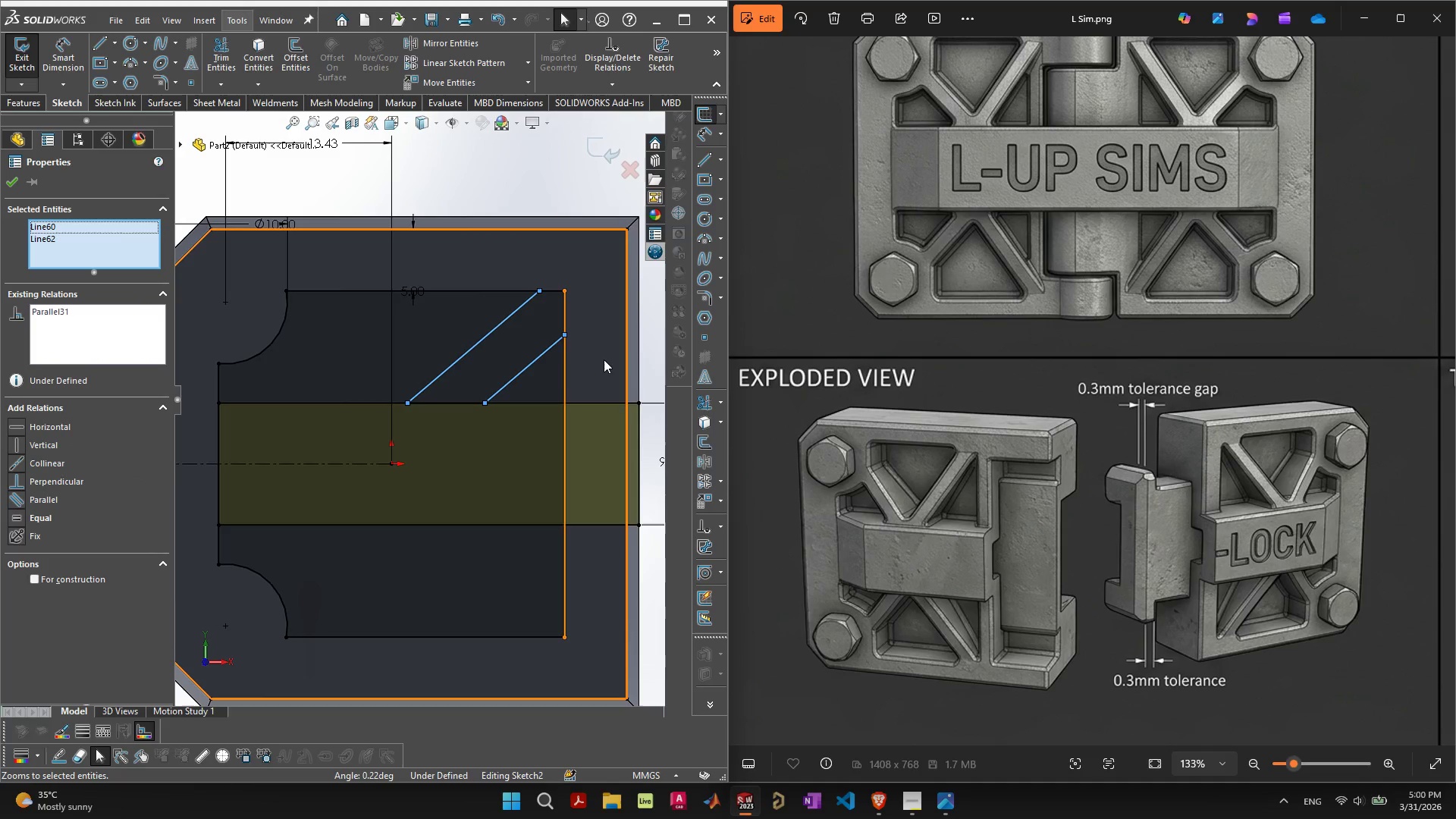 
wait(6.84)
 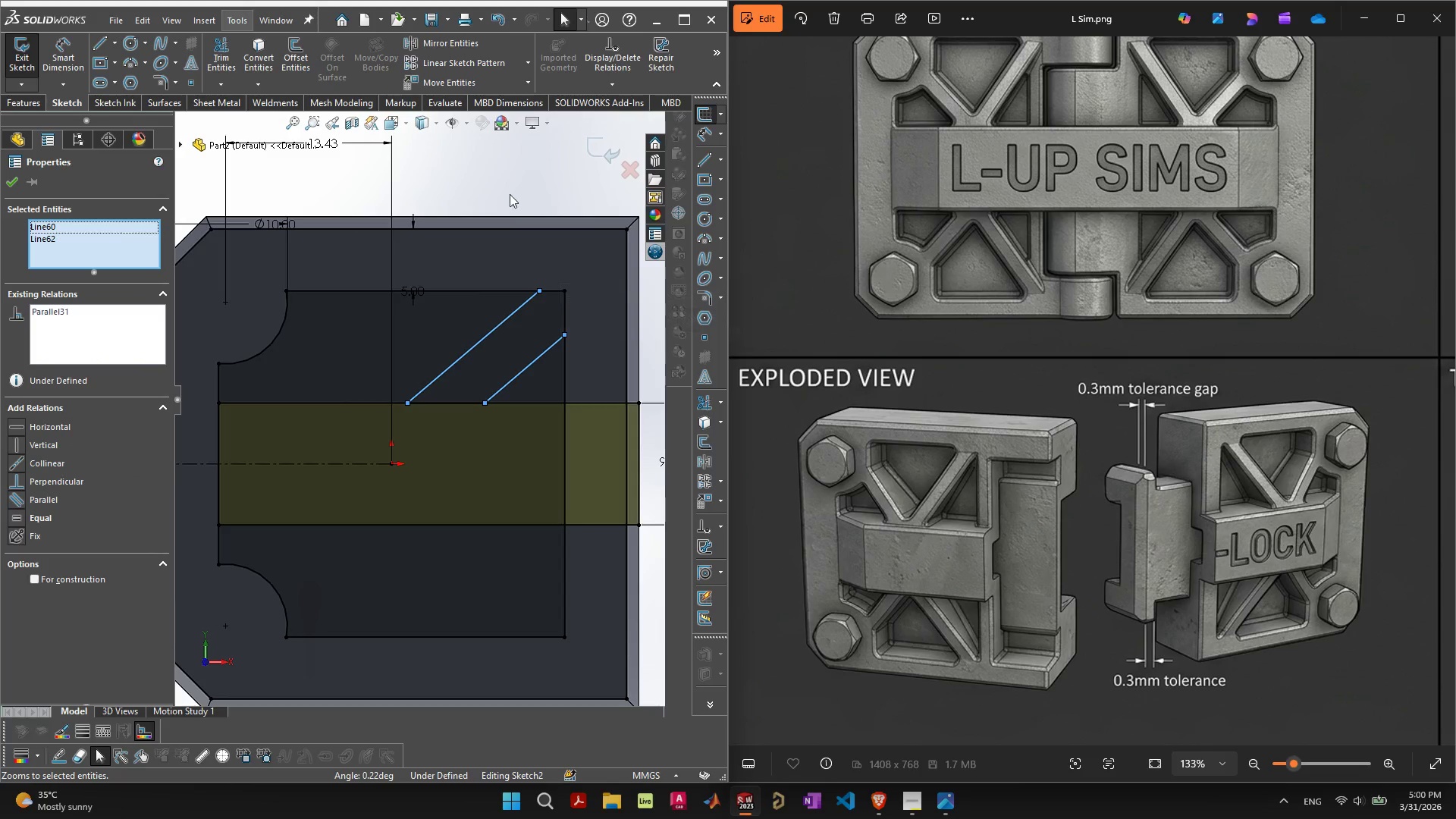 
left_click([525, 183])
 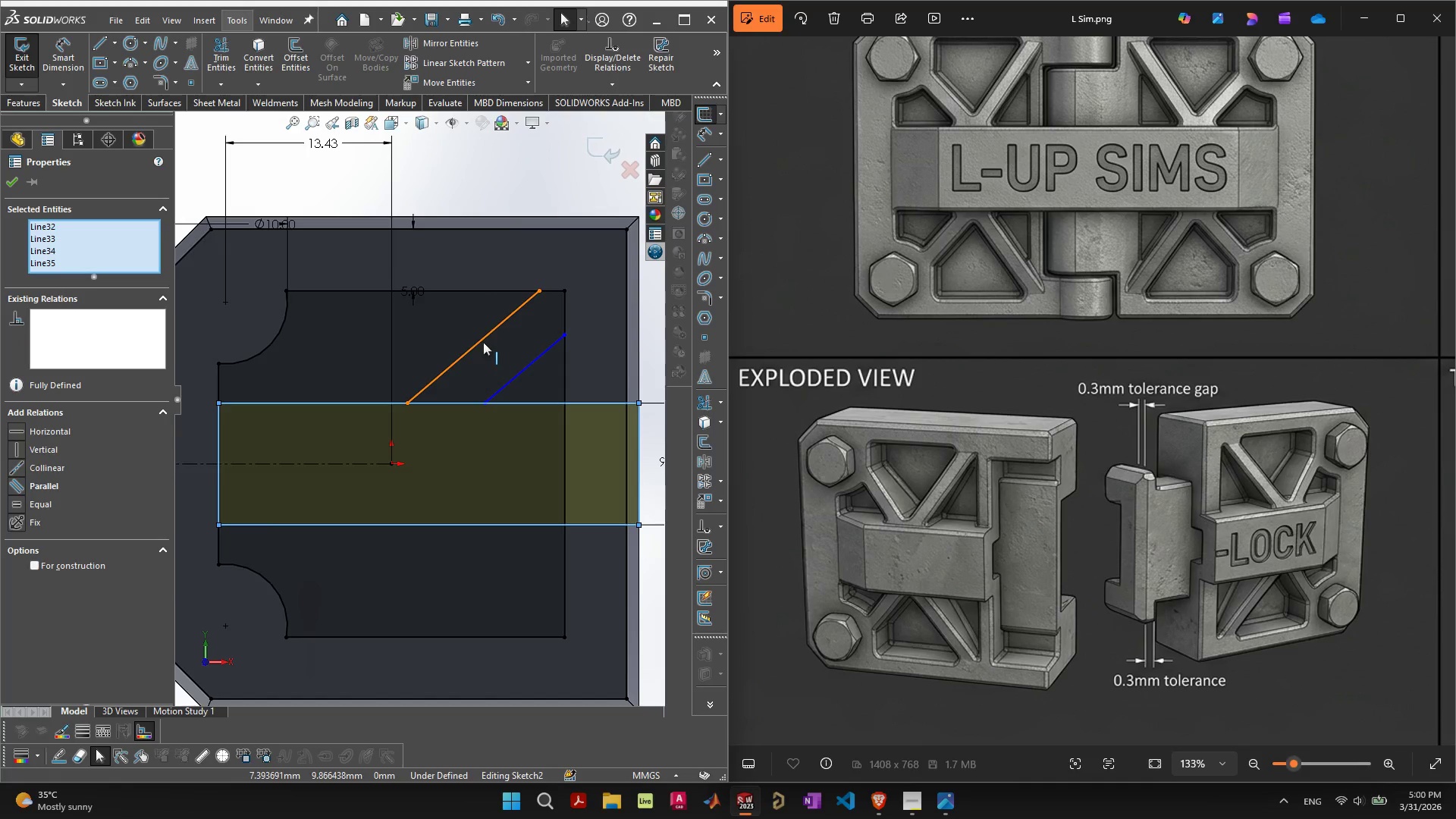 
wait(6.88)
 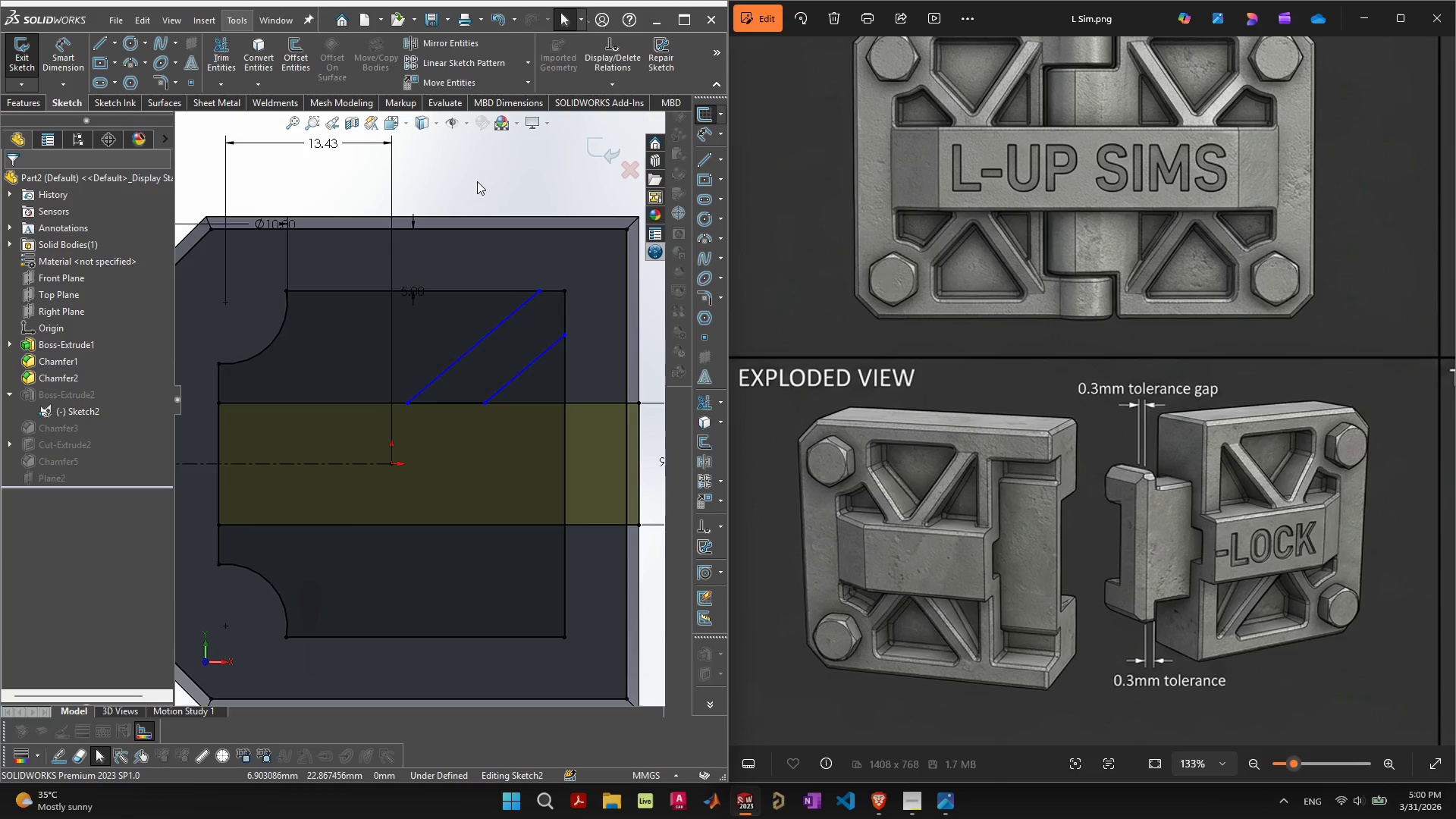 
left_click([489, 337])
 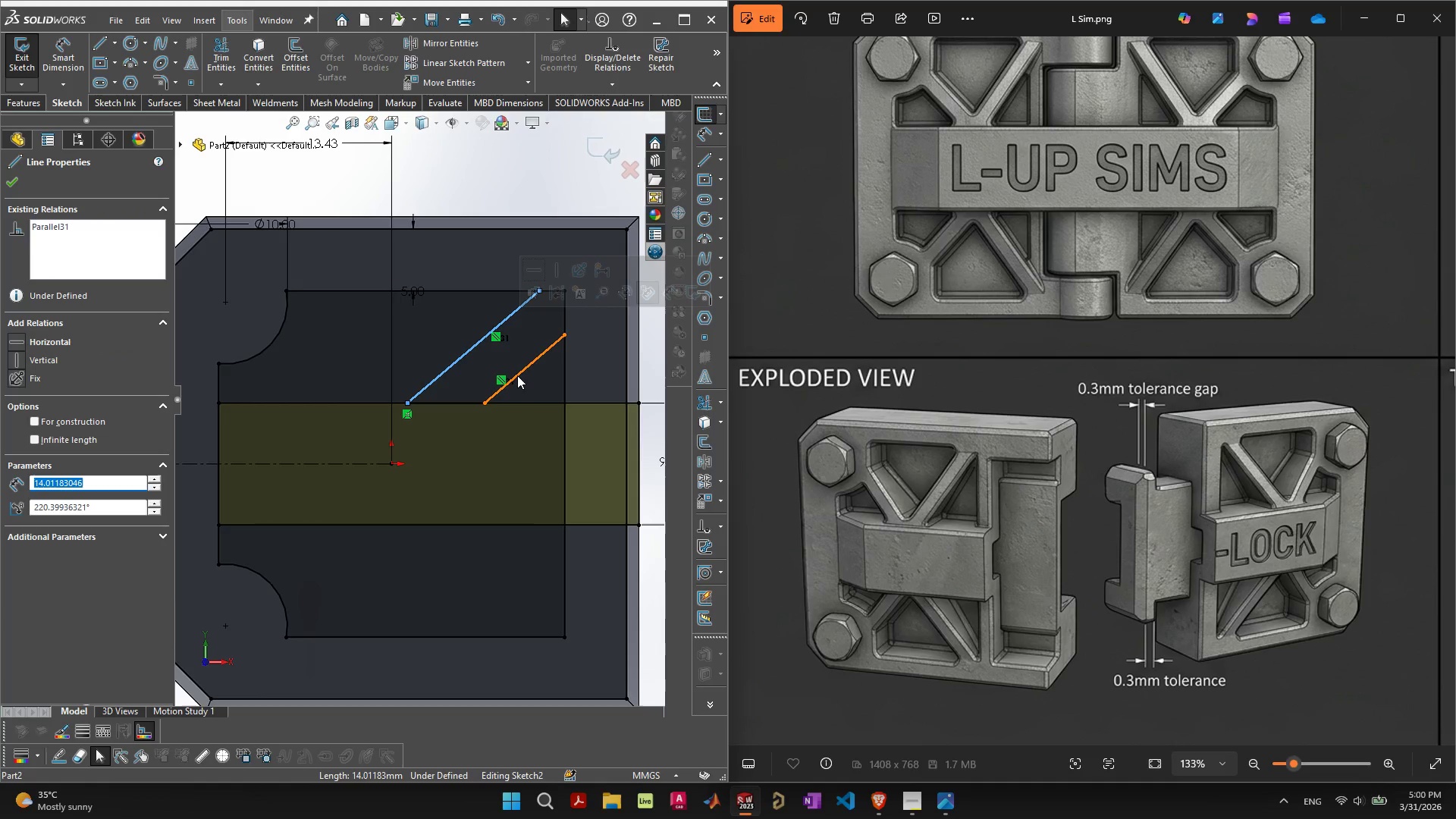 
left_click([517, 375])
 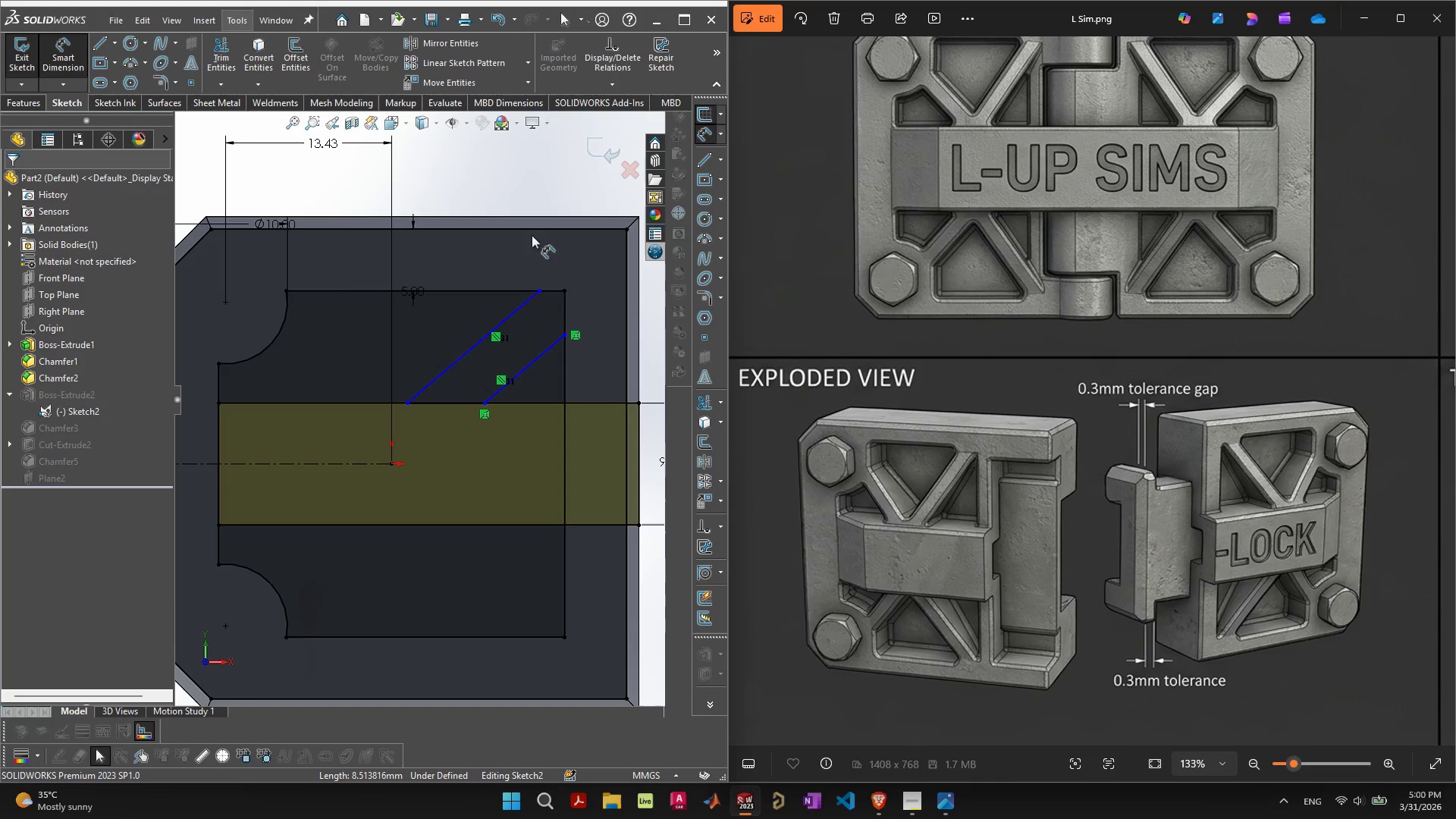 
left_click([506, 321])
 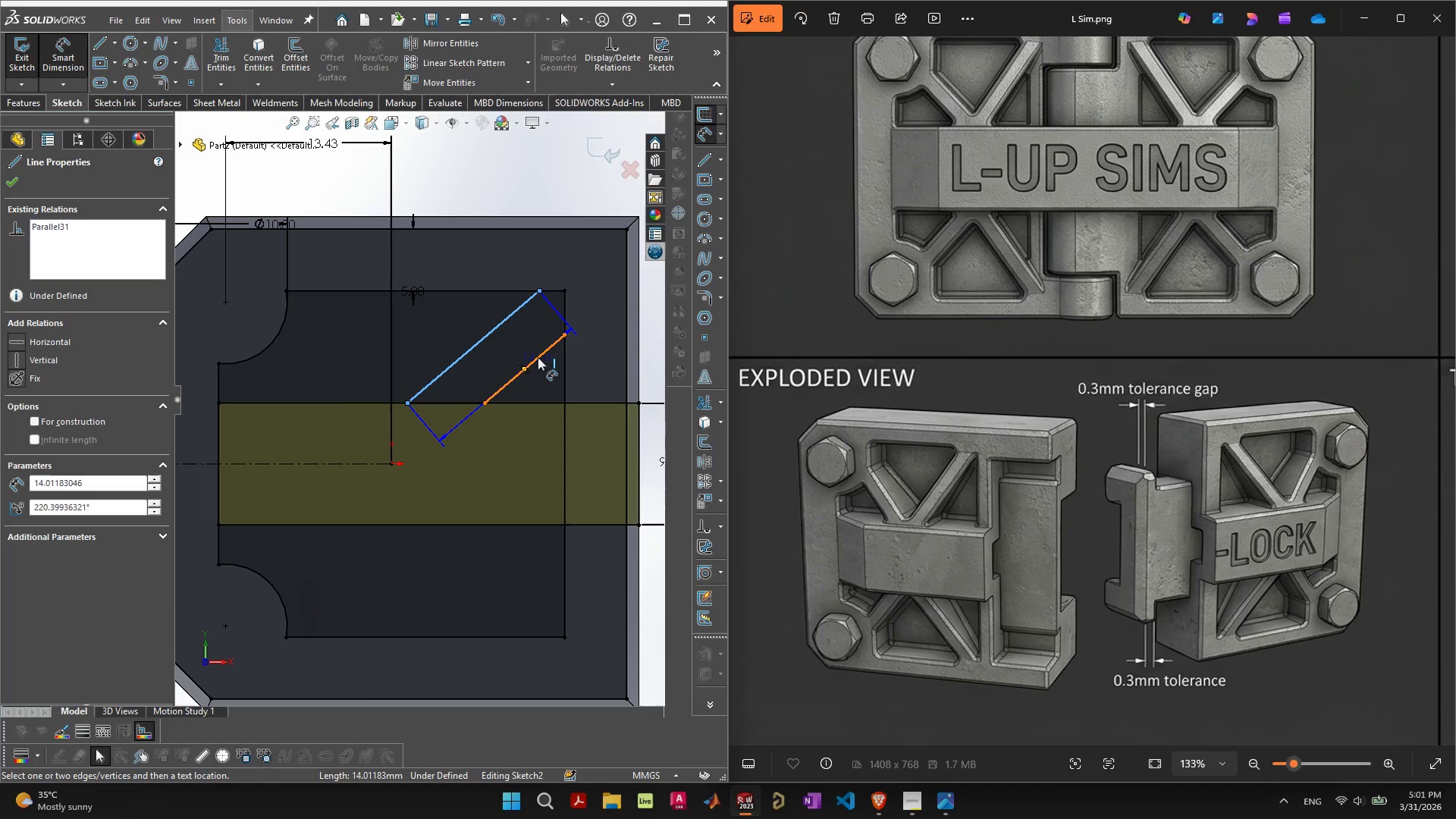 
left_click([538, 357])
 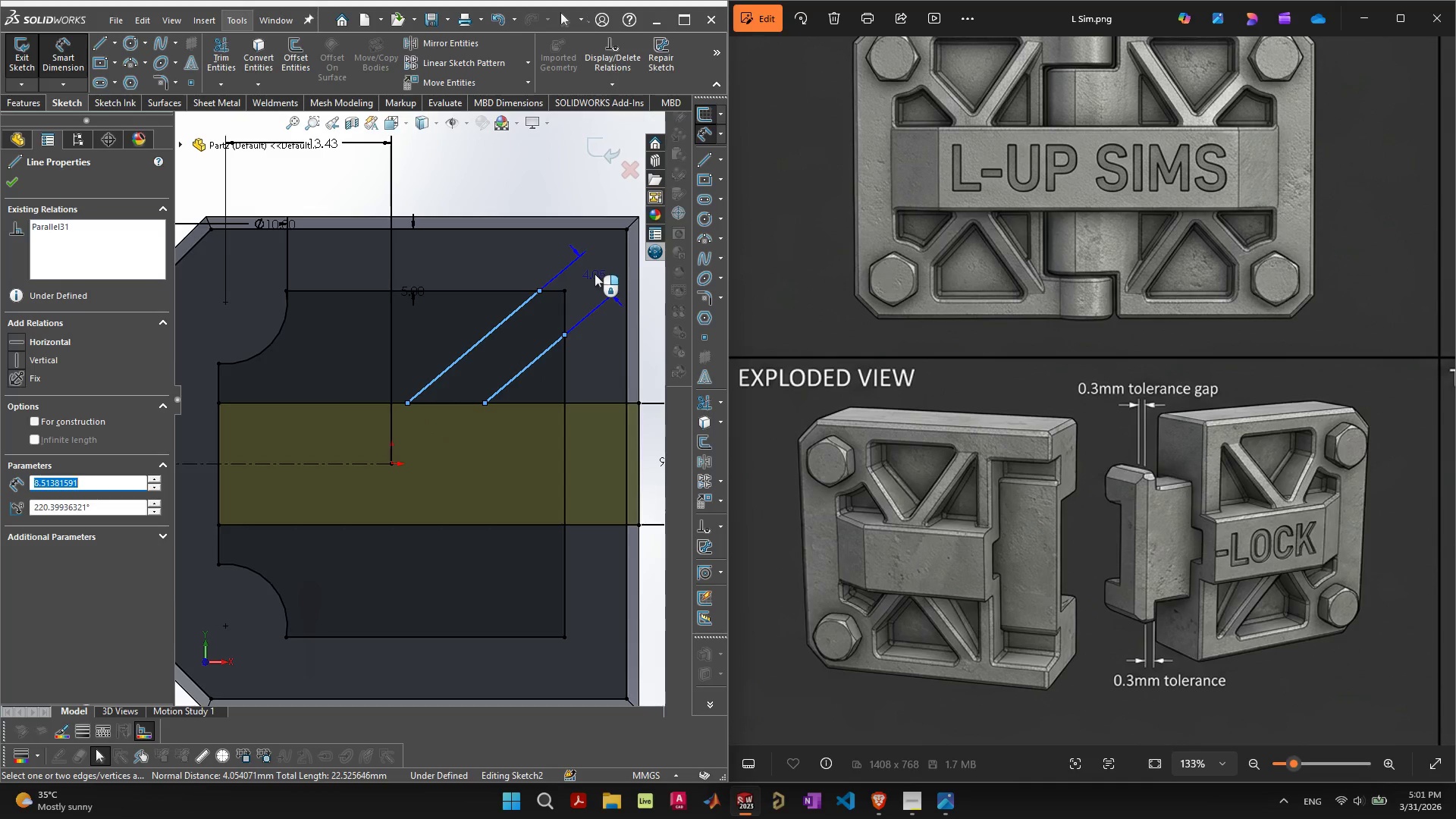 
left_click([595, 274])
 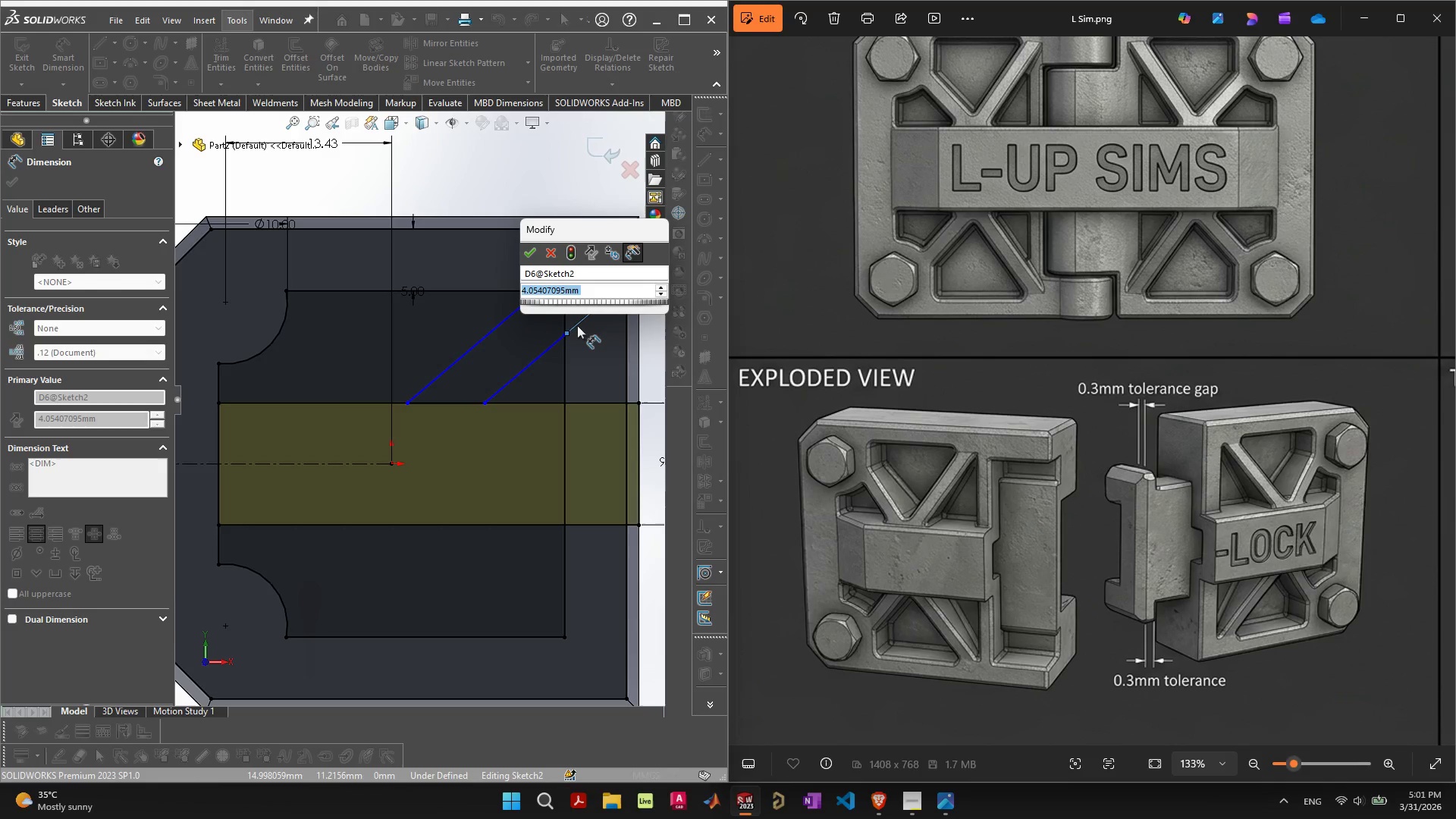 
key(4)
 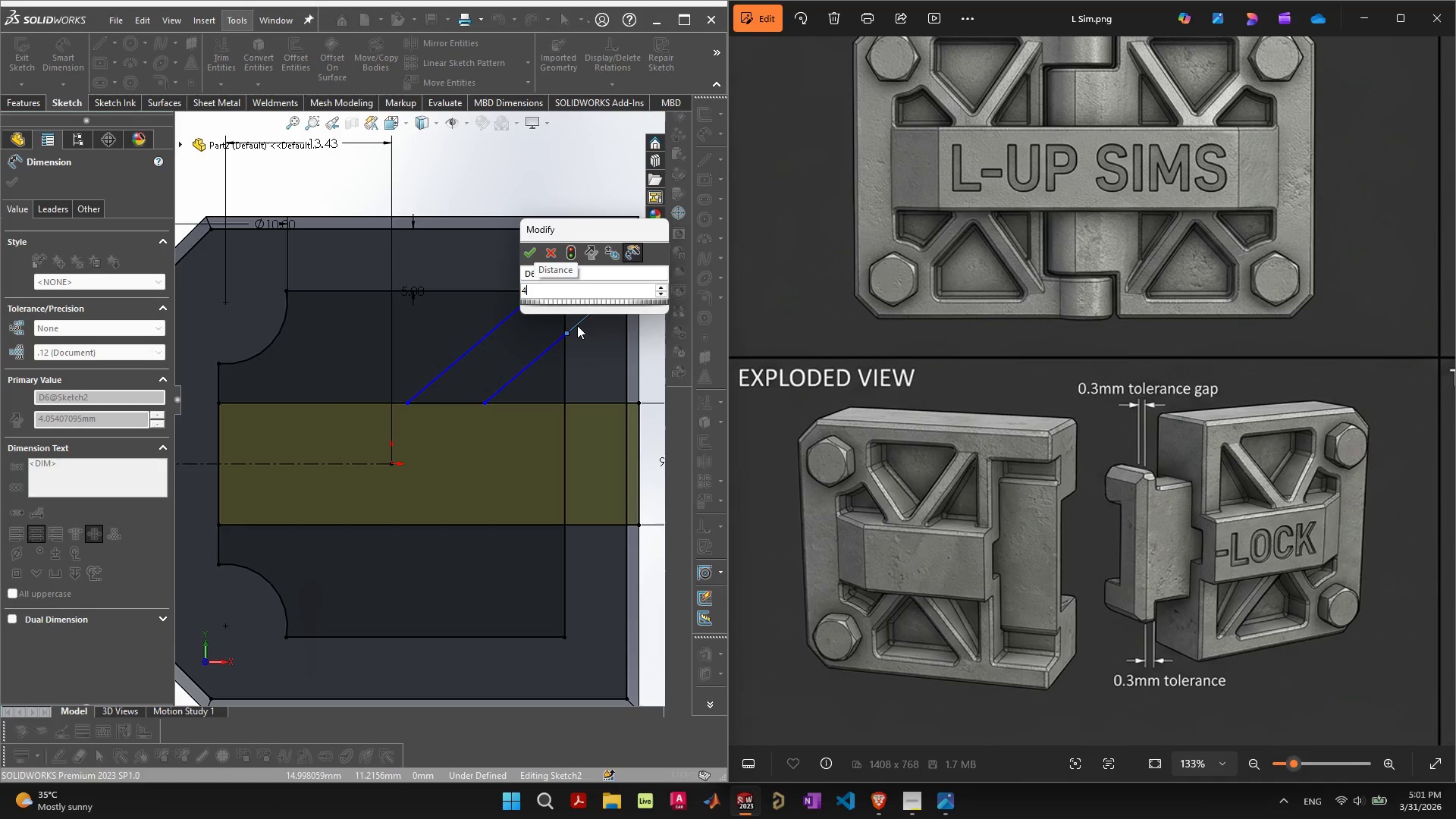 
key(Enter)
 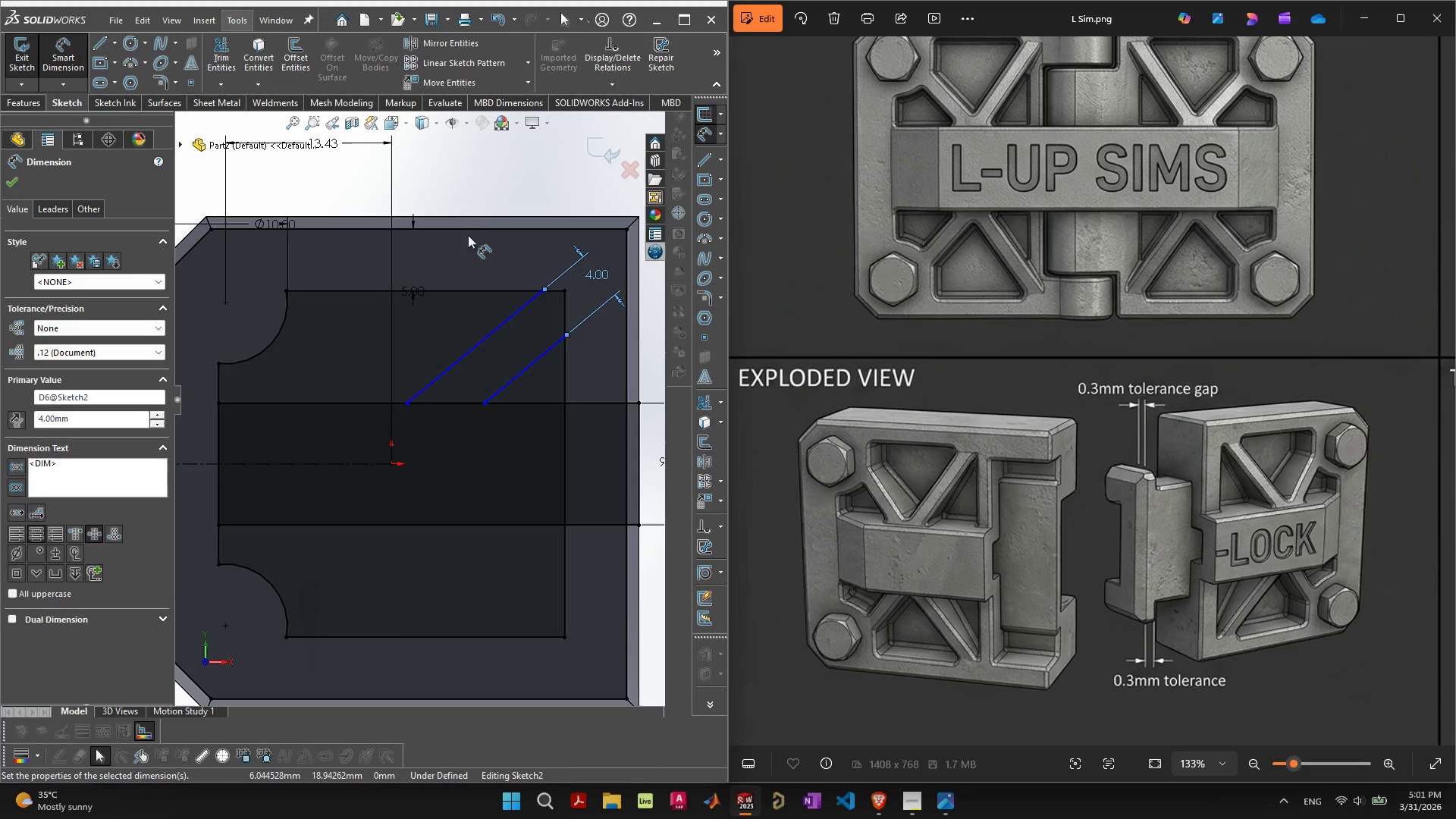 
left_click([481, 169])
 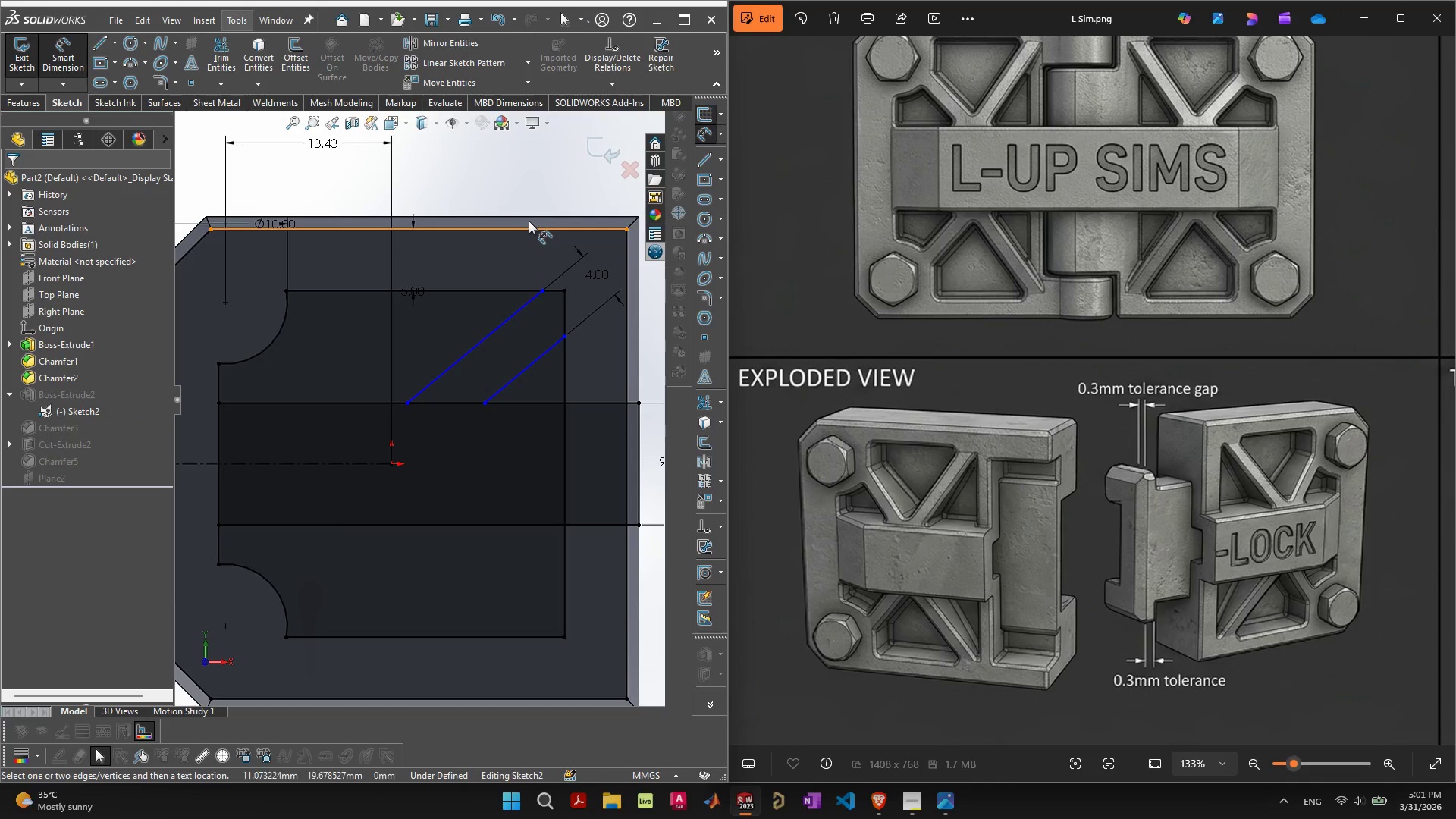 
key(Escape)
 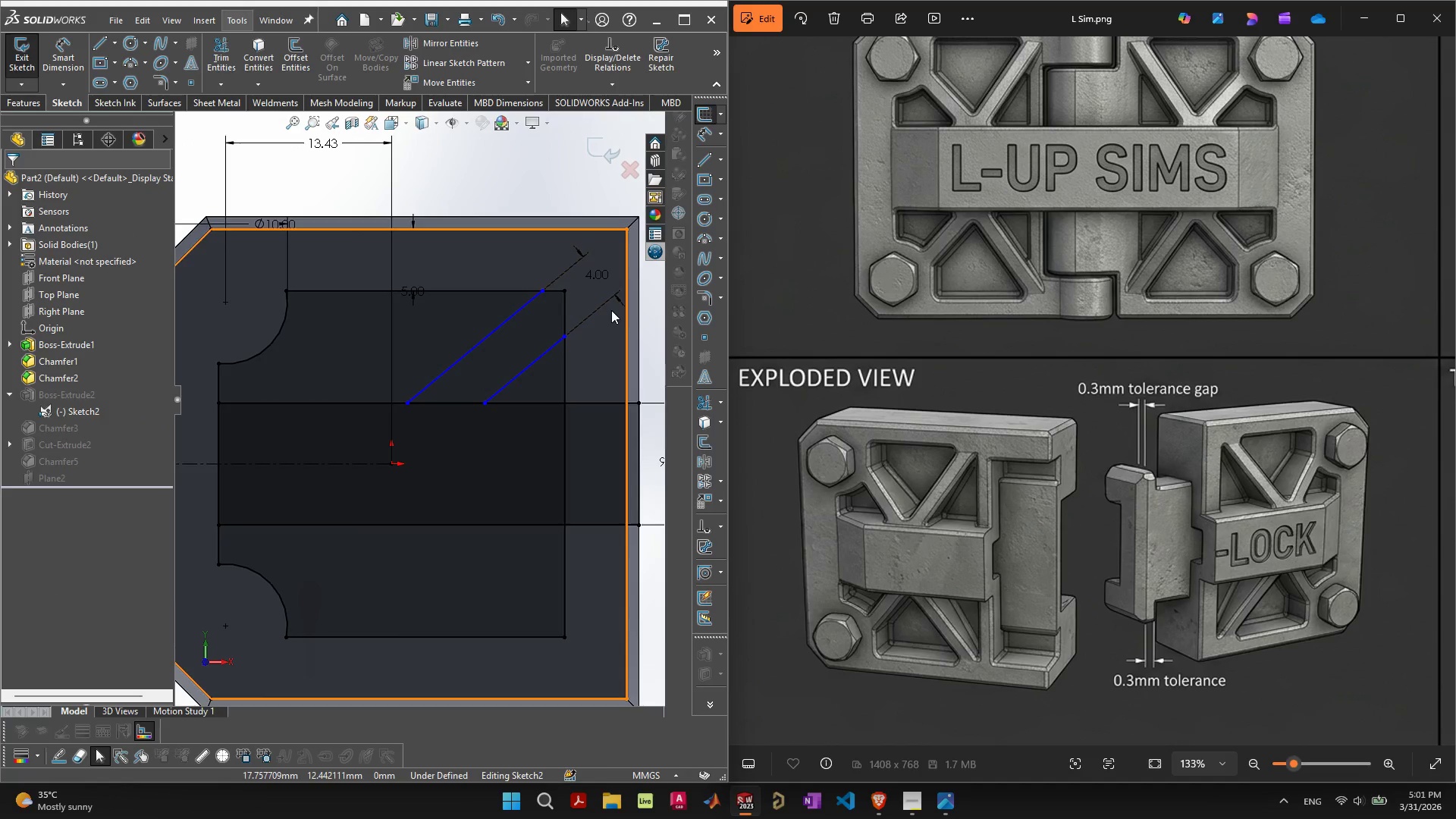 
scroll: coordinate [522, 345], scroll_direction: up, amount: 8.0
 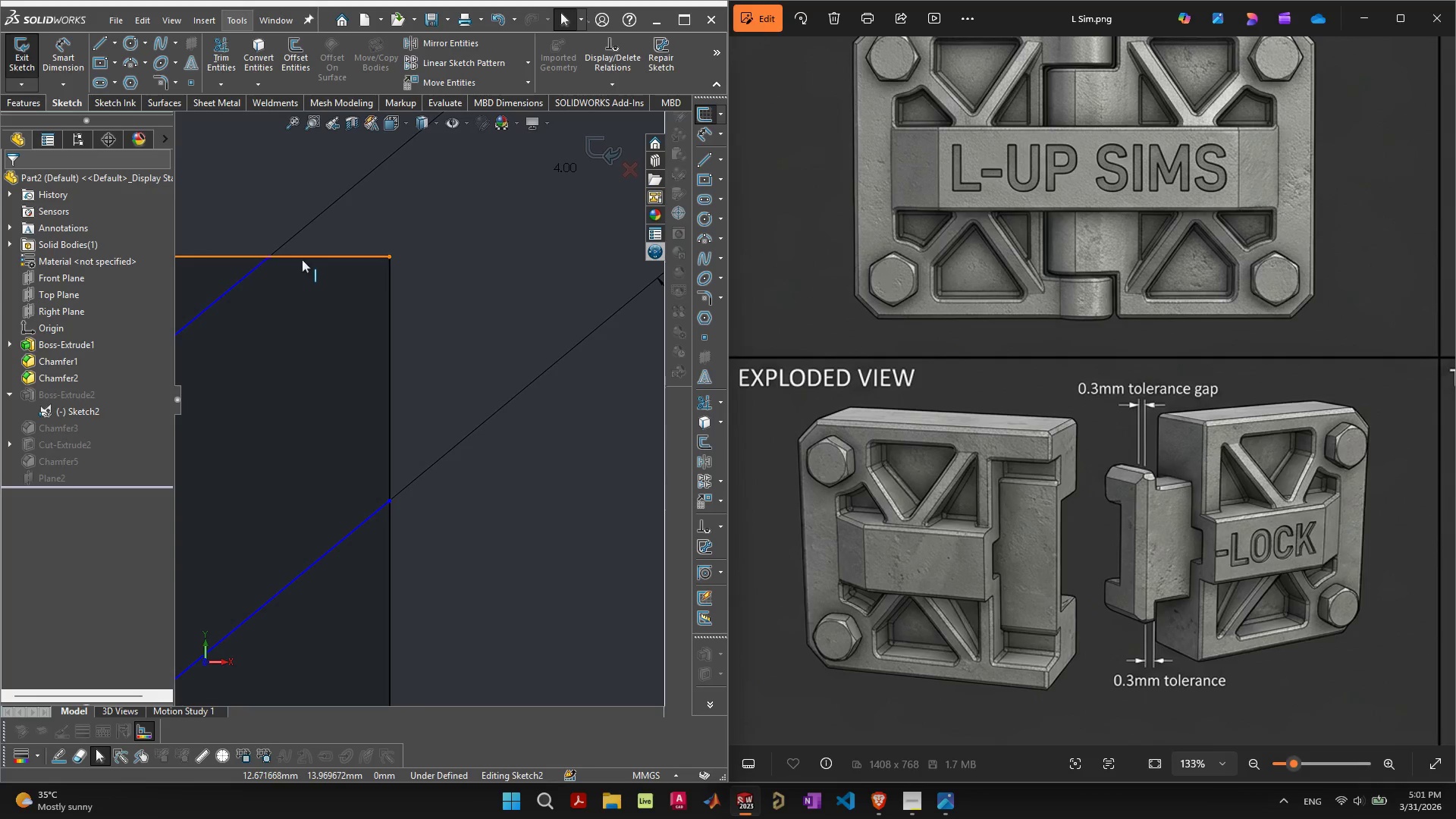 
scroll: coordinate [374, 416], scroll_direction: down, amount: 8.0
 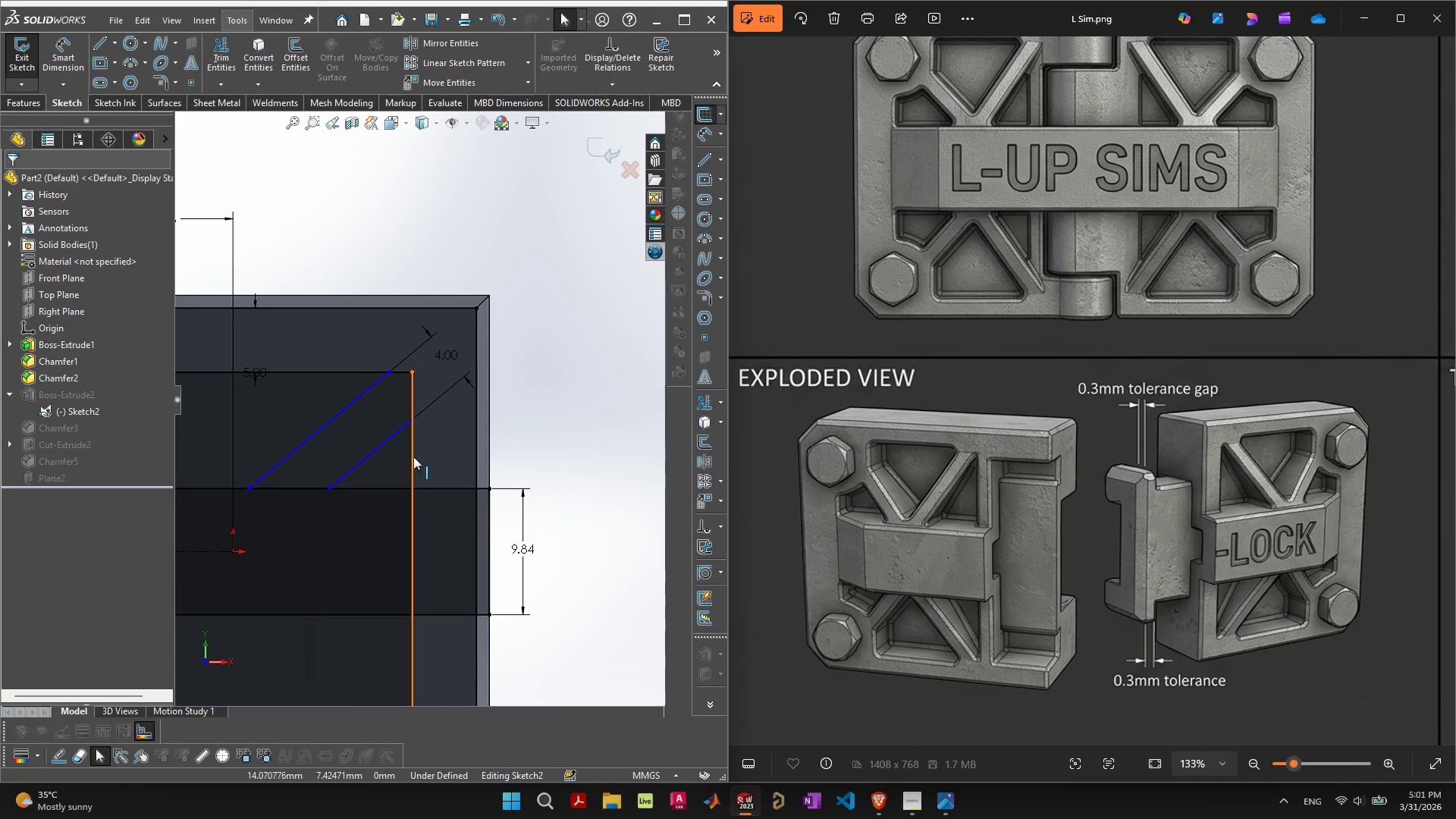 
scroll: coordinate [450, 416], scroll_direction: none, amount: 0.0
 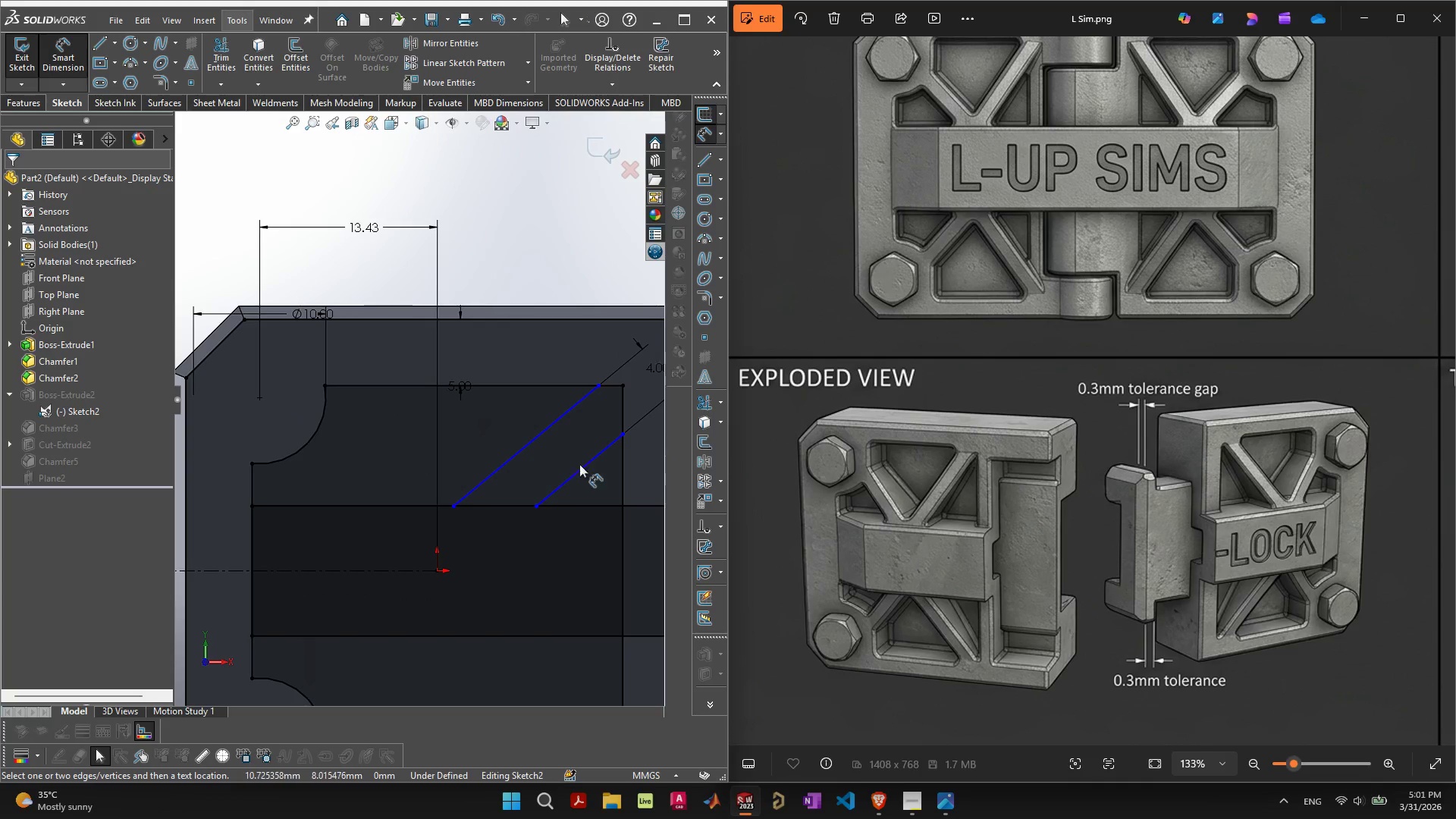 
left_click([579, 469])
 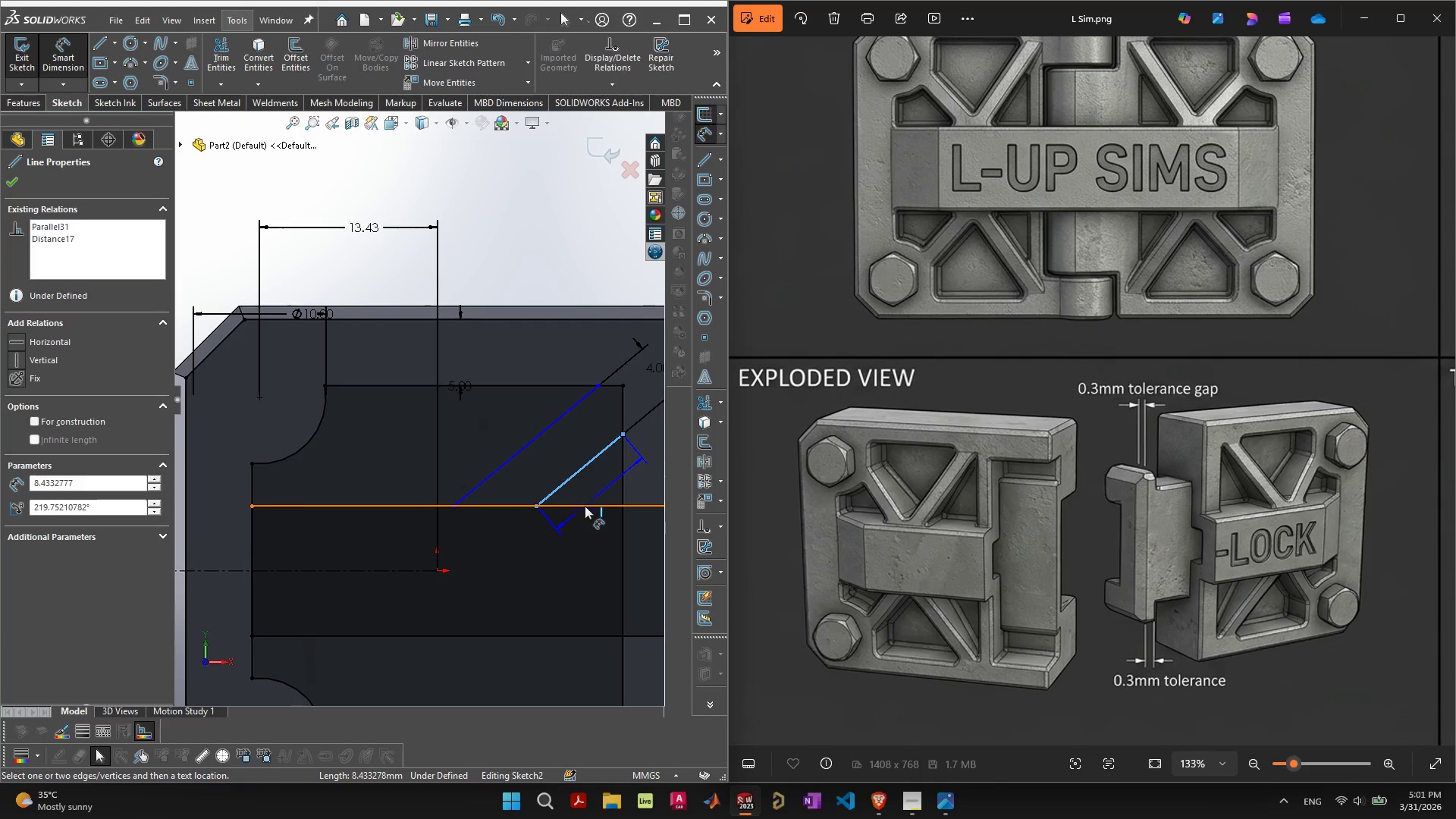 
left_click([585, 506])
 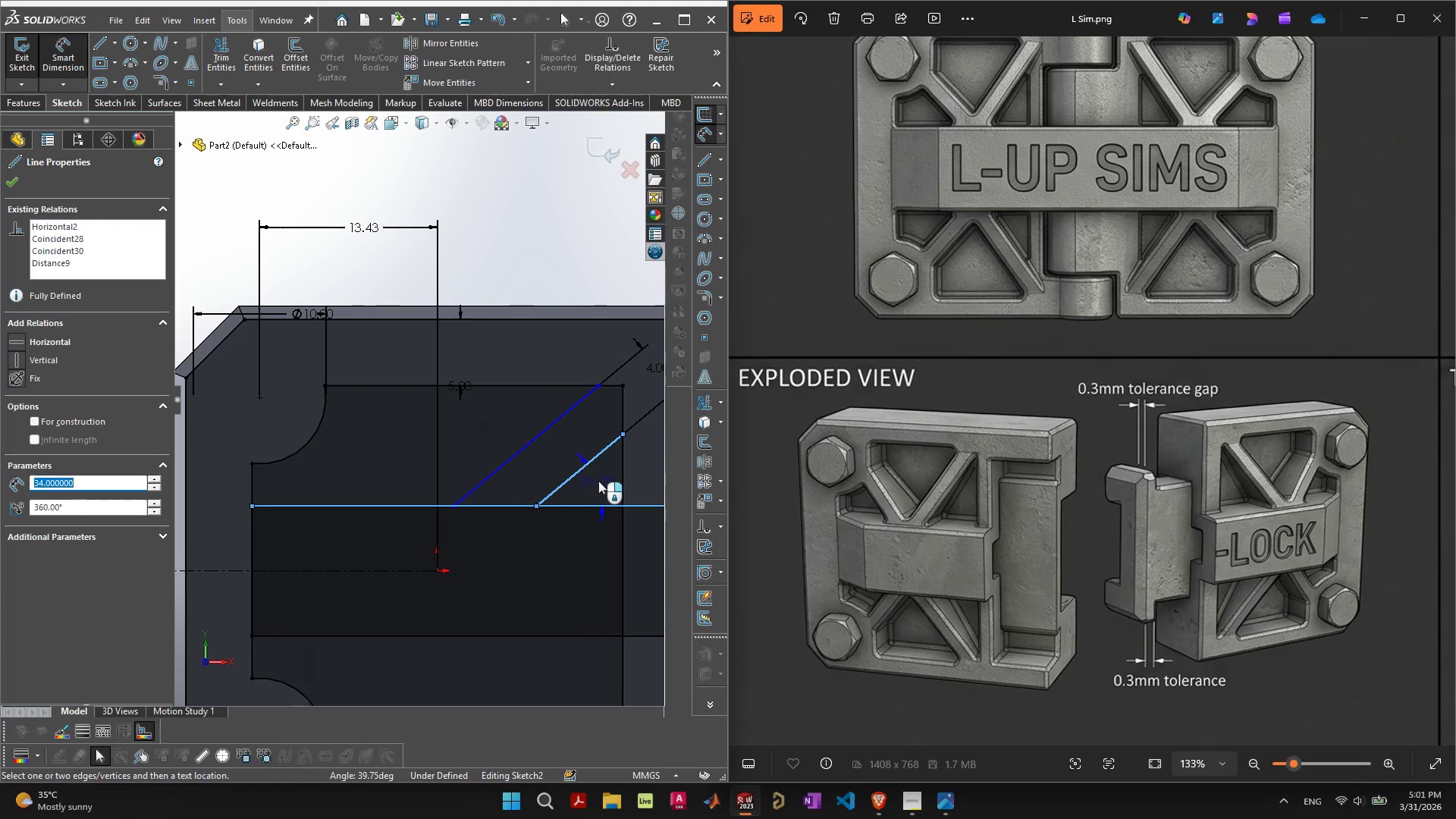 
left_click([598, 481])
 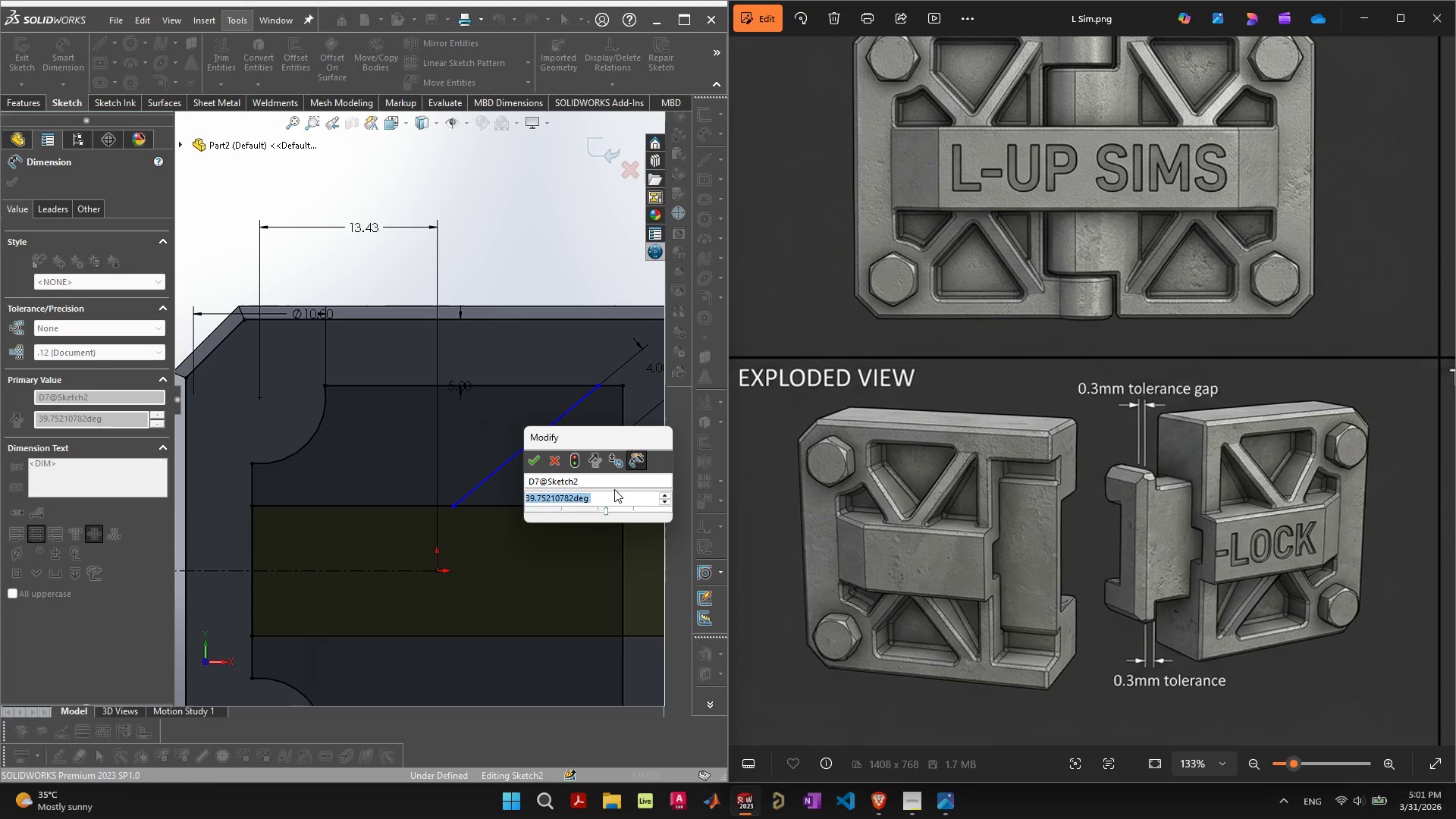 
key(Enter)
 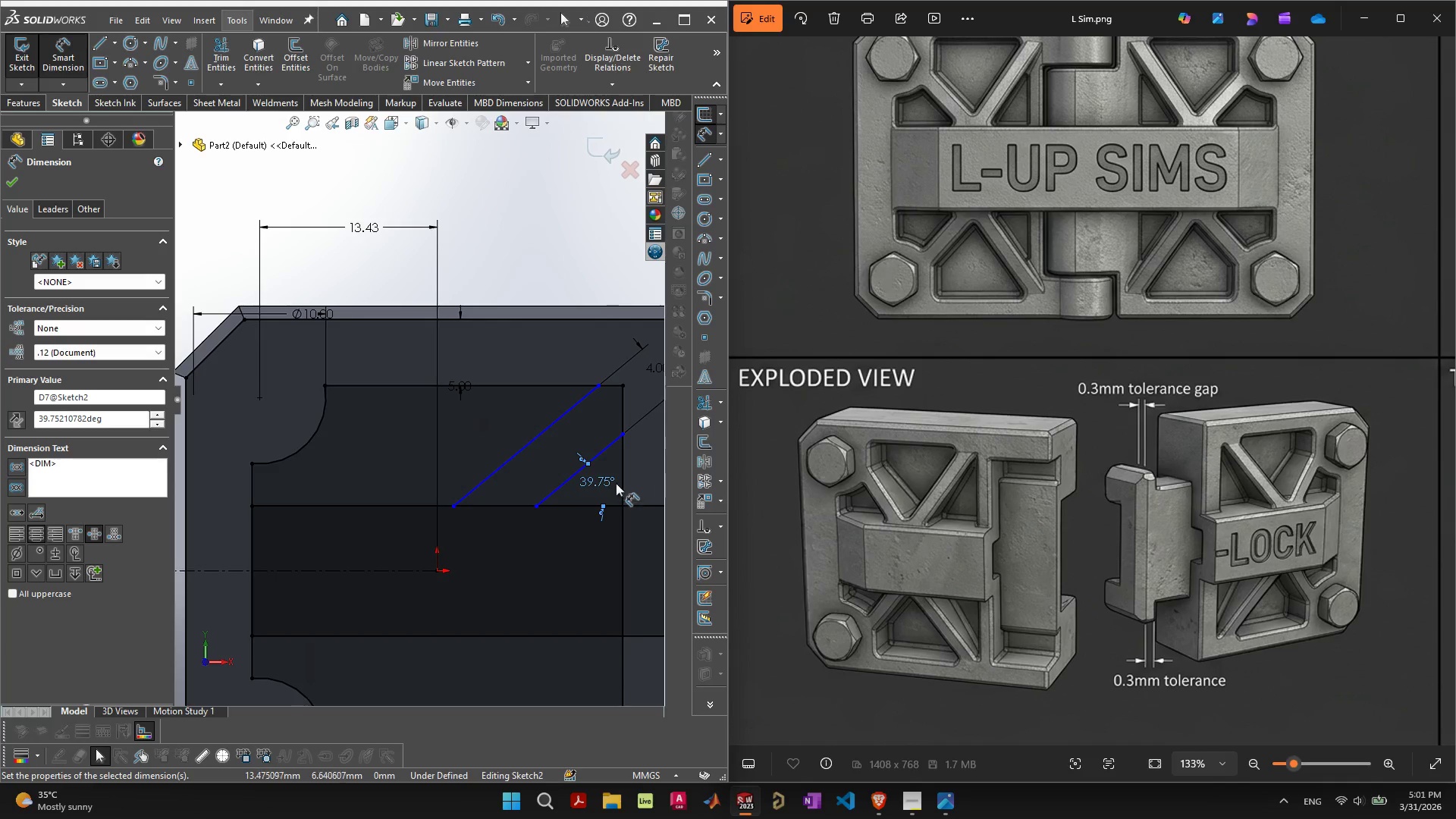 
key(Escape)
 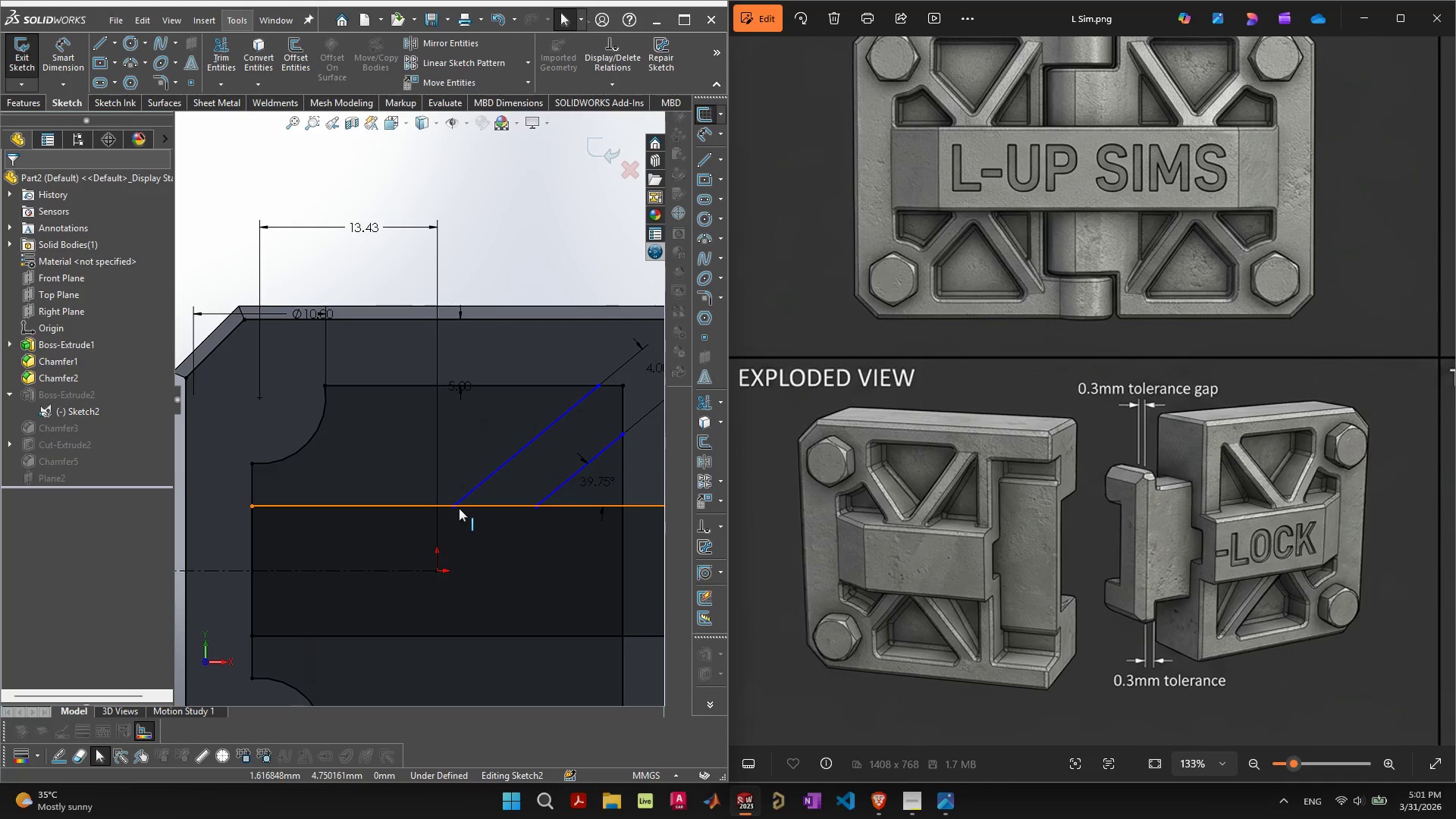 
wait(11.7)
 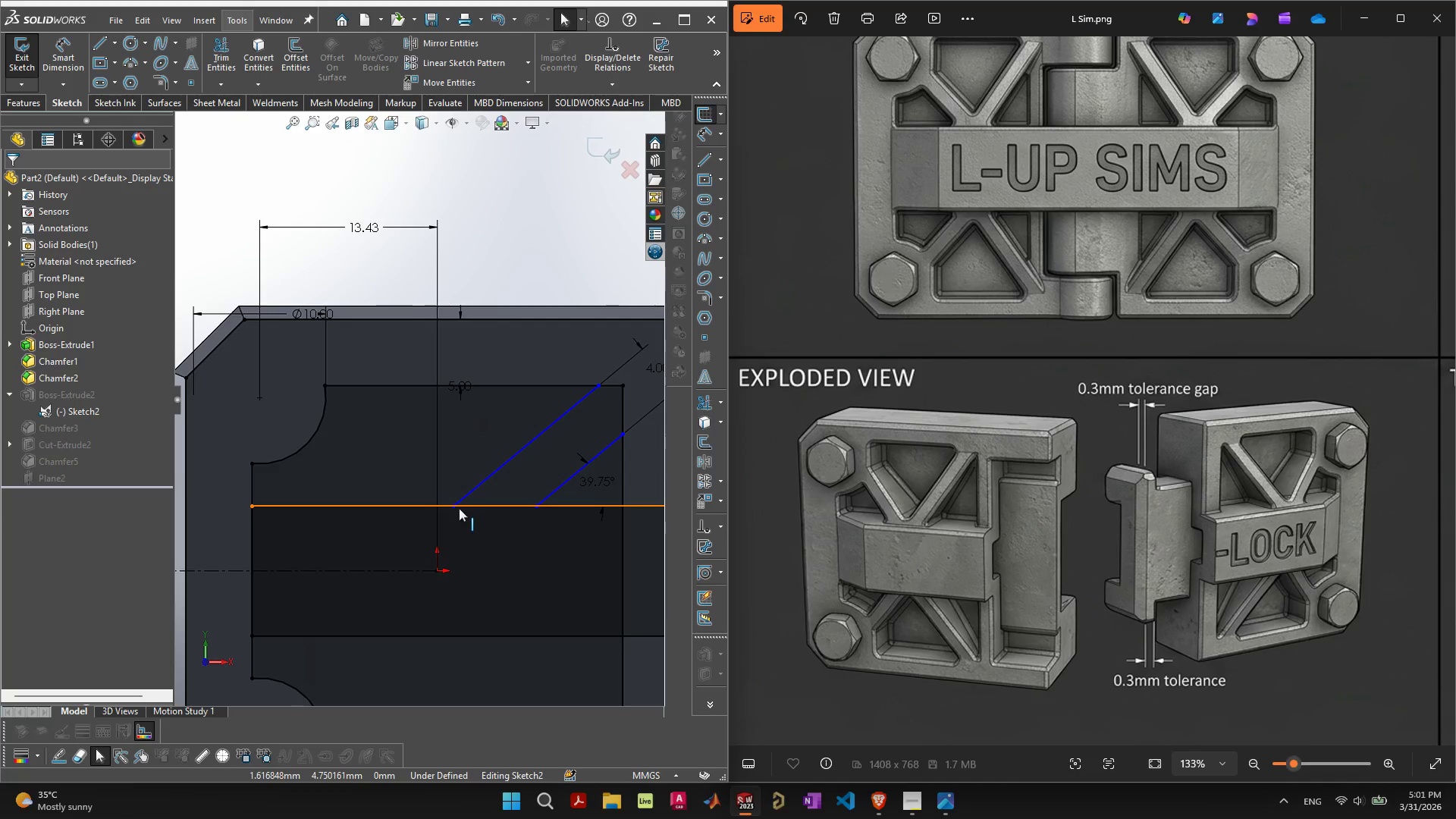 
left_click([455, 507])
 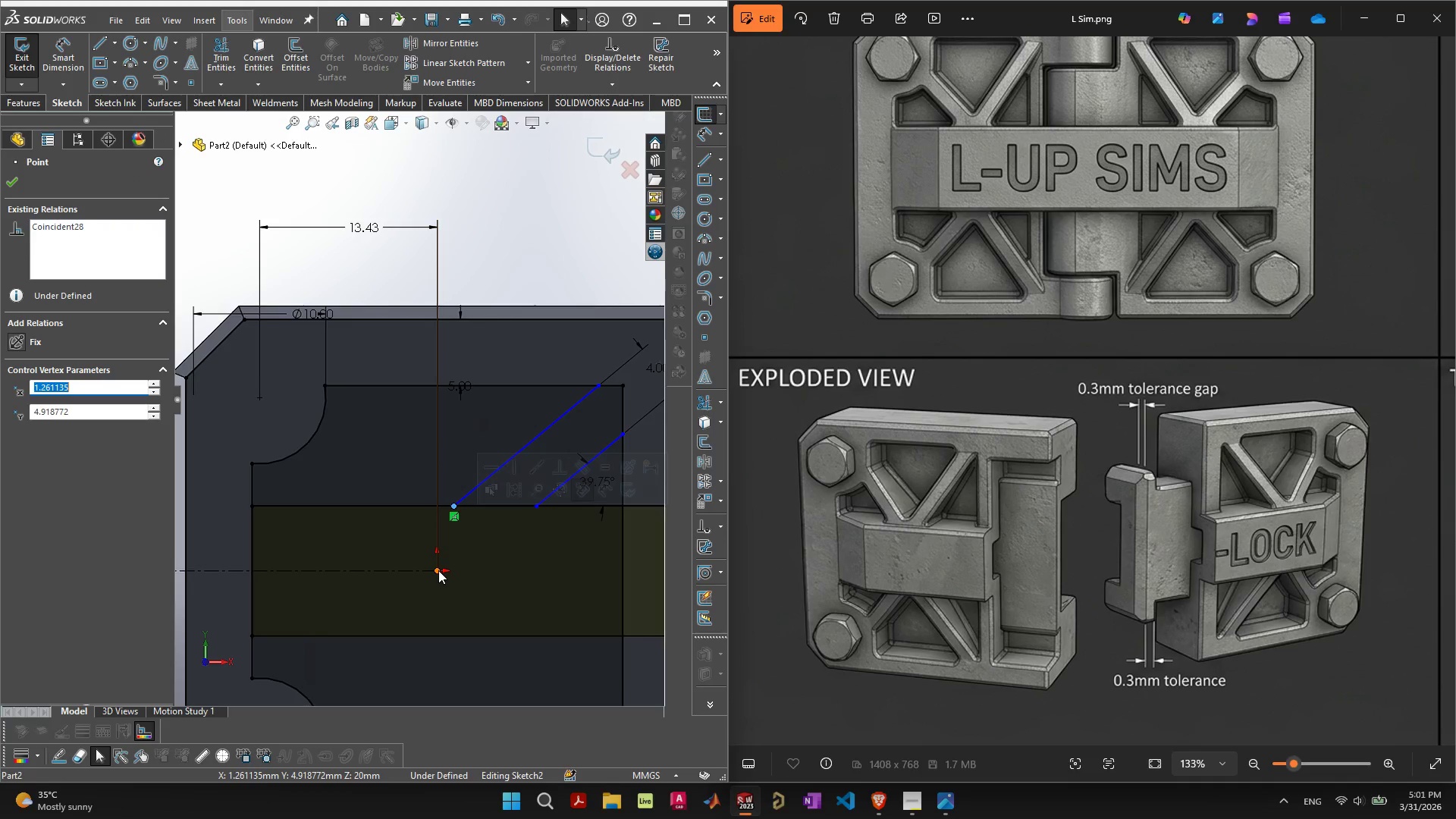 
hold_key(key=ControlLeft, duration=0.52)
left_click([435, 570])
 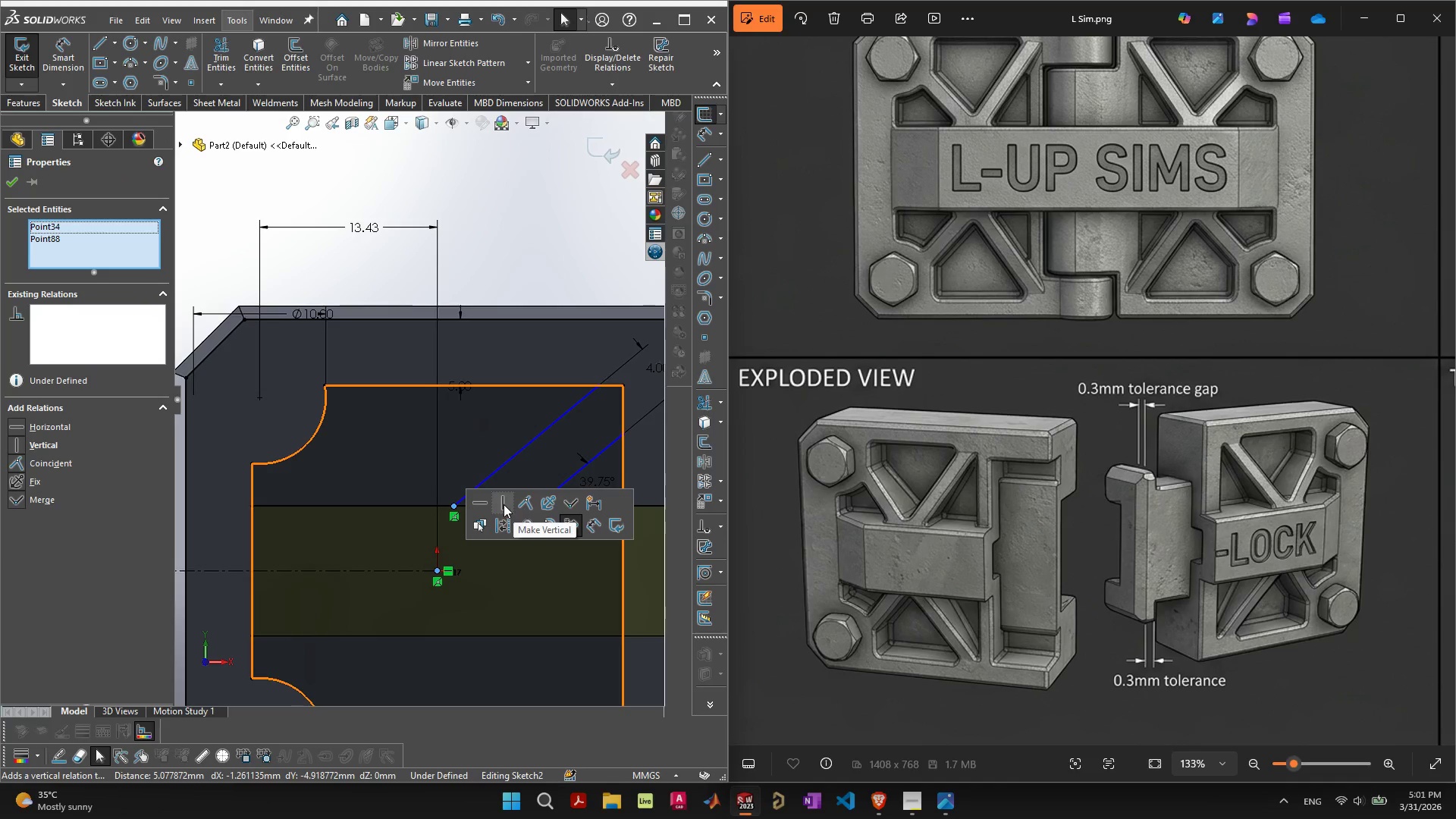 
left_click([503, 504])
 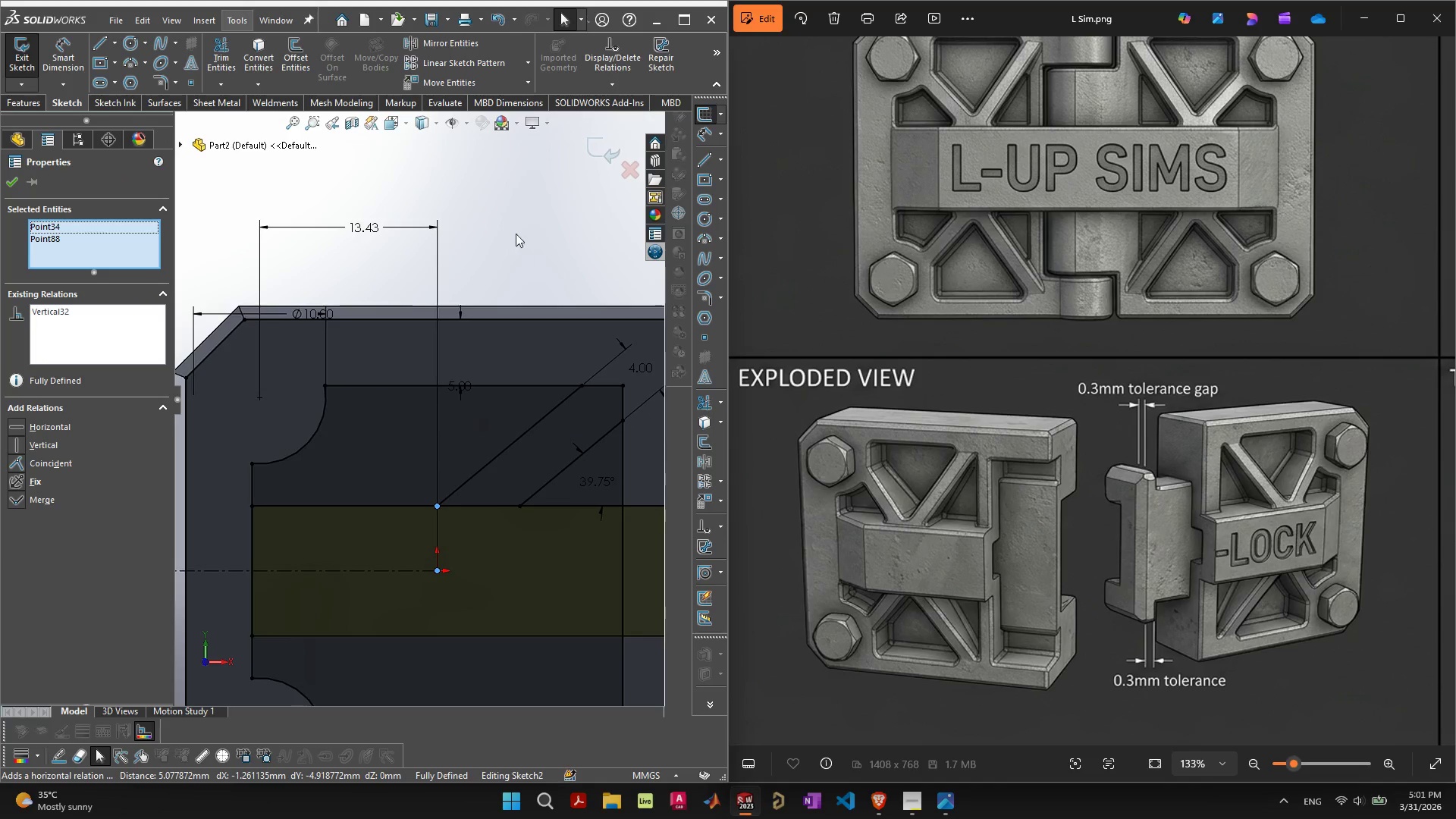 
left_click([513, 223])
 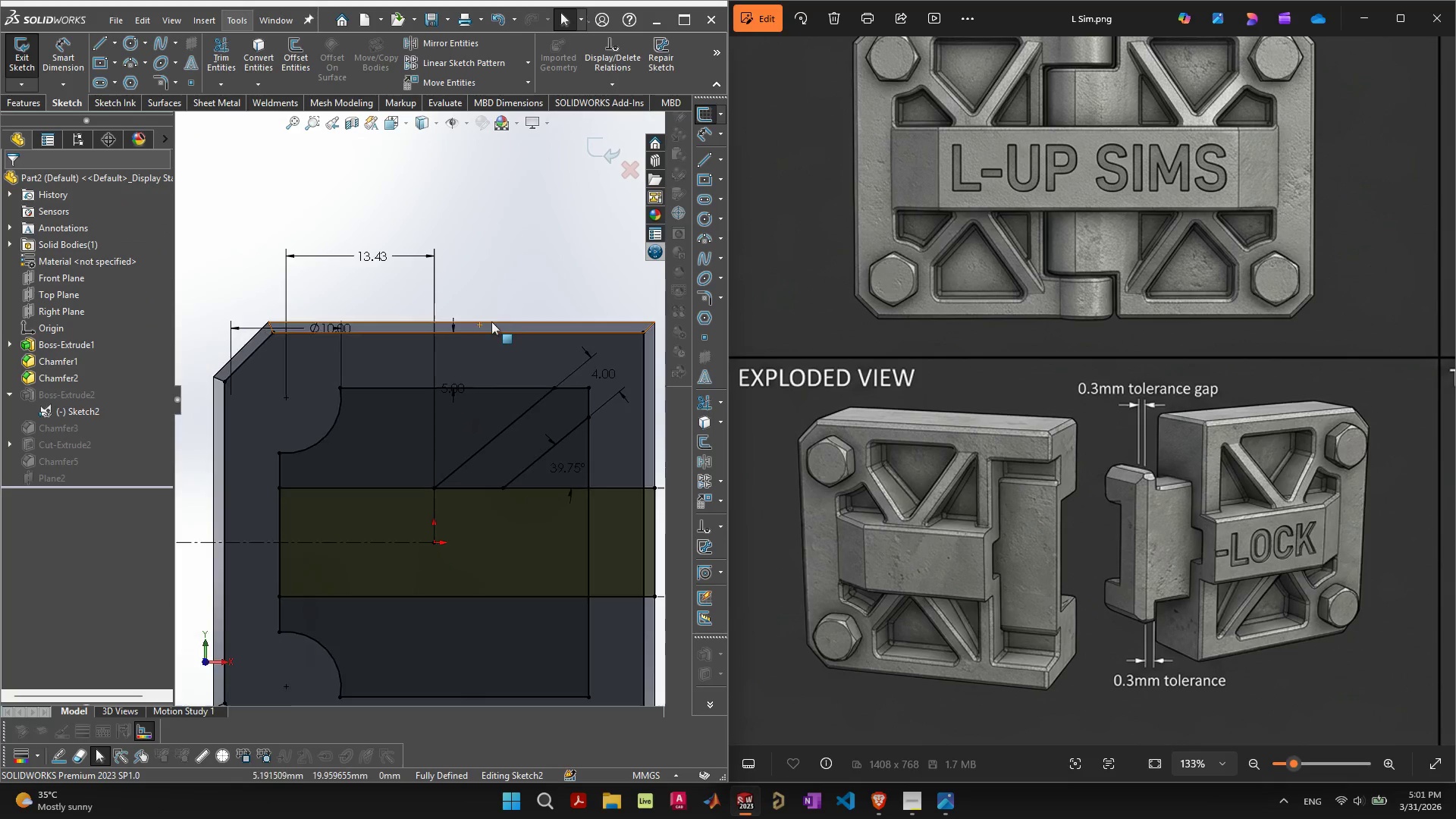 
scroll: coordinate [491, 314], scroll_direction: down, amount: 1.0
 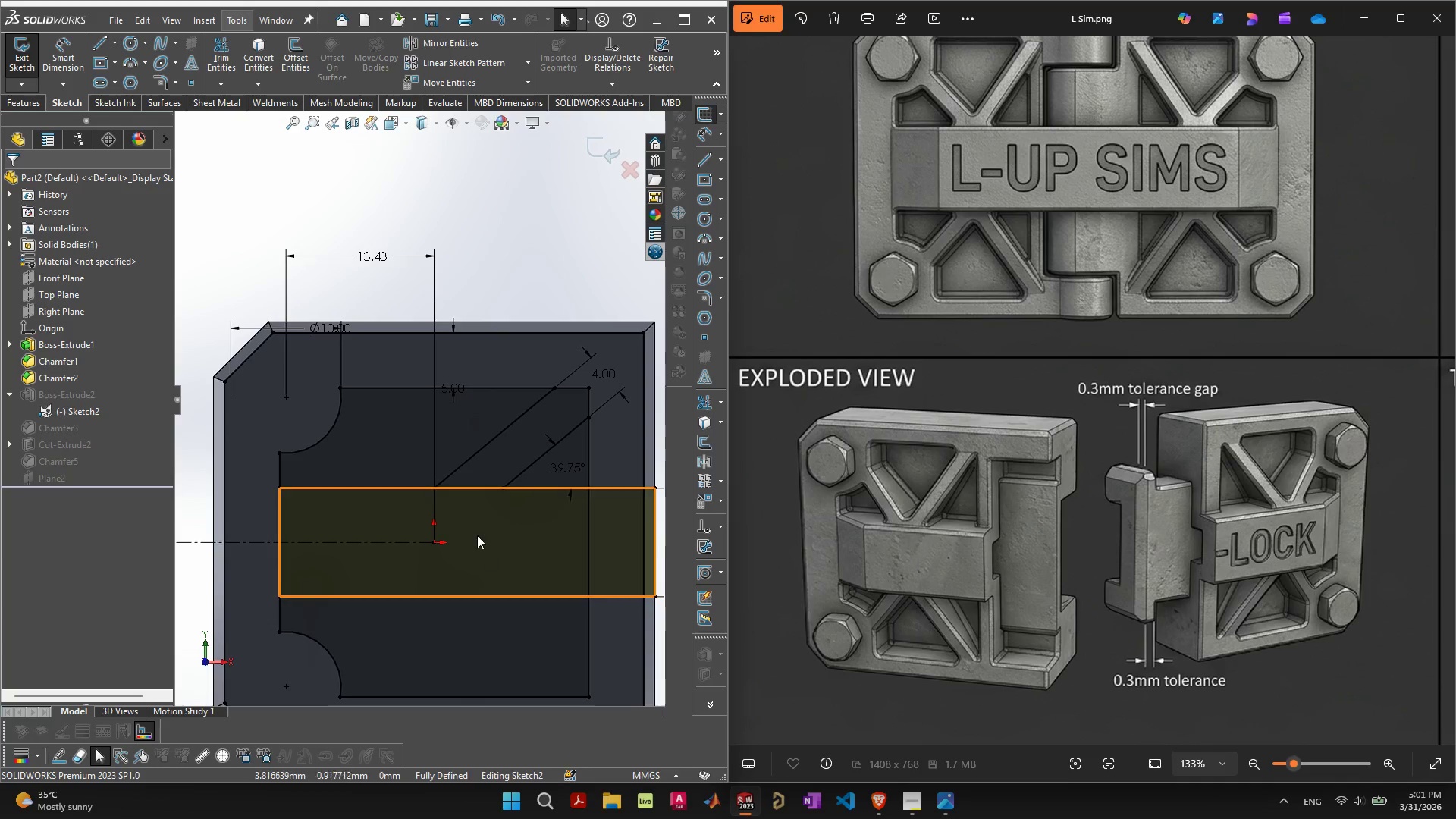 
left_click([114, 41])
 